 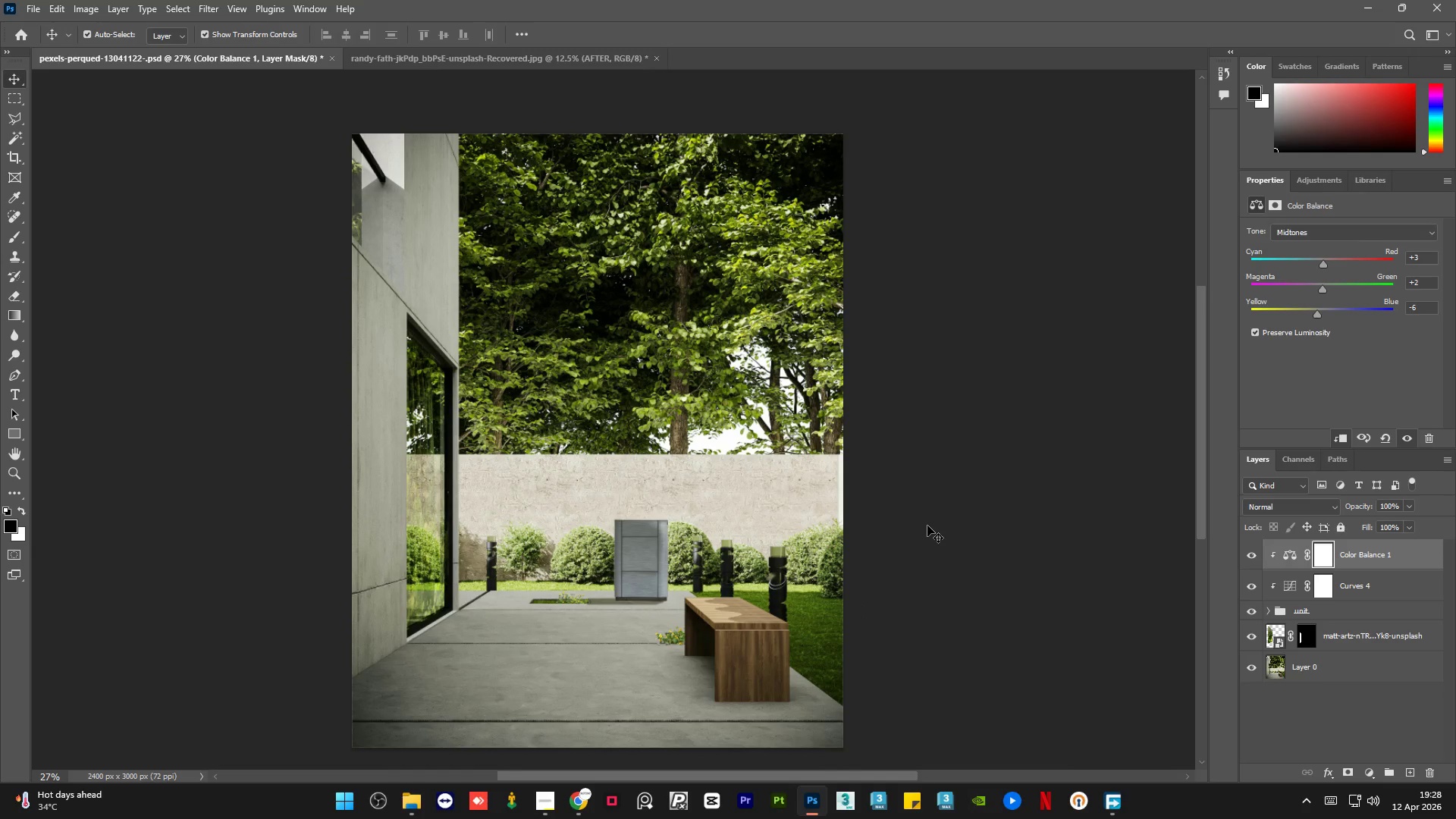 
left_click([1399, 589])
 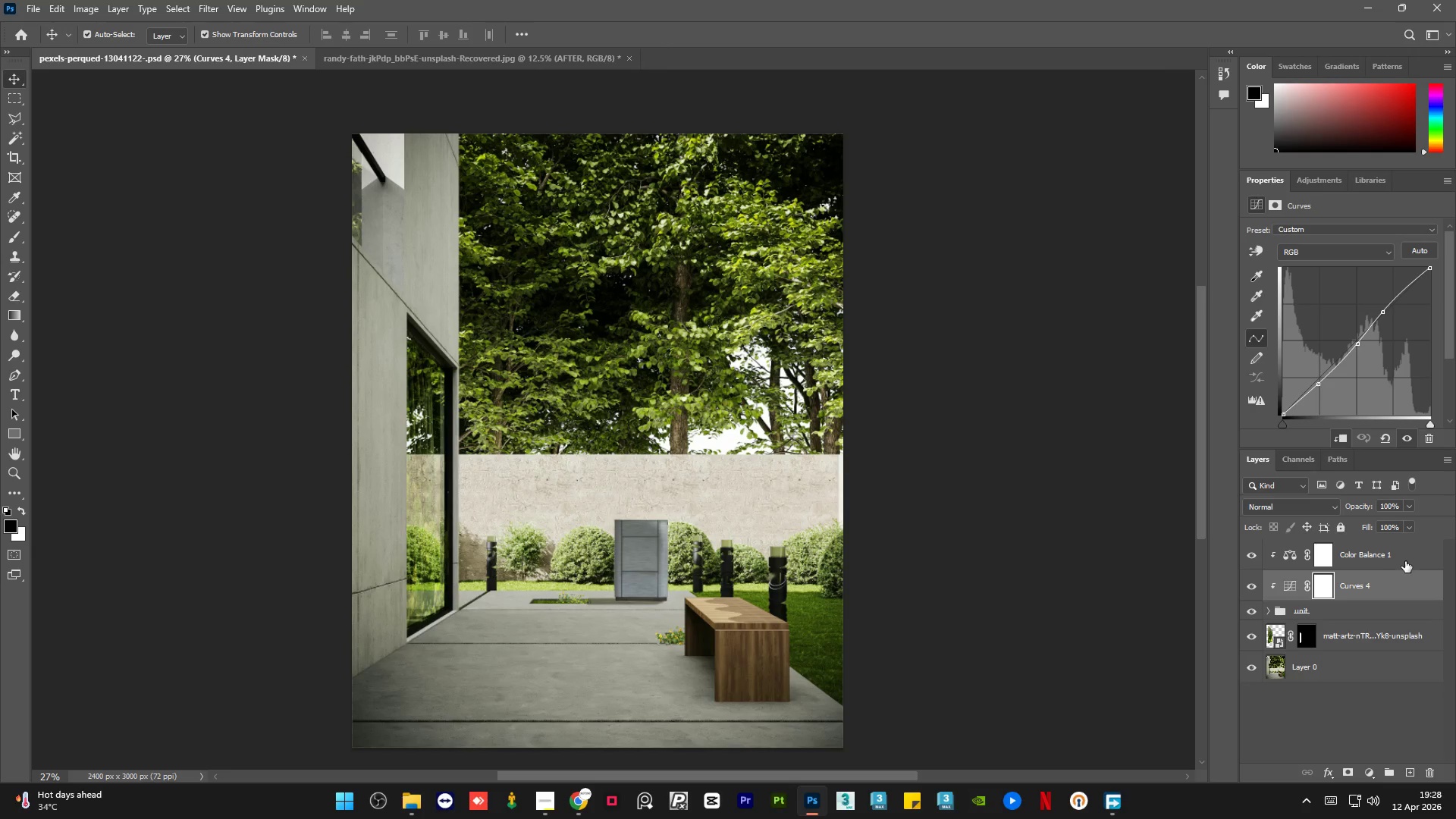 
hold_key(key=ControlLeft, duration=0.47)
 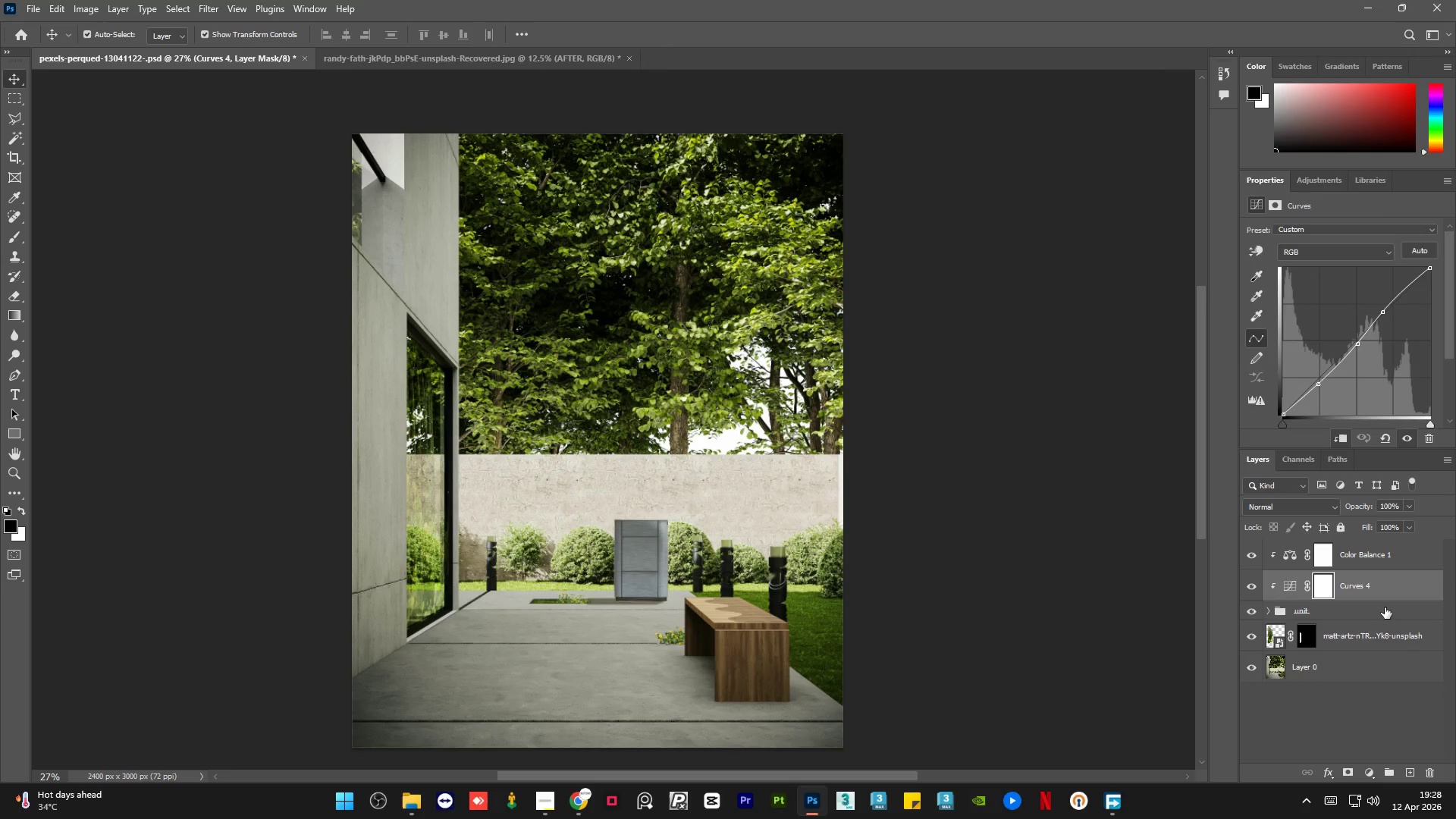 
left_click([1385, 607])
 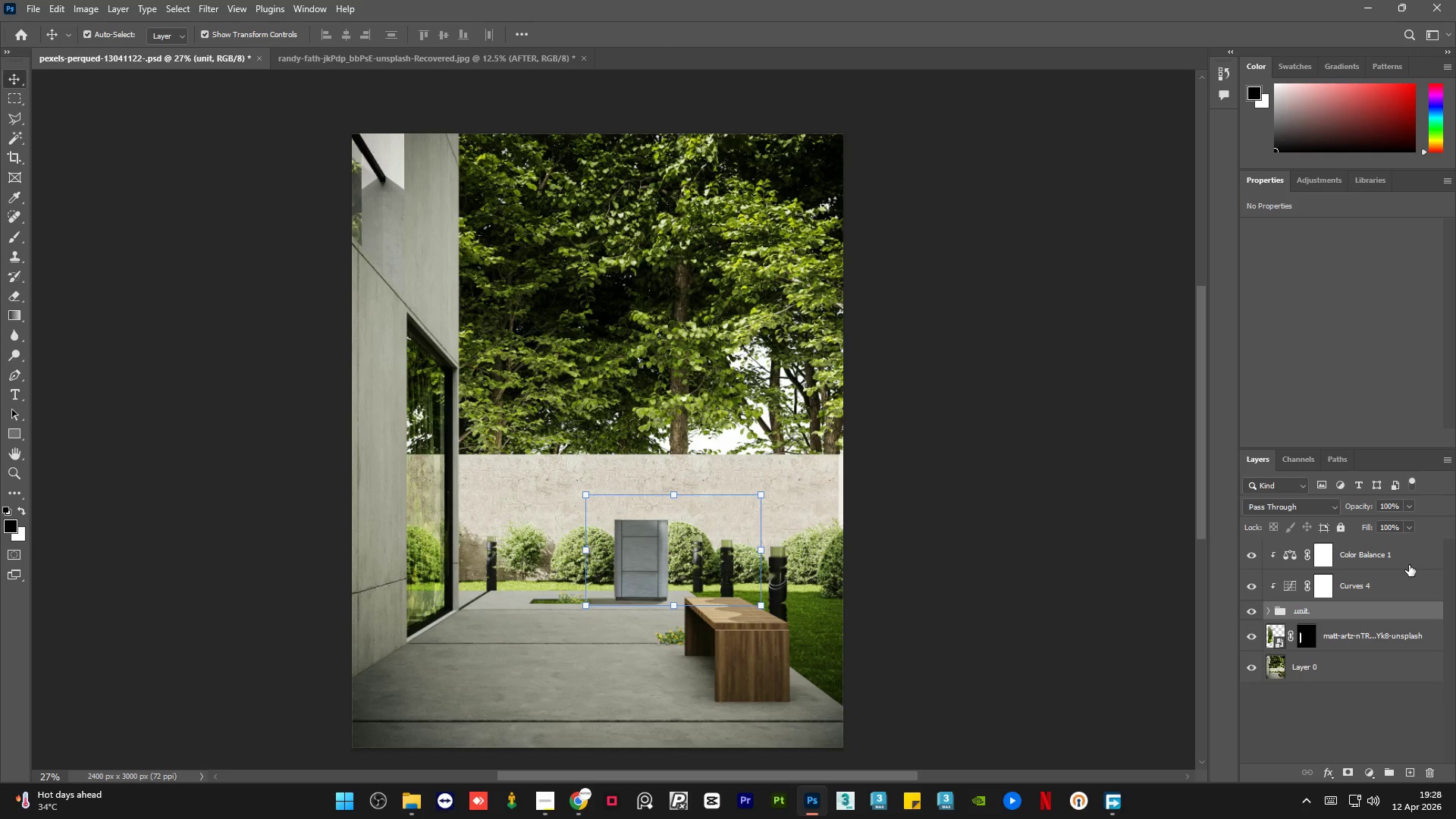 
hold_key(key=ShiftLeft, duration=0.55)
left_click([1410, 560])
 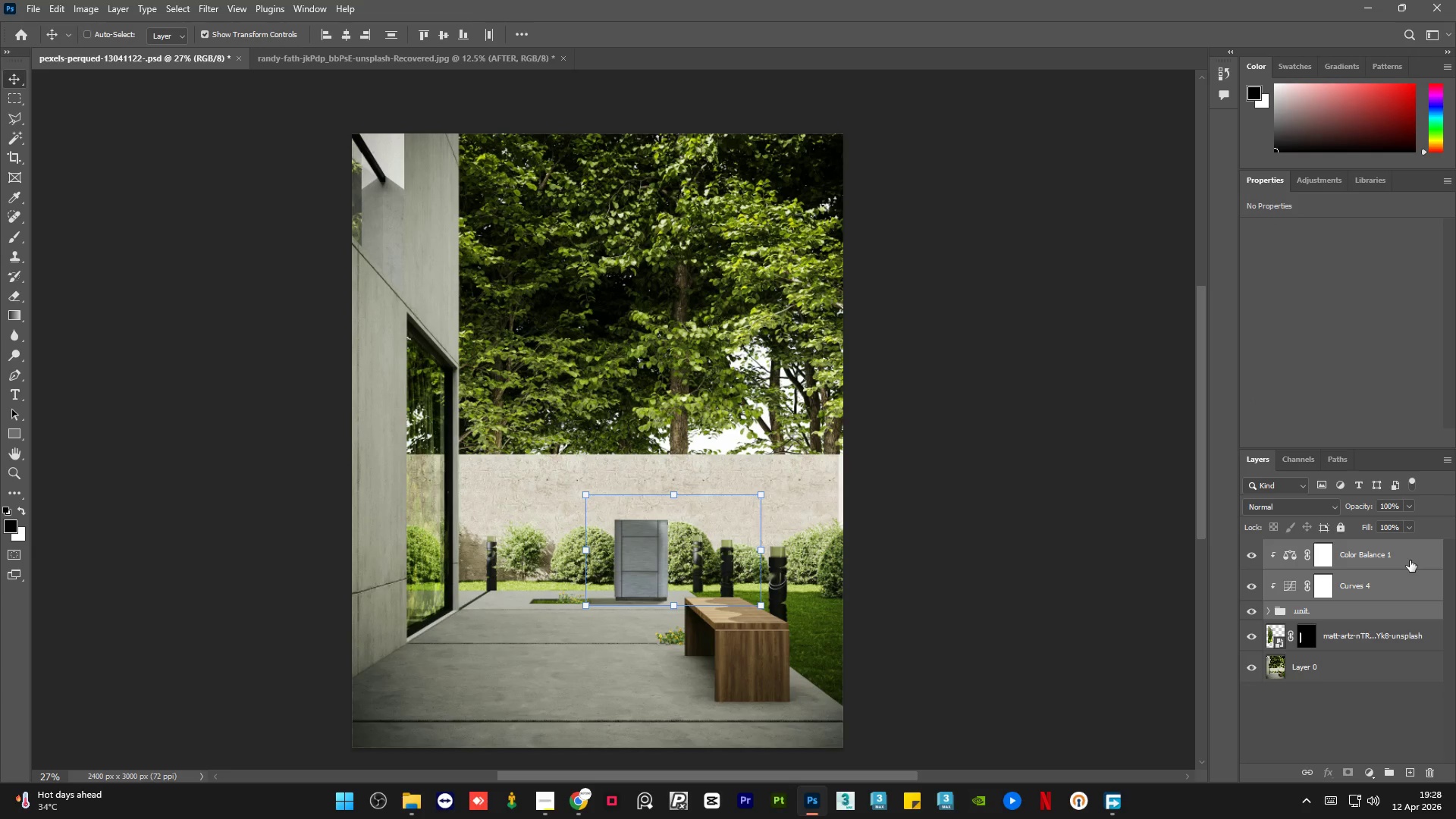 
key(Control+G)
 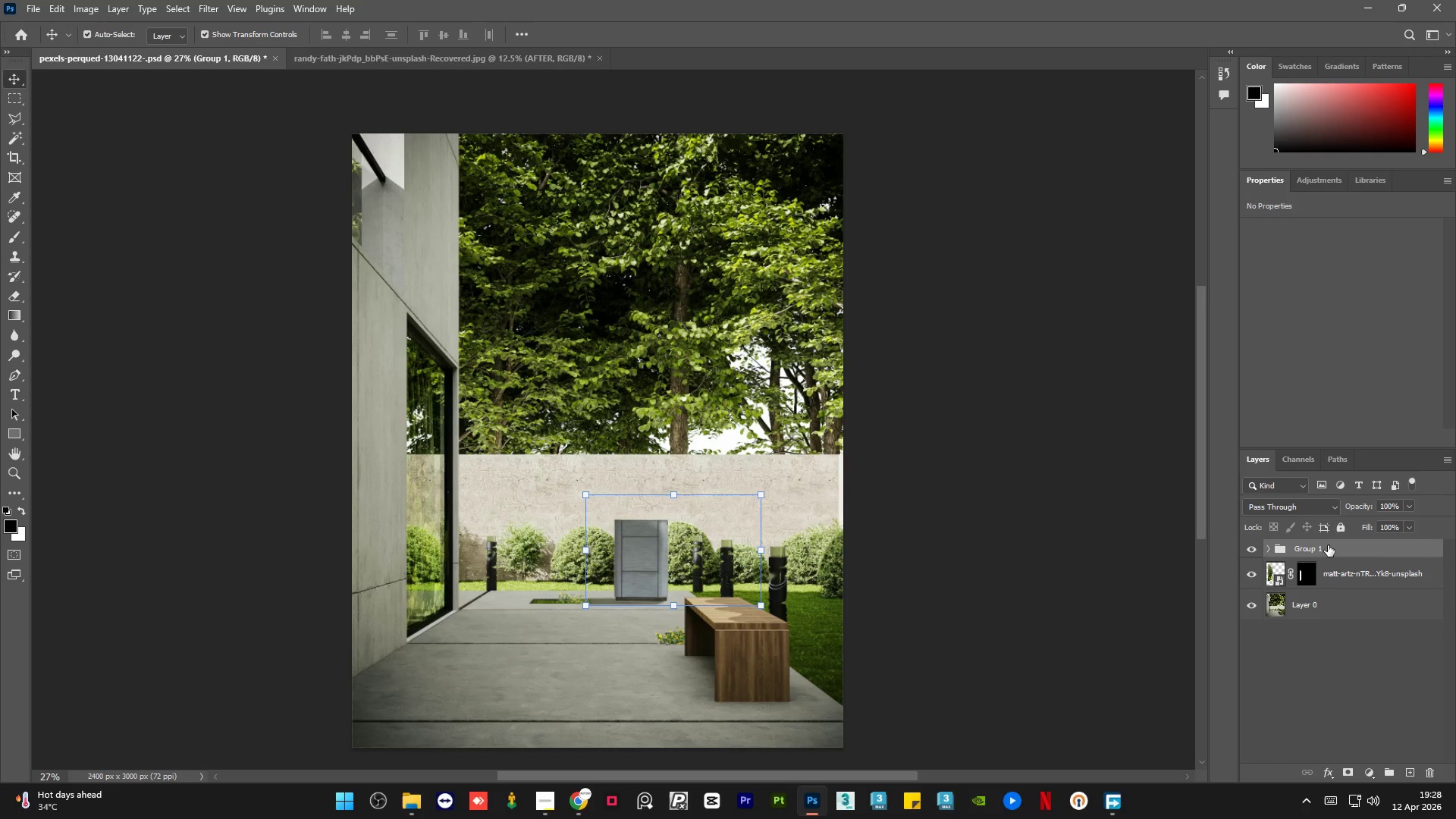 
left_click([1293, 549])
 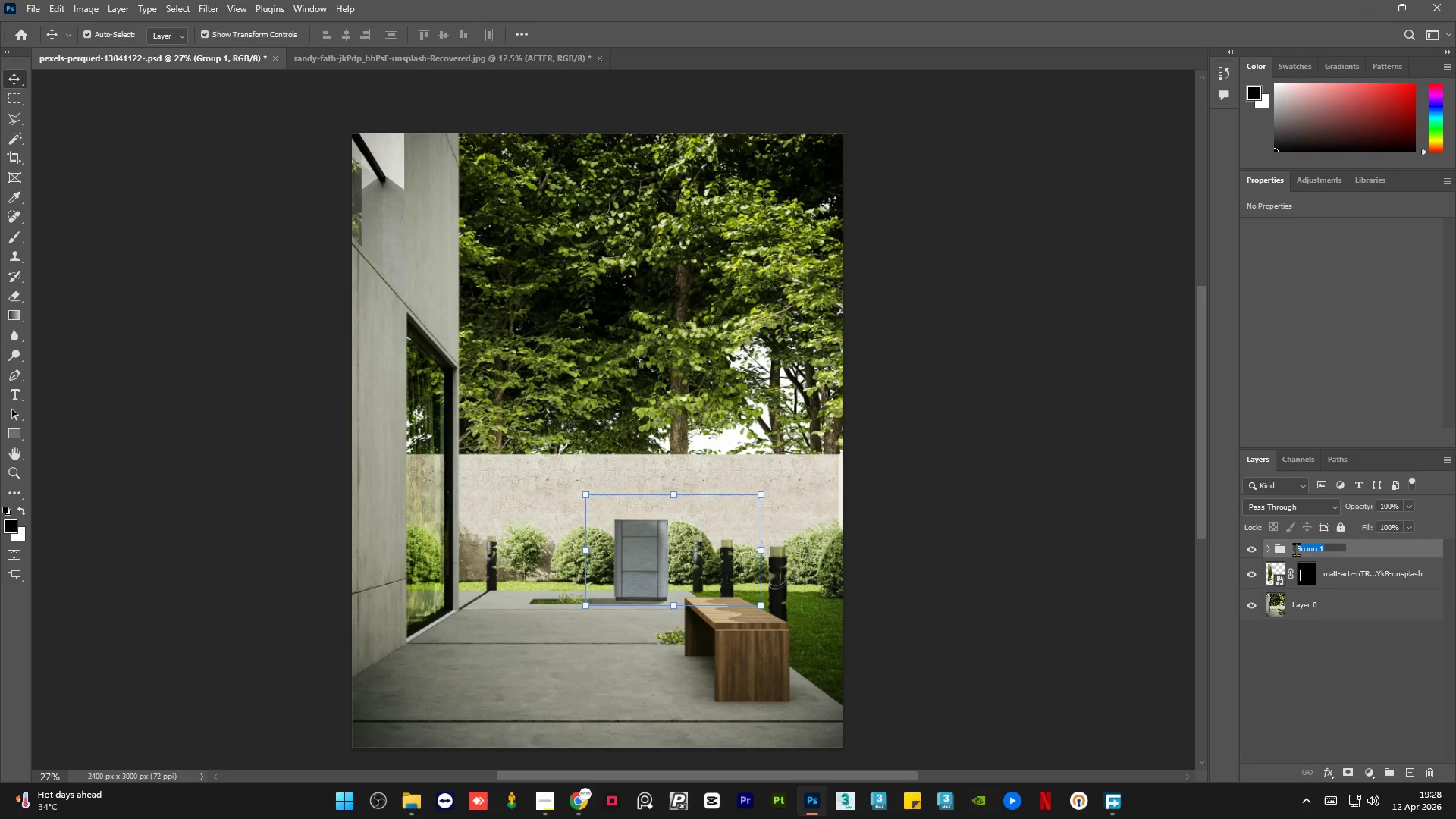 
type(unit)
 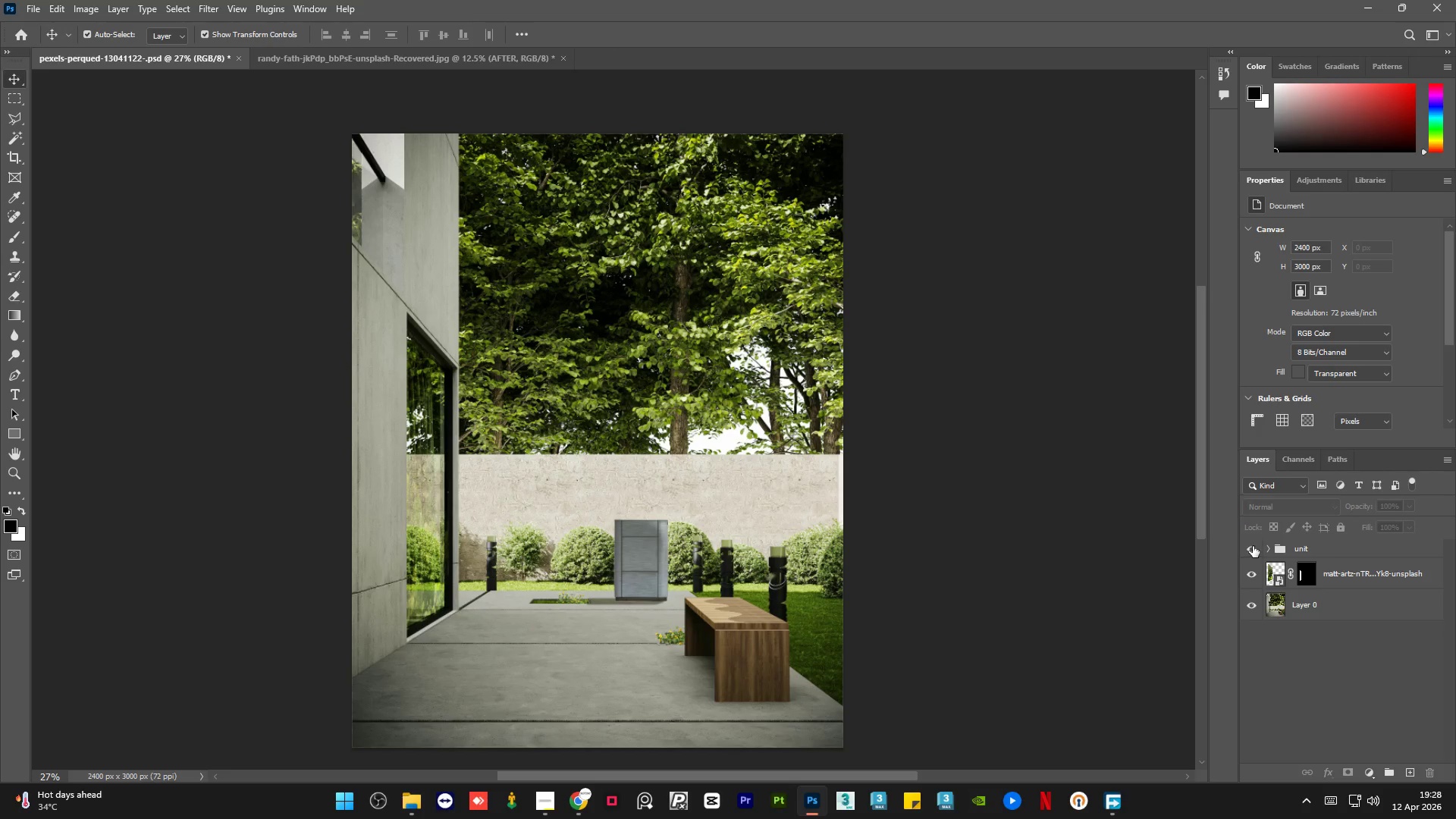 
double_click([1253, 546])
 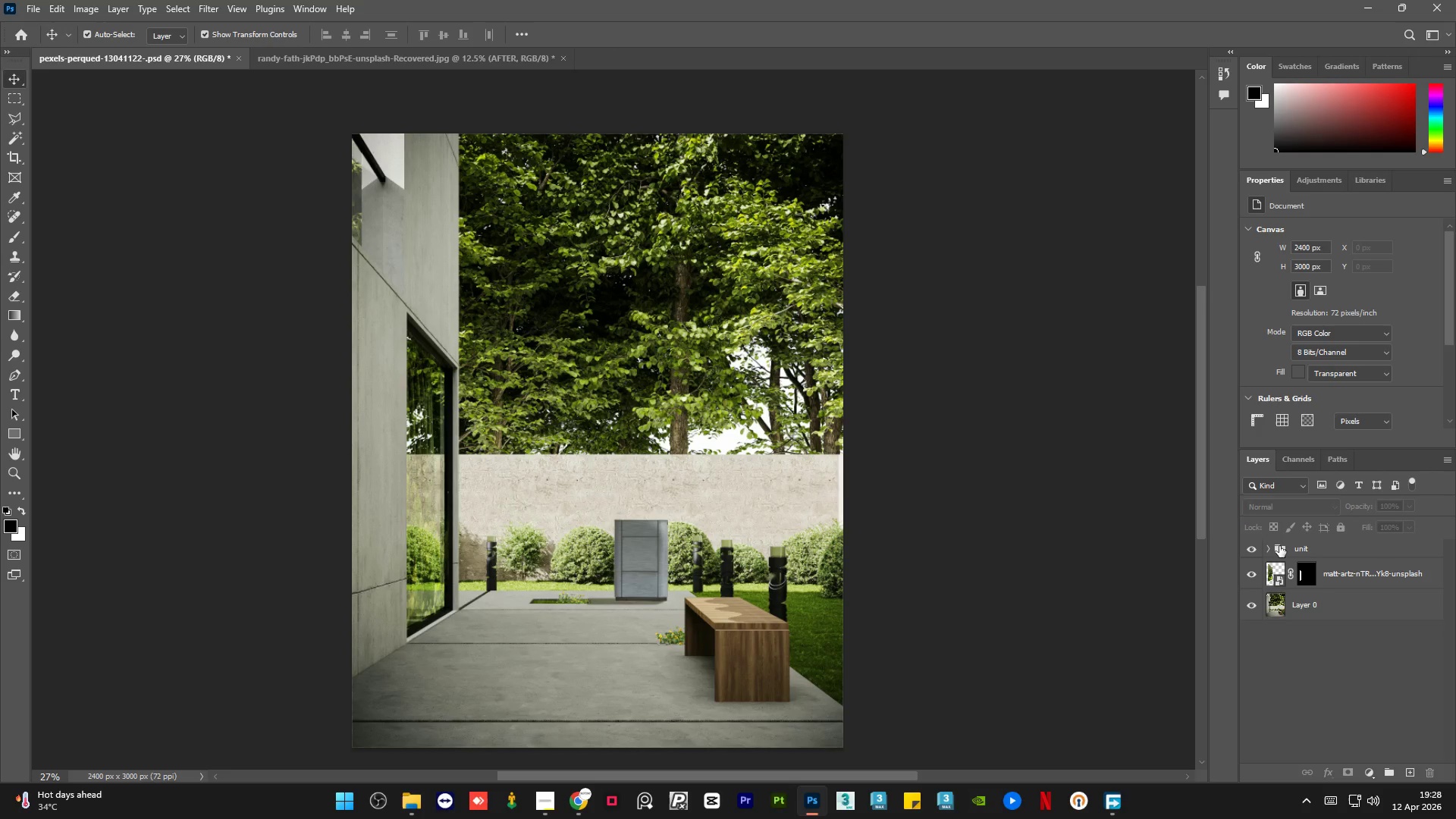 
left_click([1351, 548])
 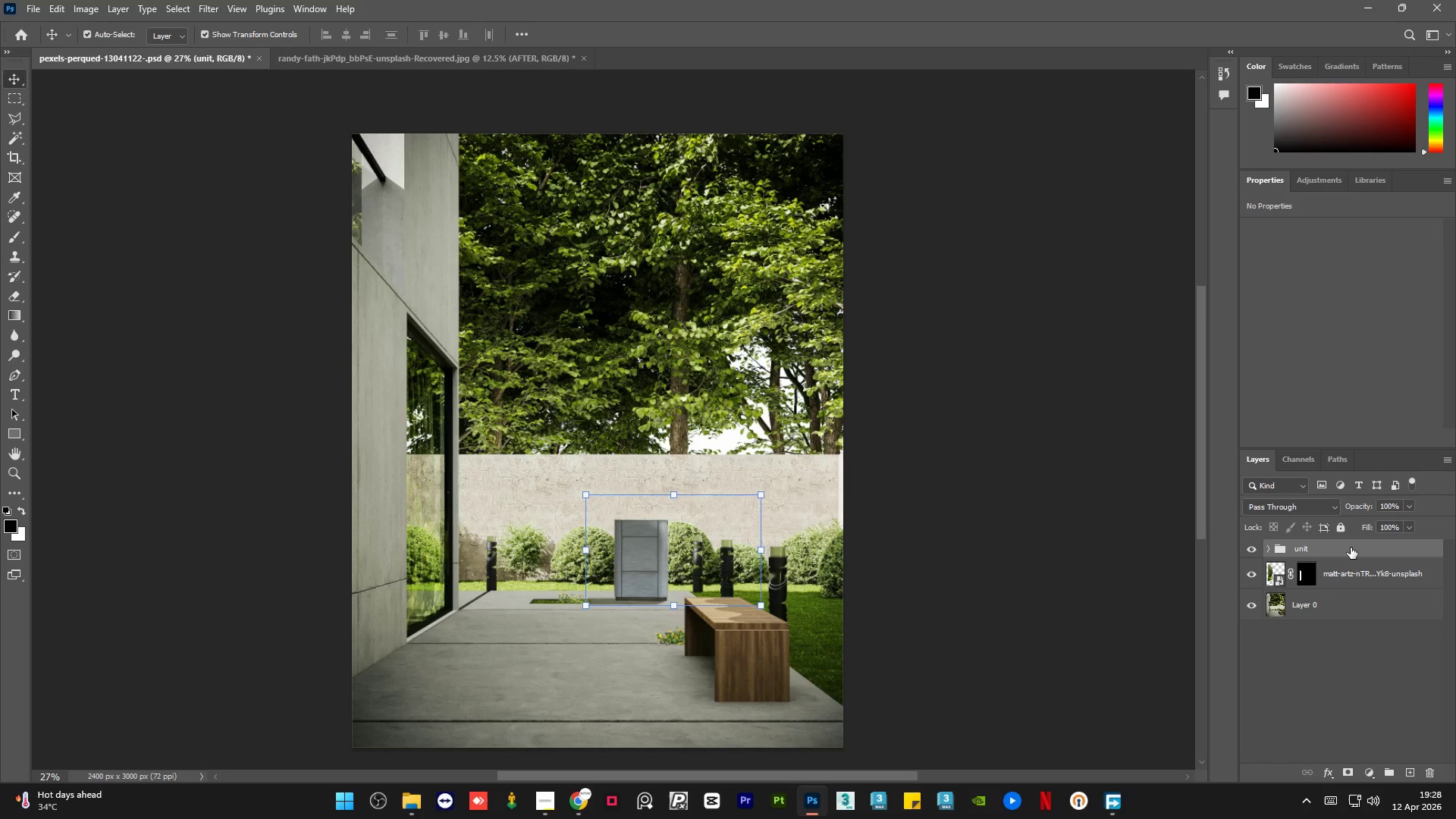 
key(Alt+Control+Shift+E)
 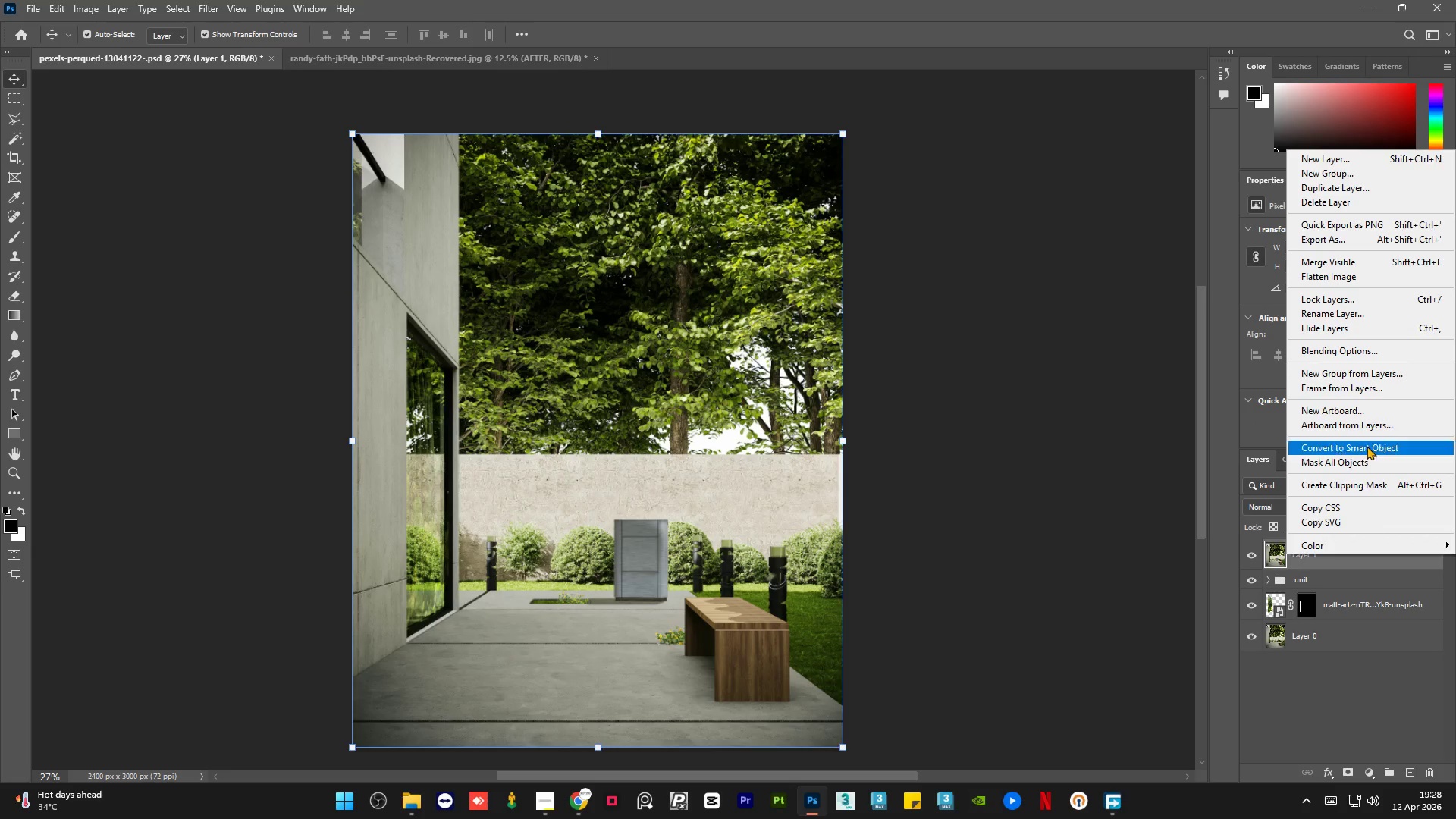 
left_click([1365, 445])
 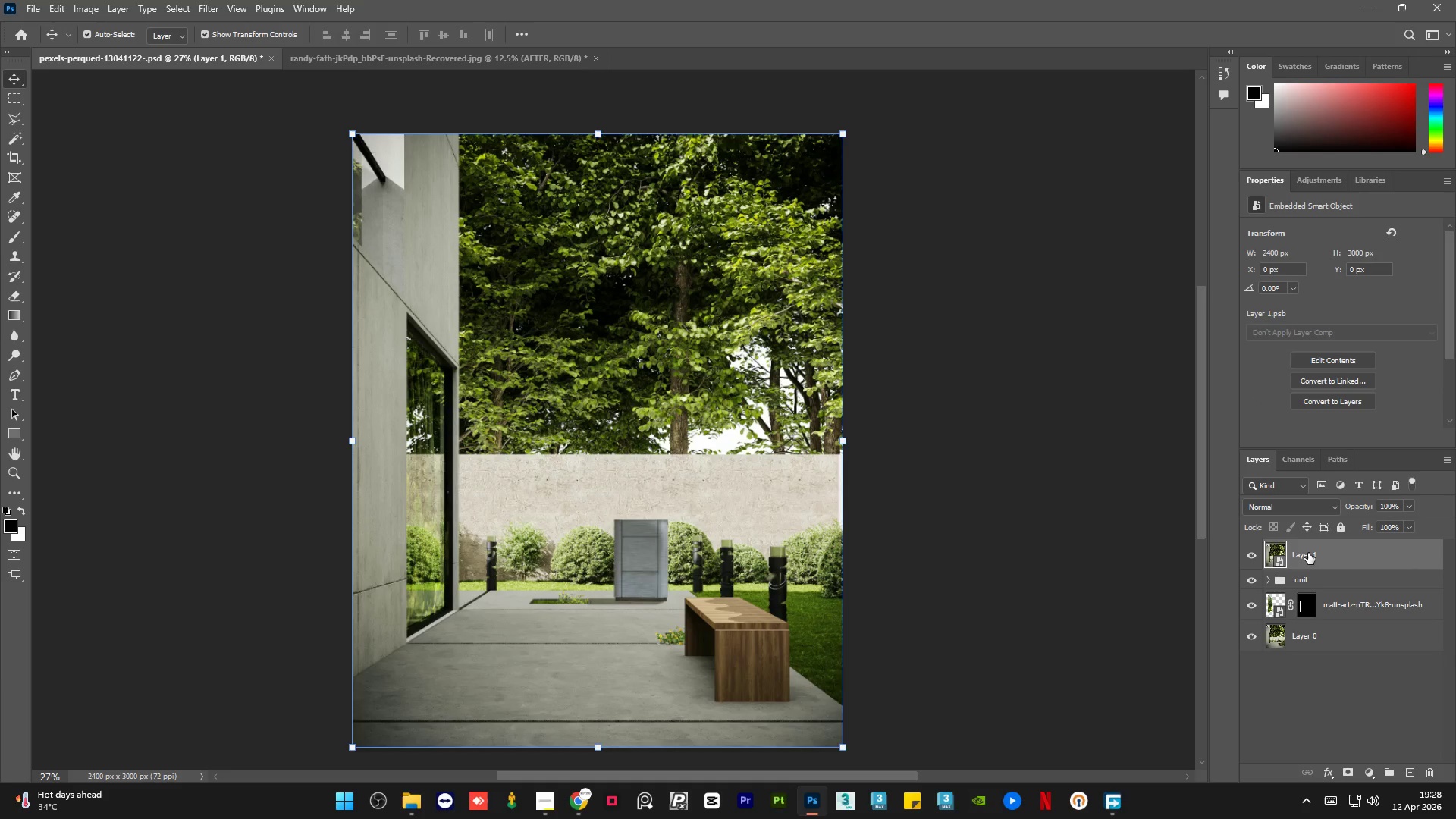 
double_click([1308, 553])
 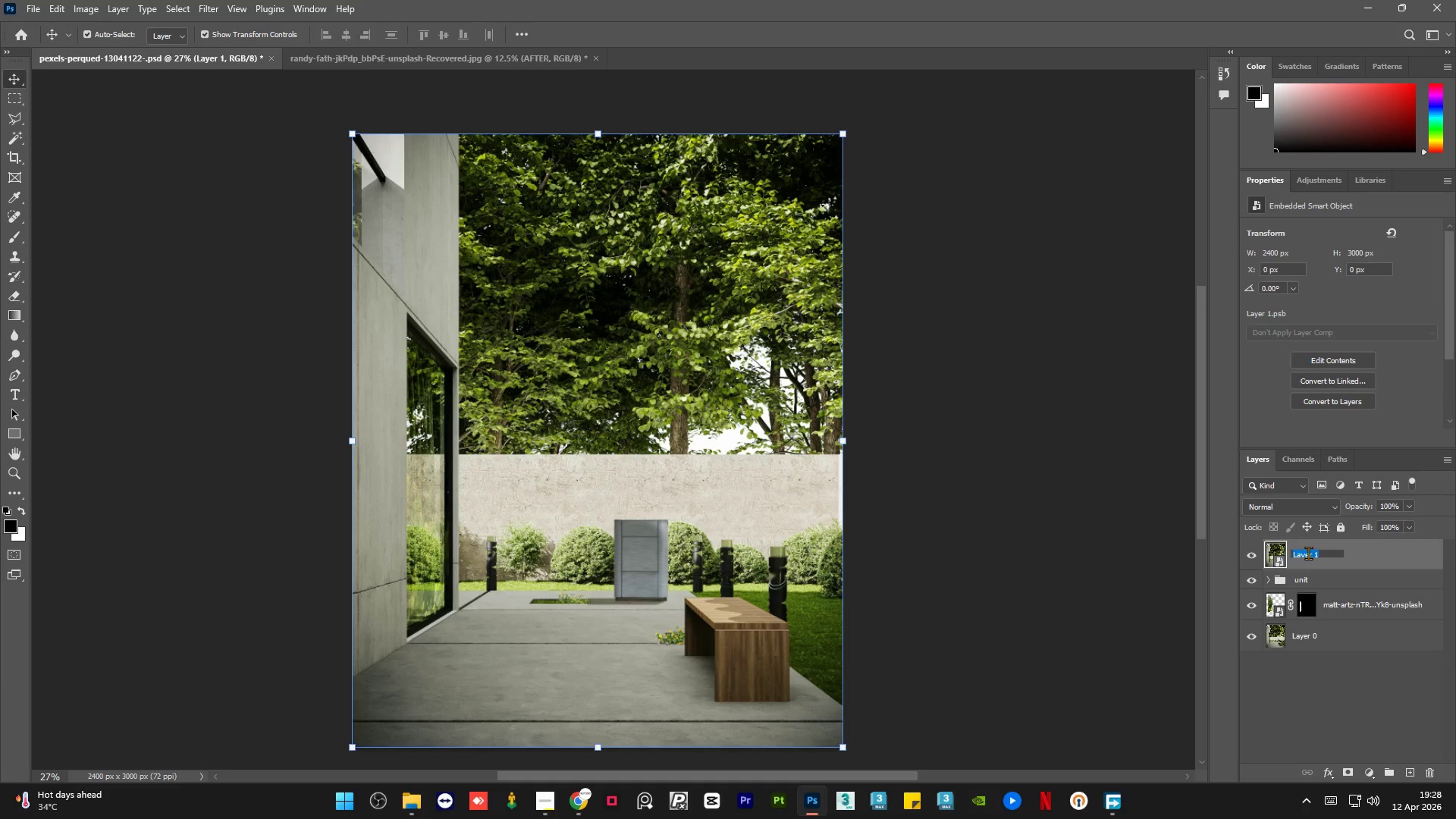 
type(color grade)
 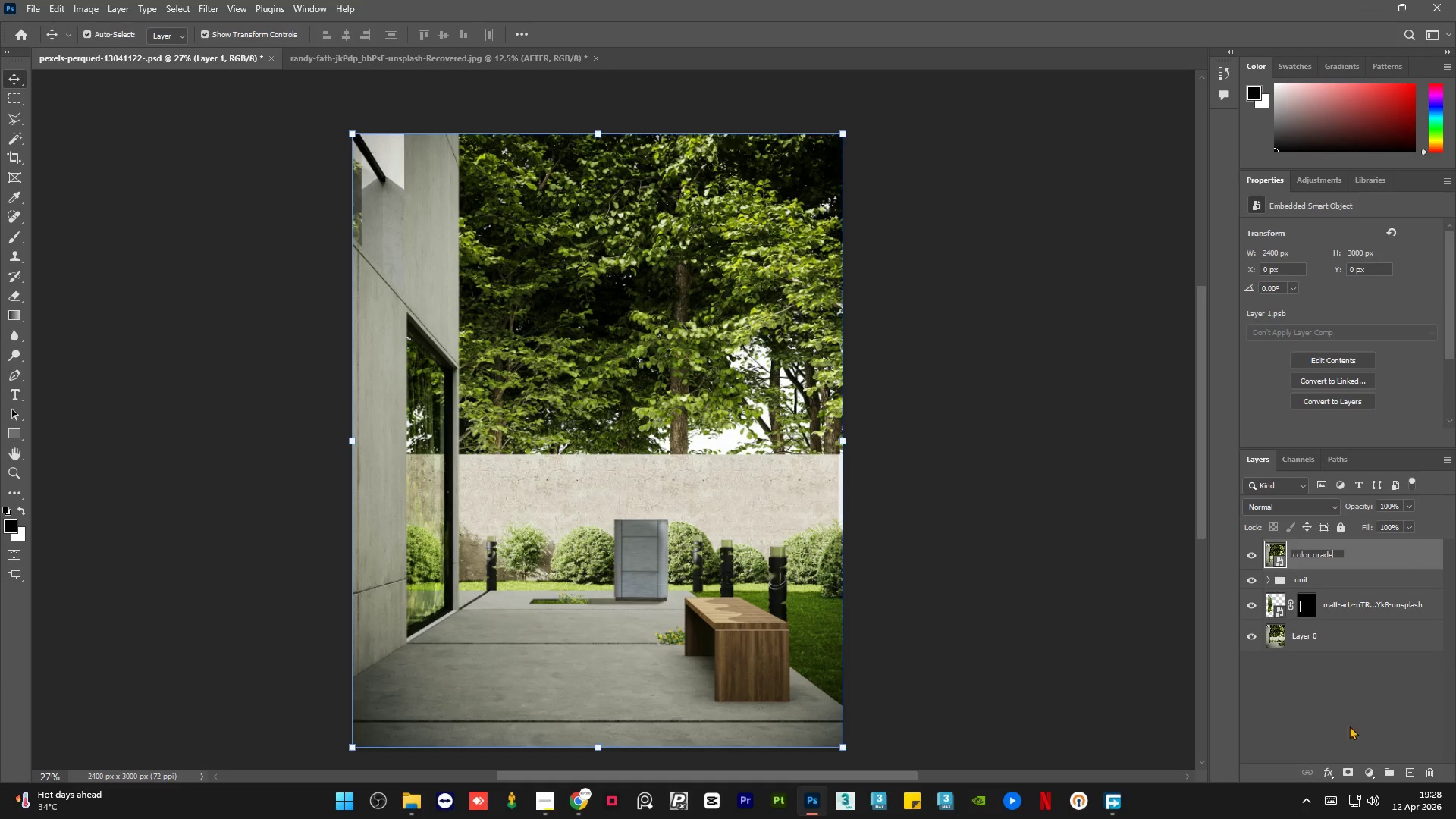 
left_click([1349, 741])
 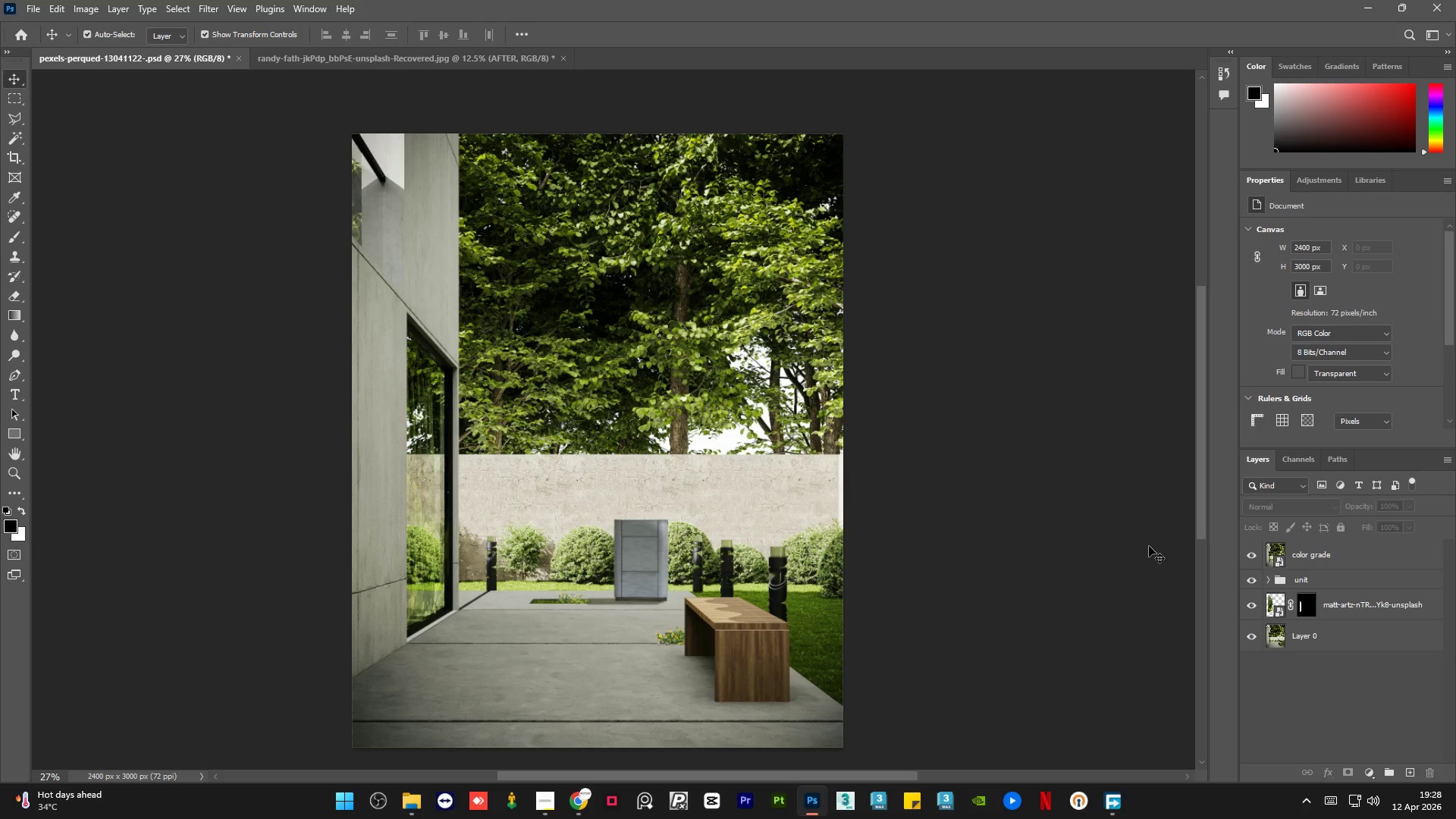 
scroll: coordinate [993, 527], scroll_direction: down, amount: 1.0
 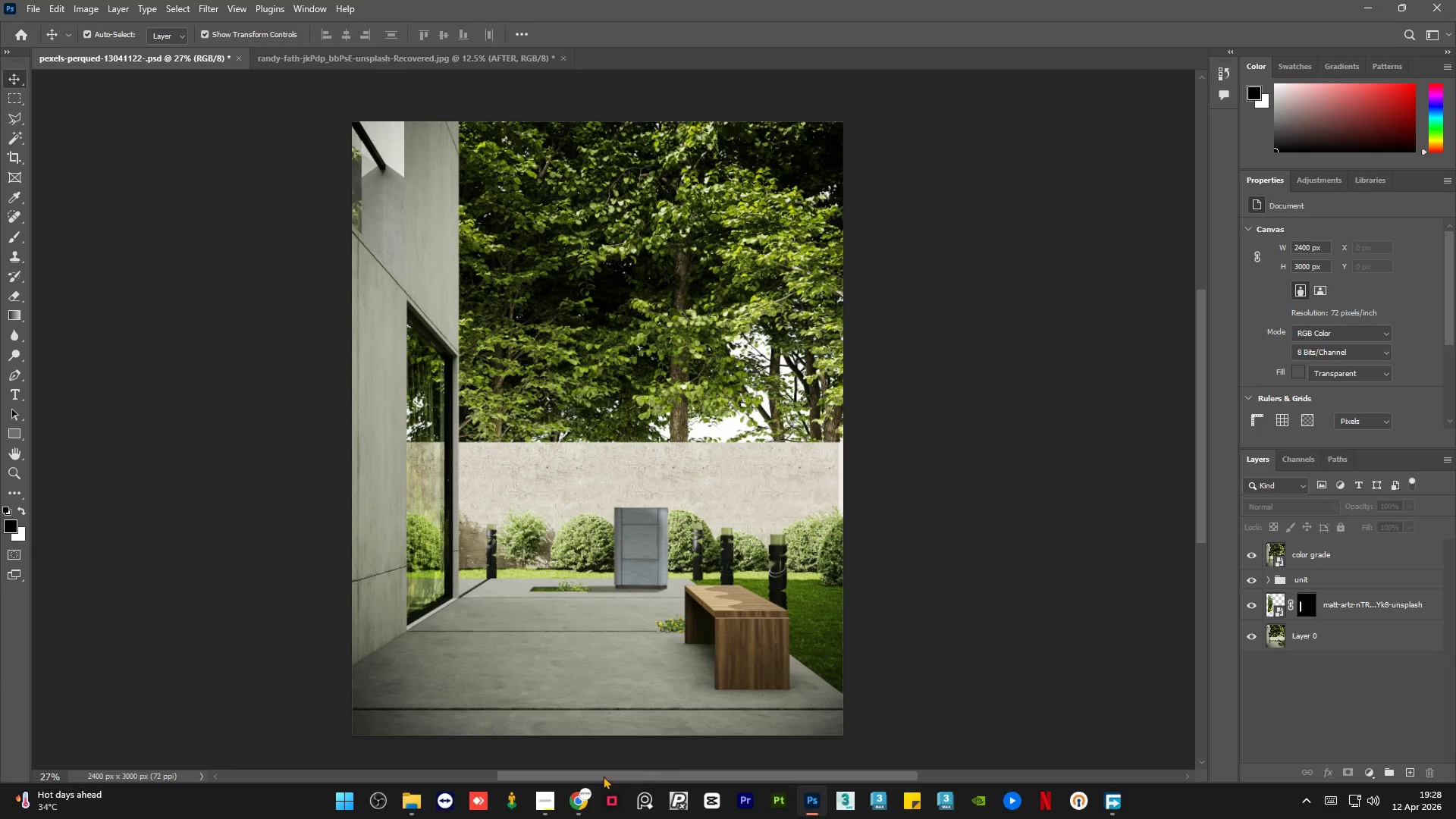 
mouse_move([552, 808])
 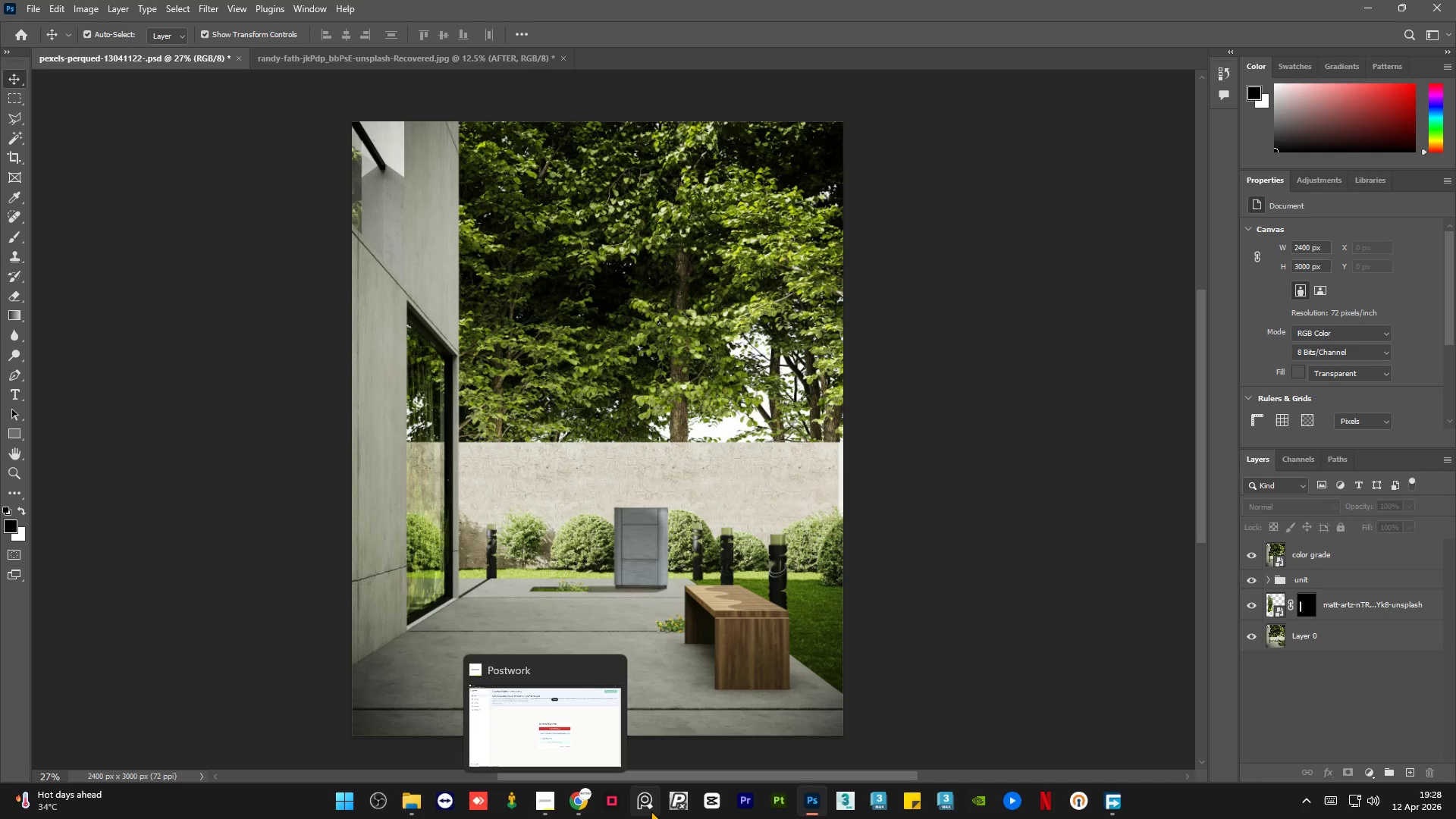 
left_click([646, 811])
 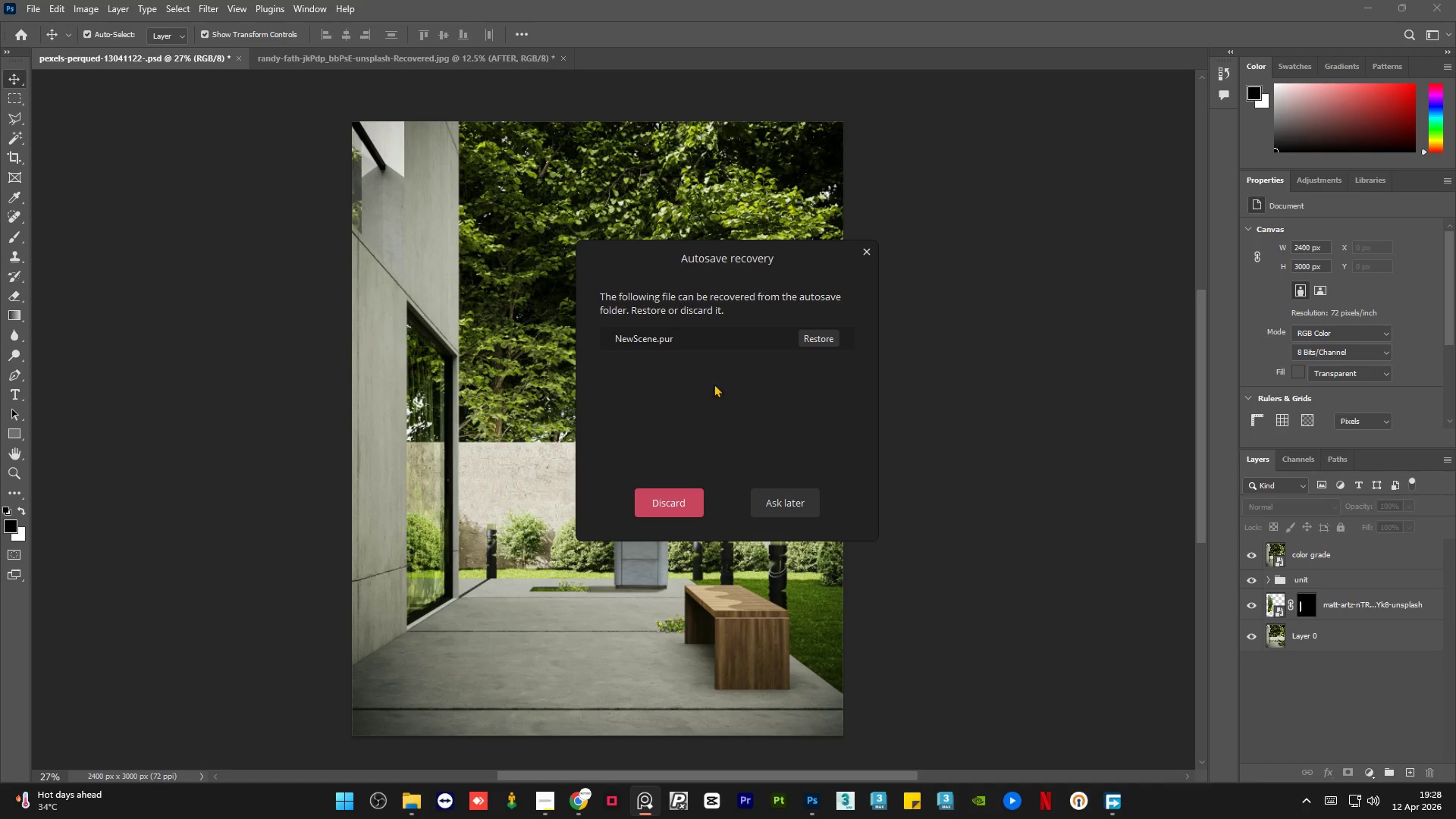 
left_click([817, 337])
 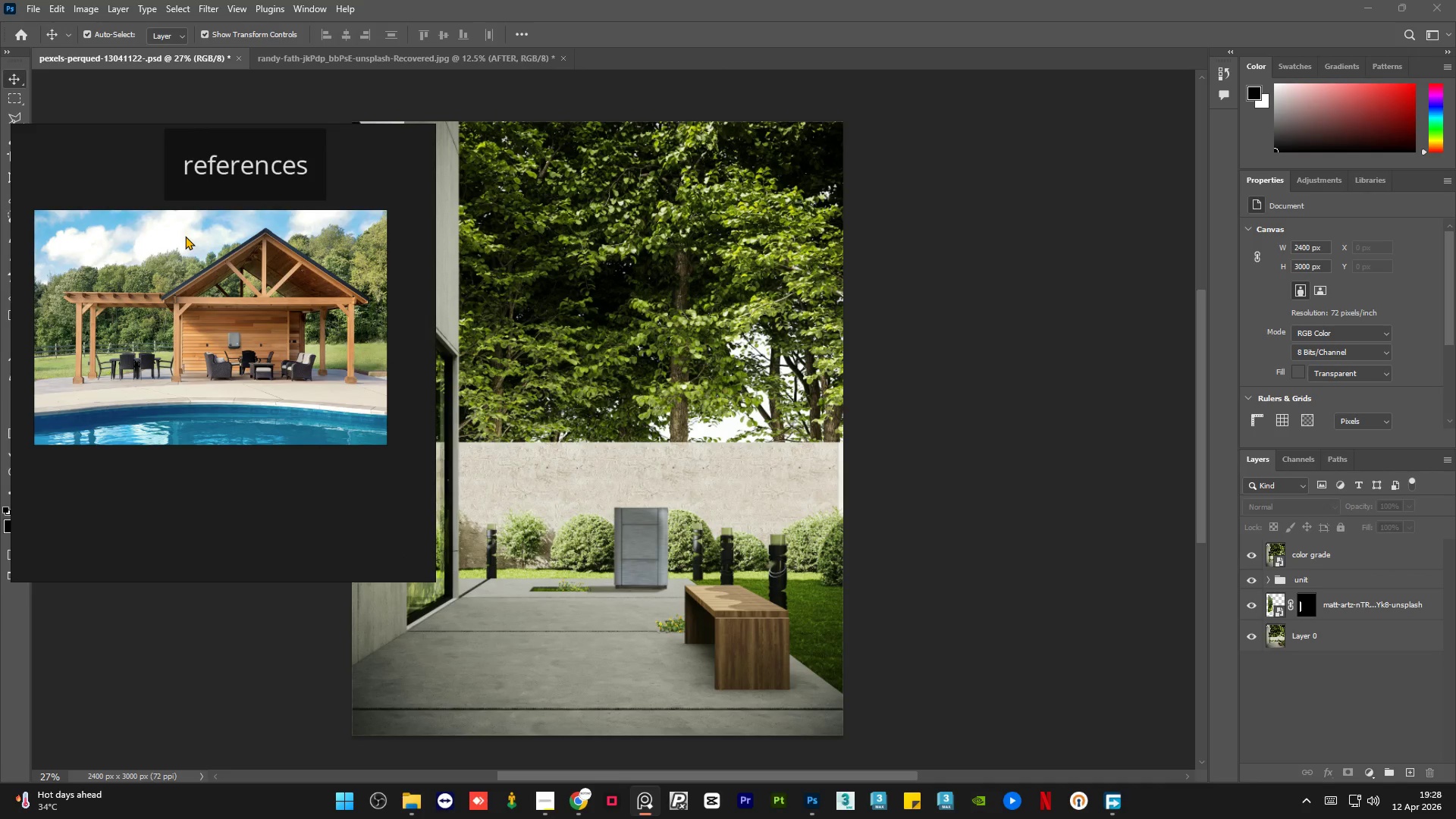 
scroll: coordinate [185, 236], scroll_direction: down, amount: 1.0
 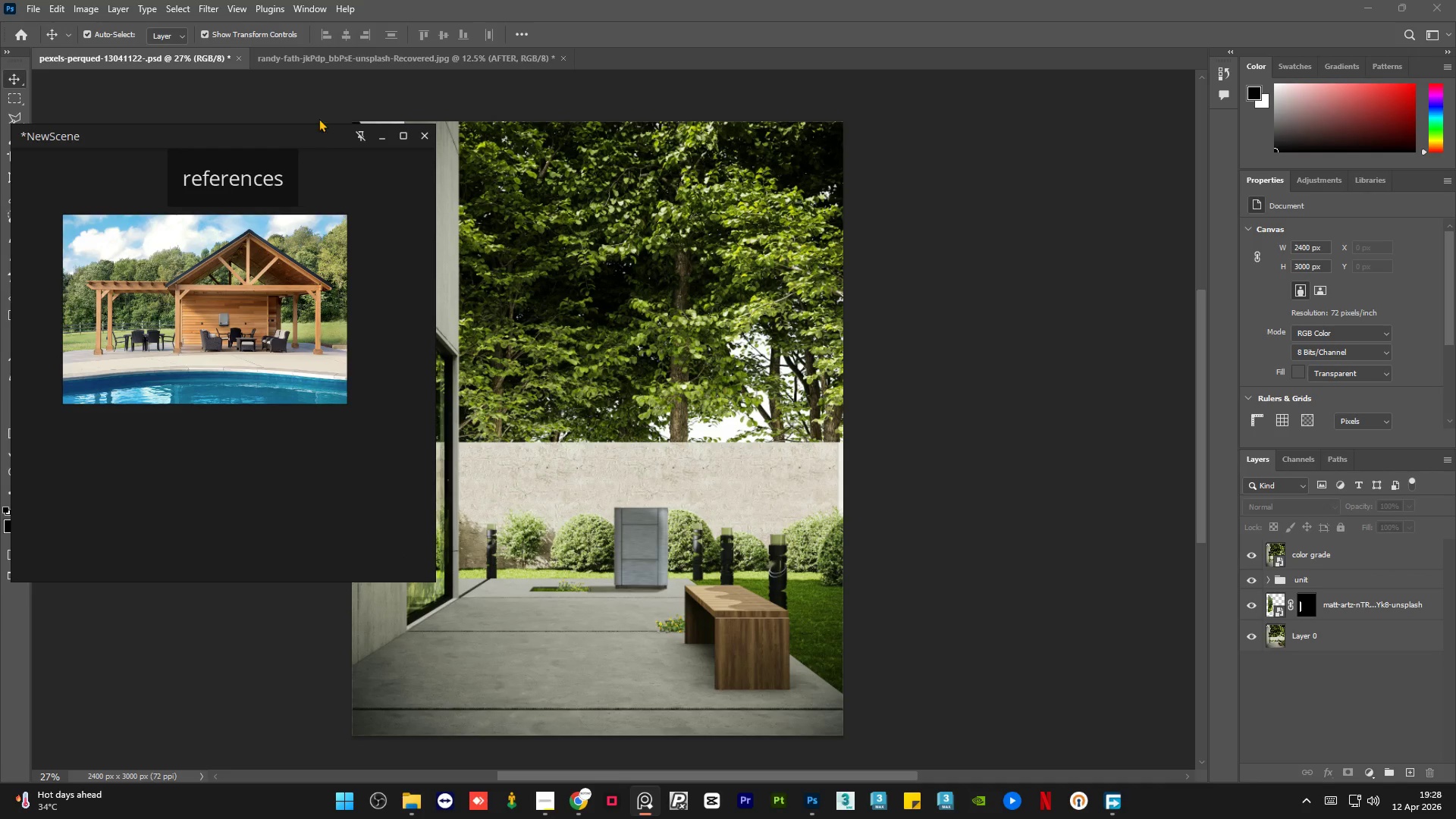 
left_click([208, 0])
 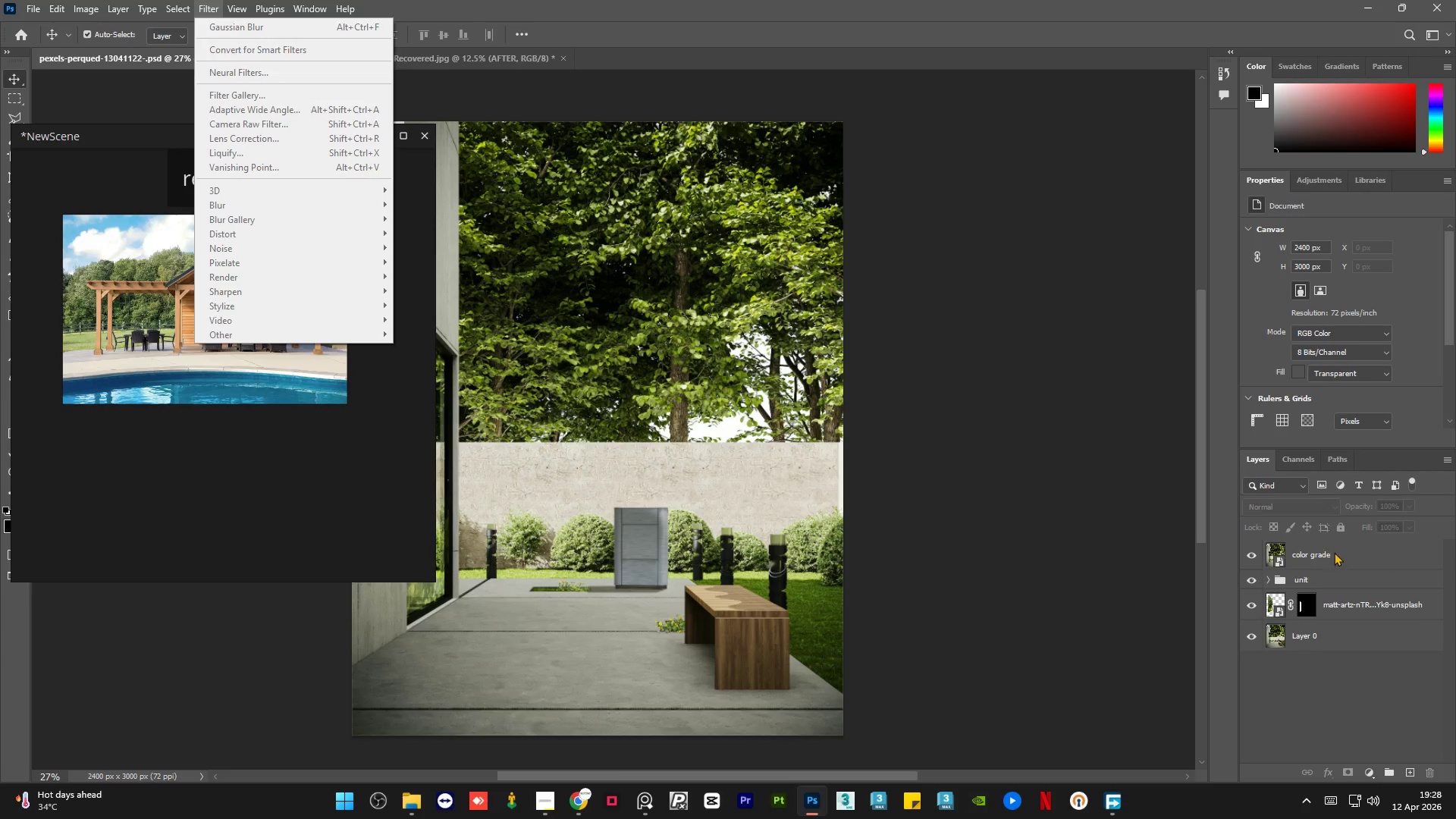 
left_click([1349, 544])
 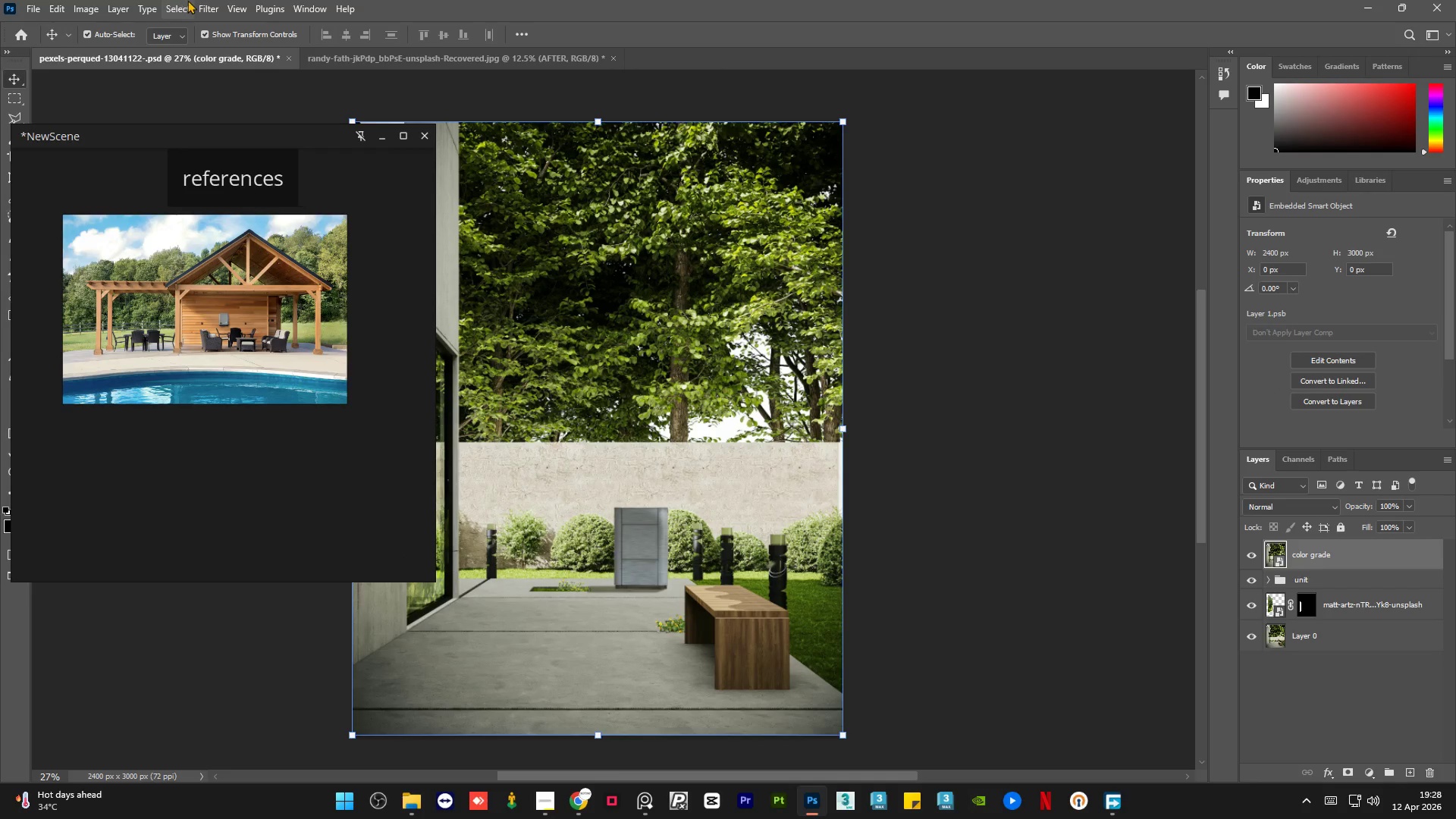 
left_click([202, 0])
 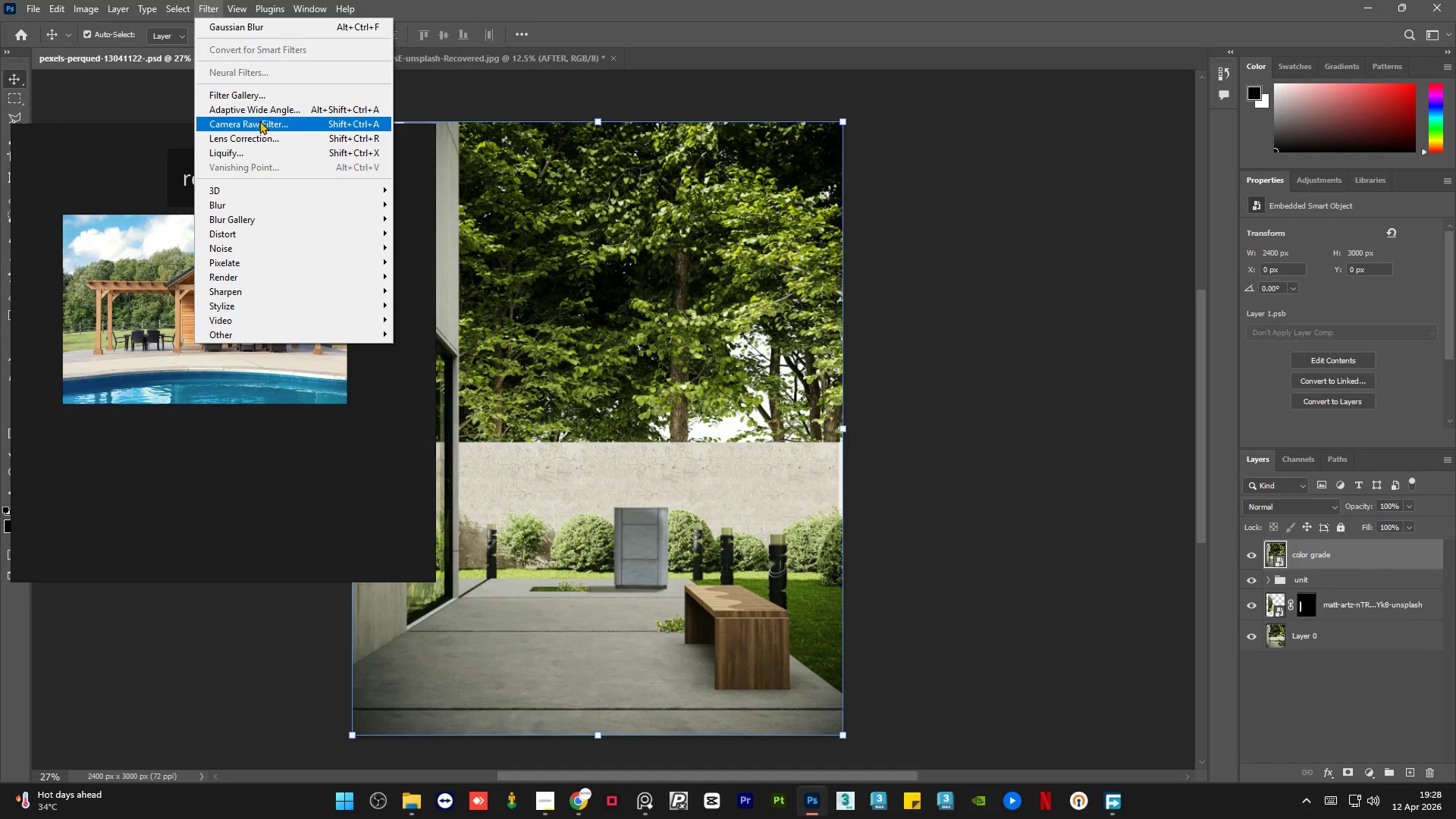 
left_click([263, 122])
 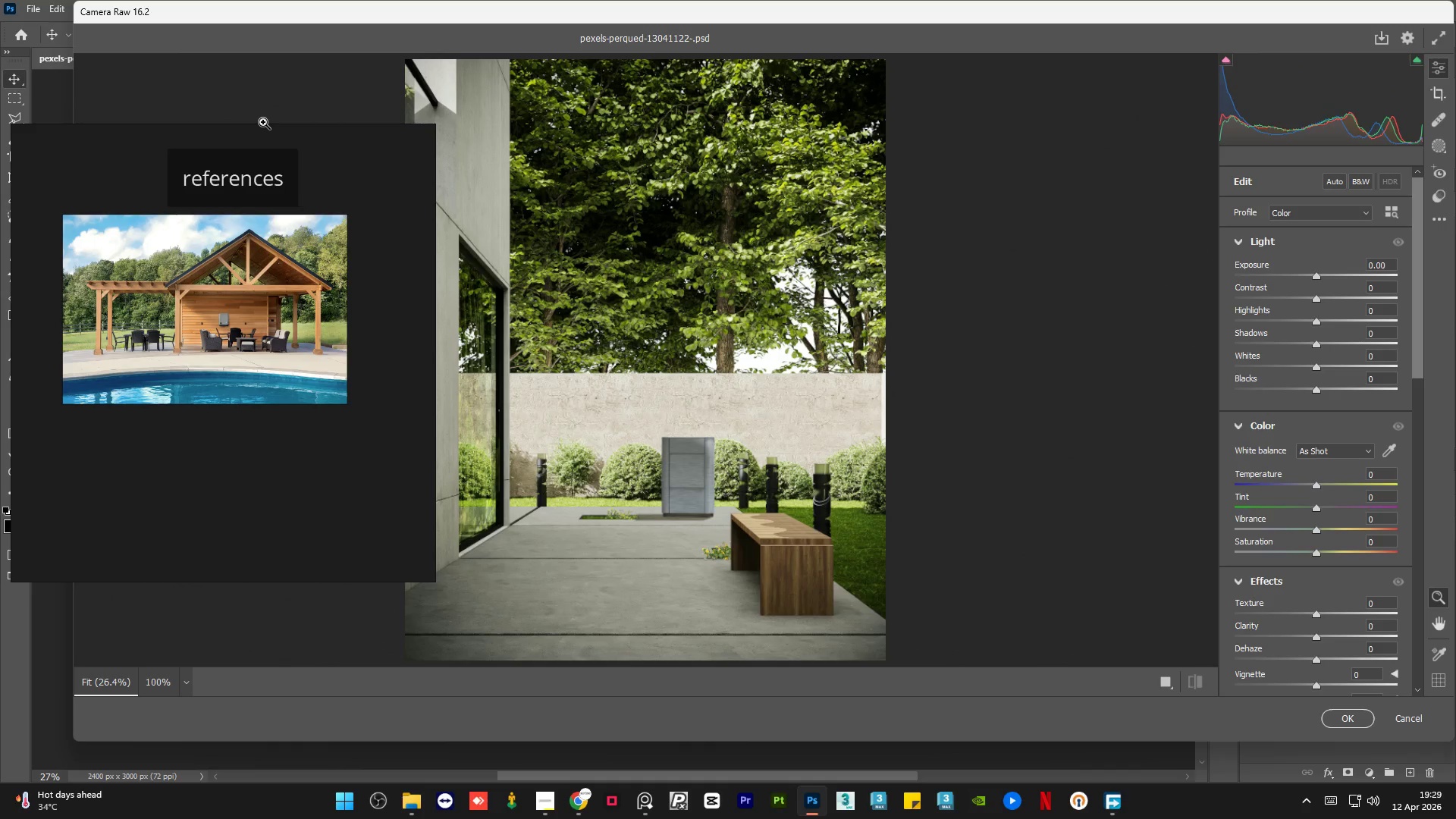 
wait(33.47)
 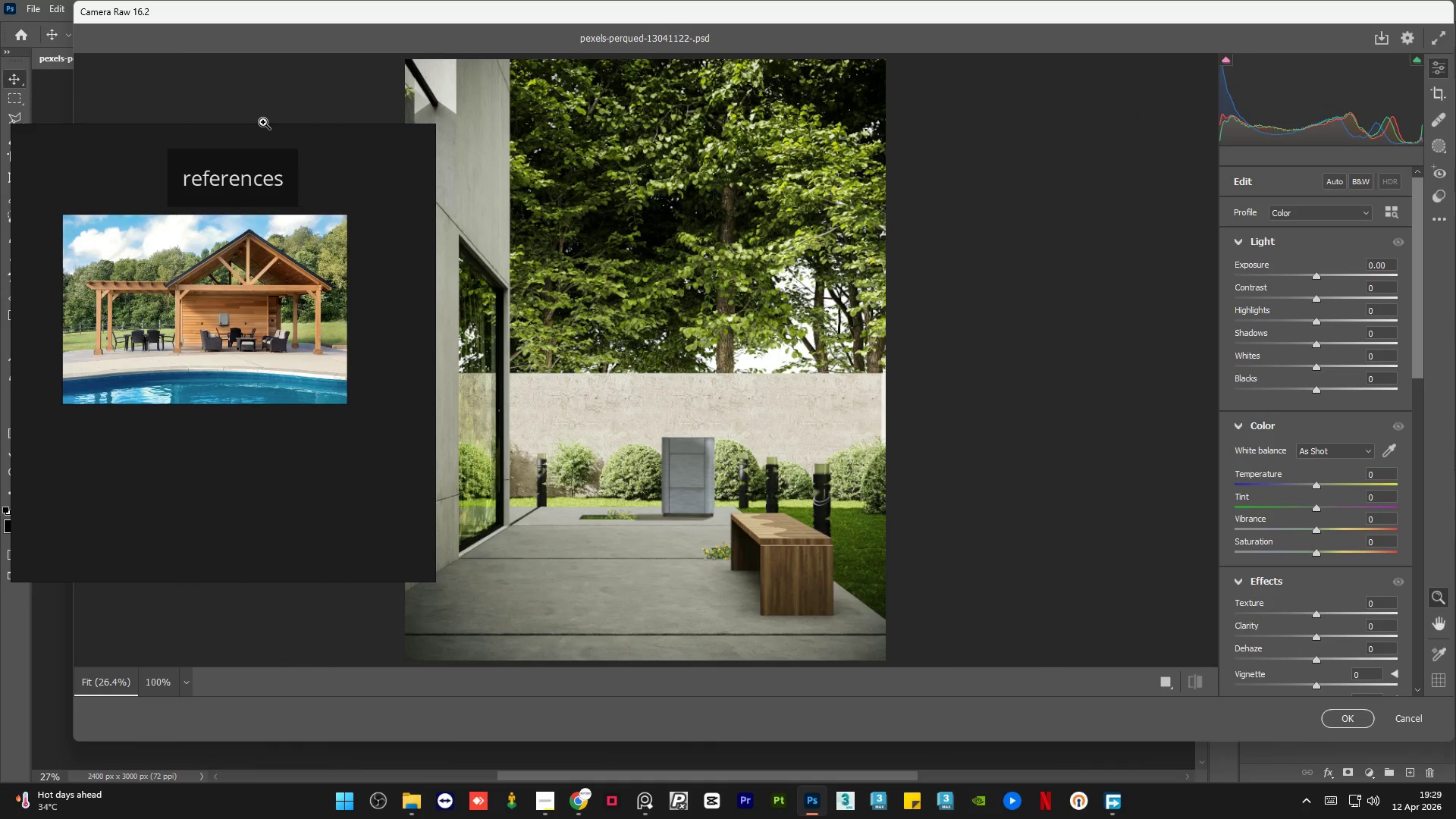 
left_click([1166, 680])
 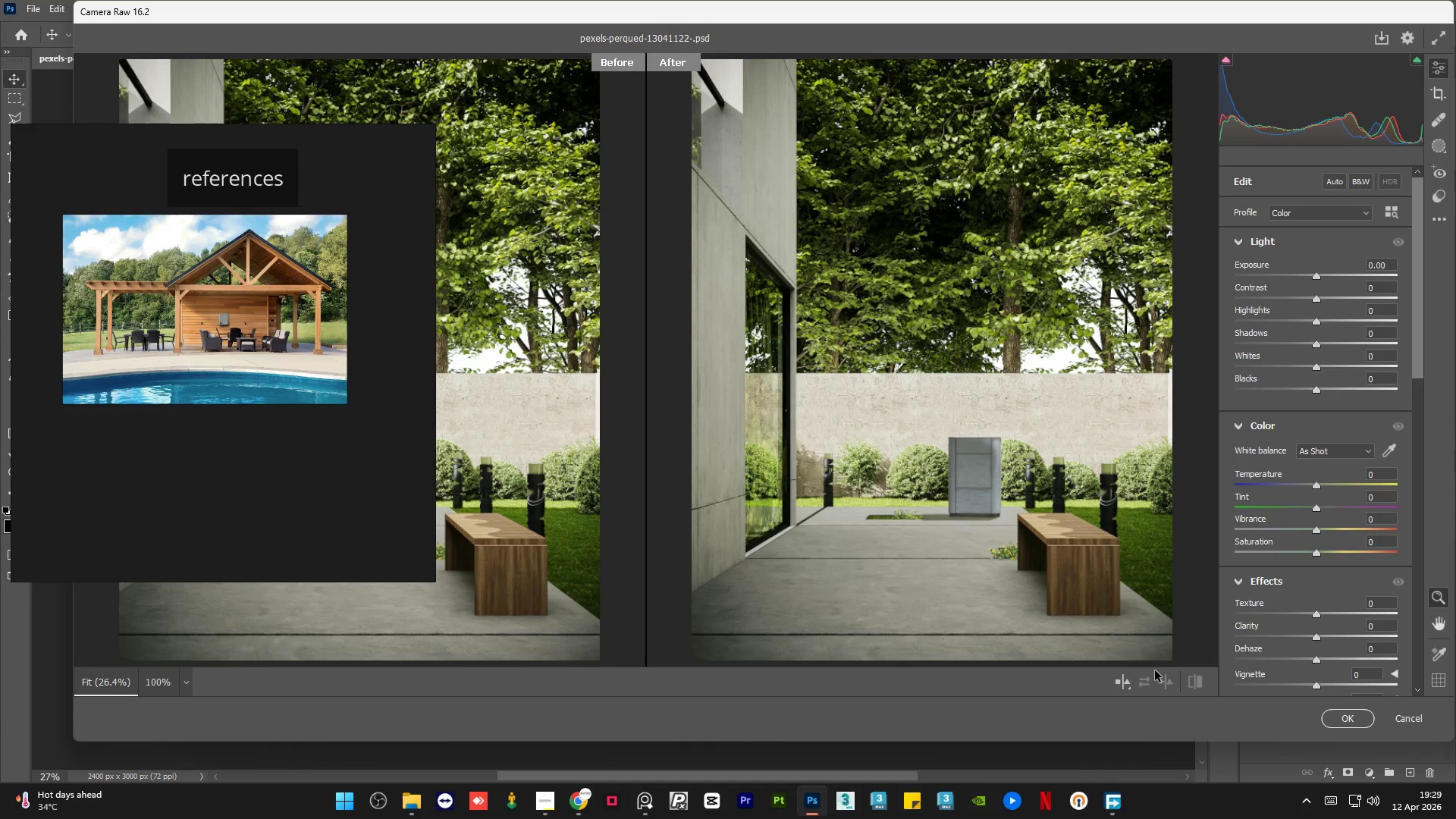 
wait(7.62)
 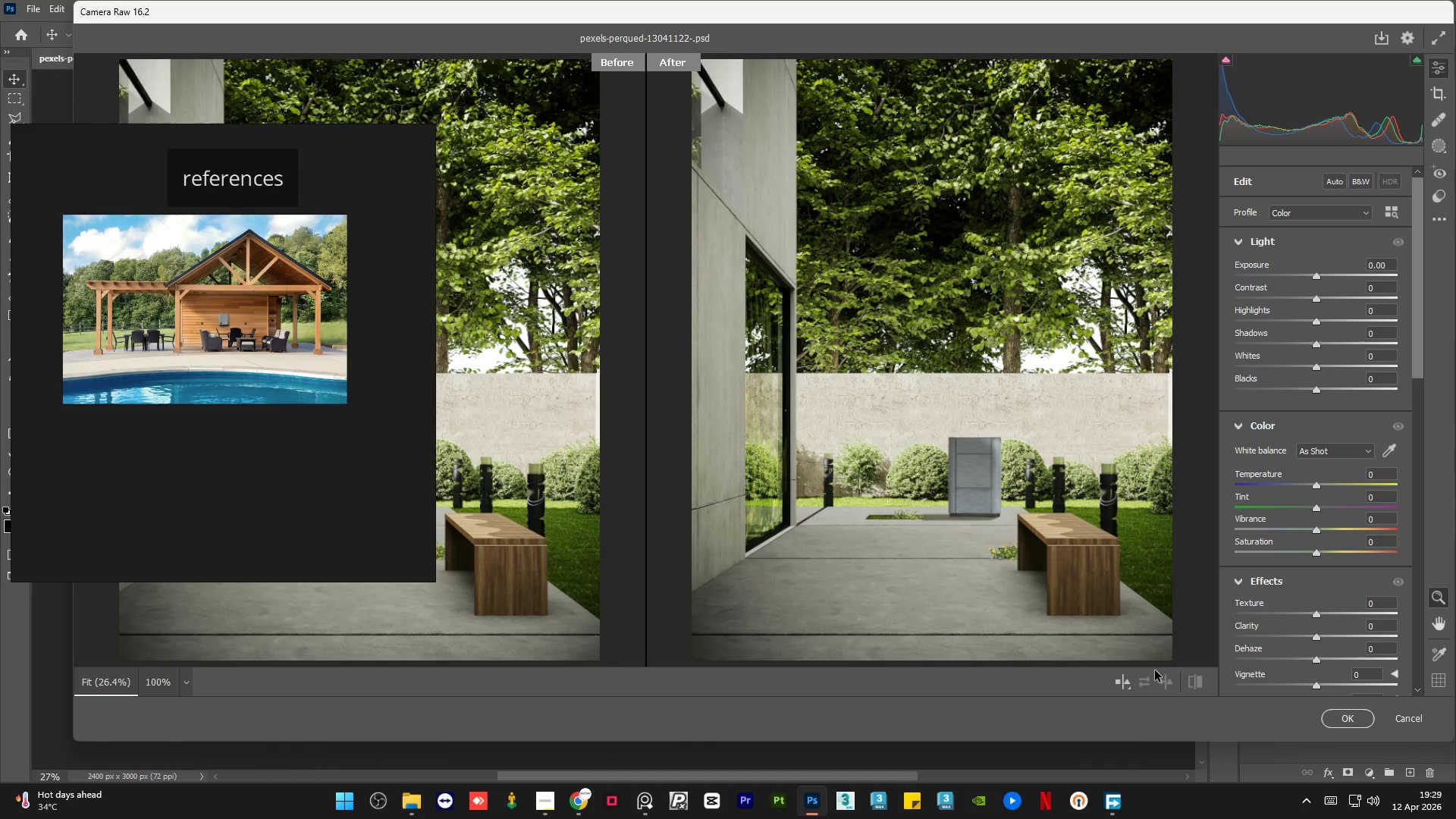 
left_click_drag(start_coordinate=[97, 132], to_coordinate=[281, 178])
 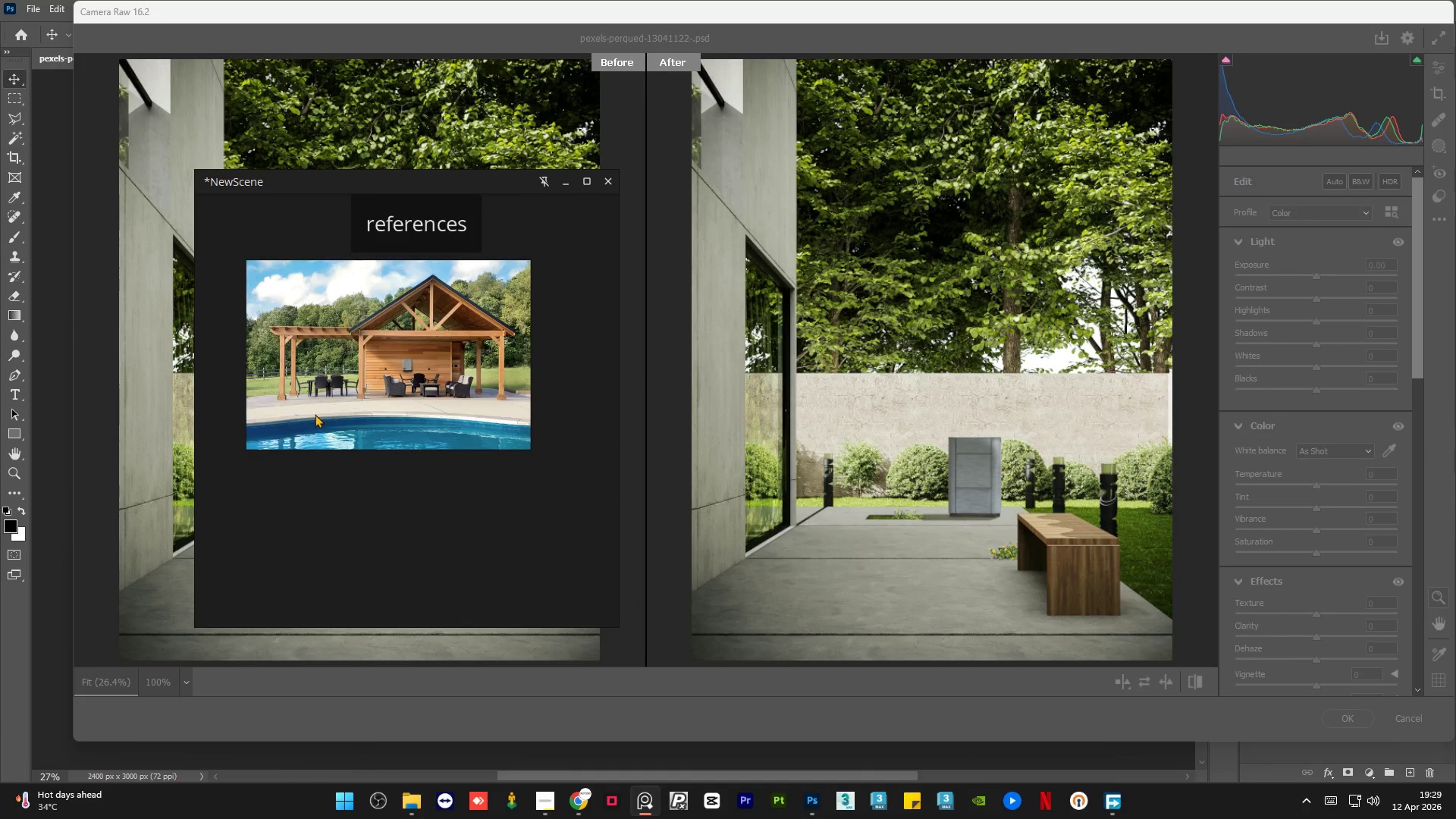 
scroll: coordinate [325, 423], scroll_direction: up, amount: 2.0
 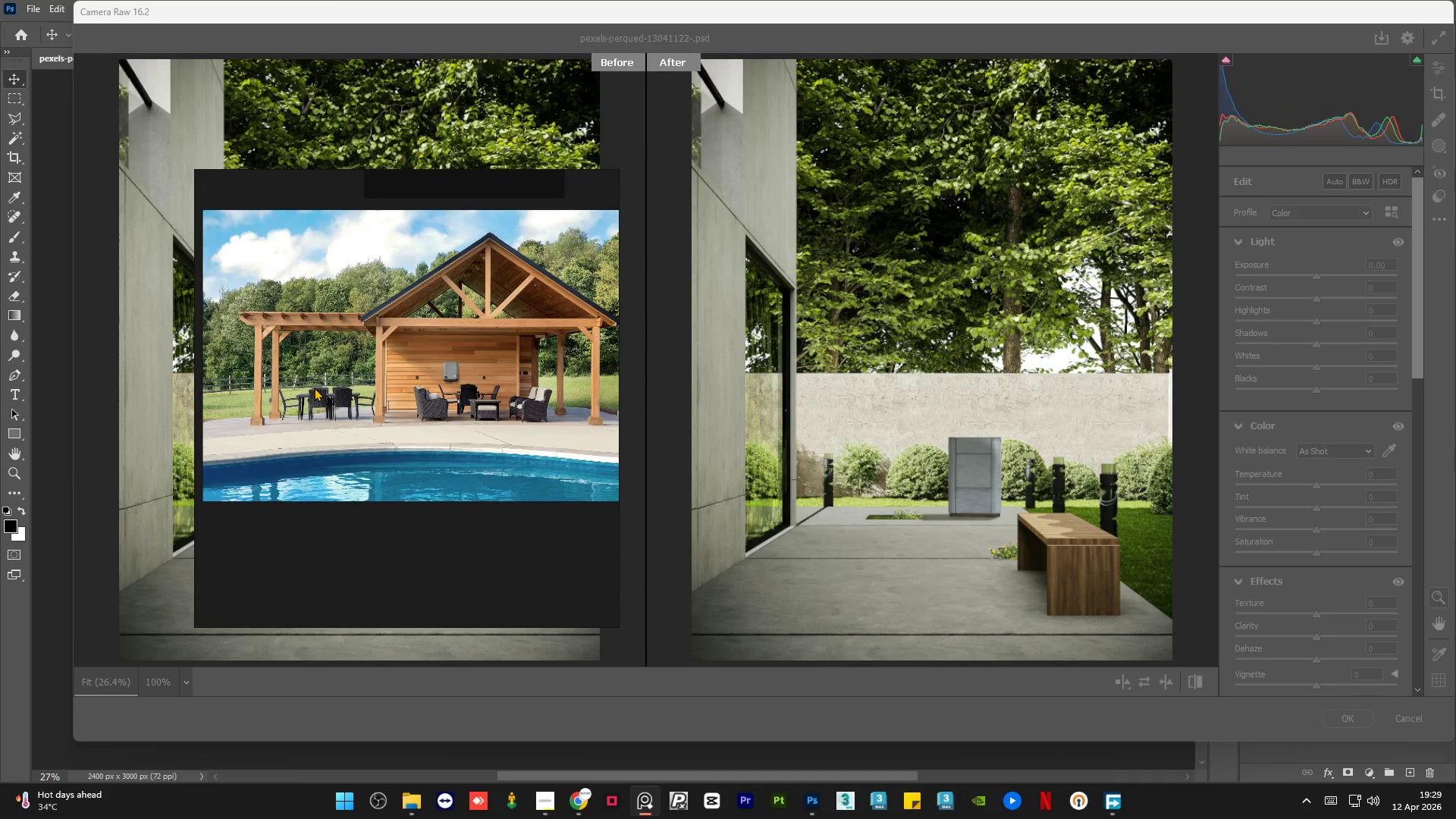 
scroll: coordinate [304, 388], scroll_direction: down, amount: 1.0
 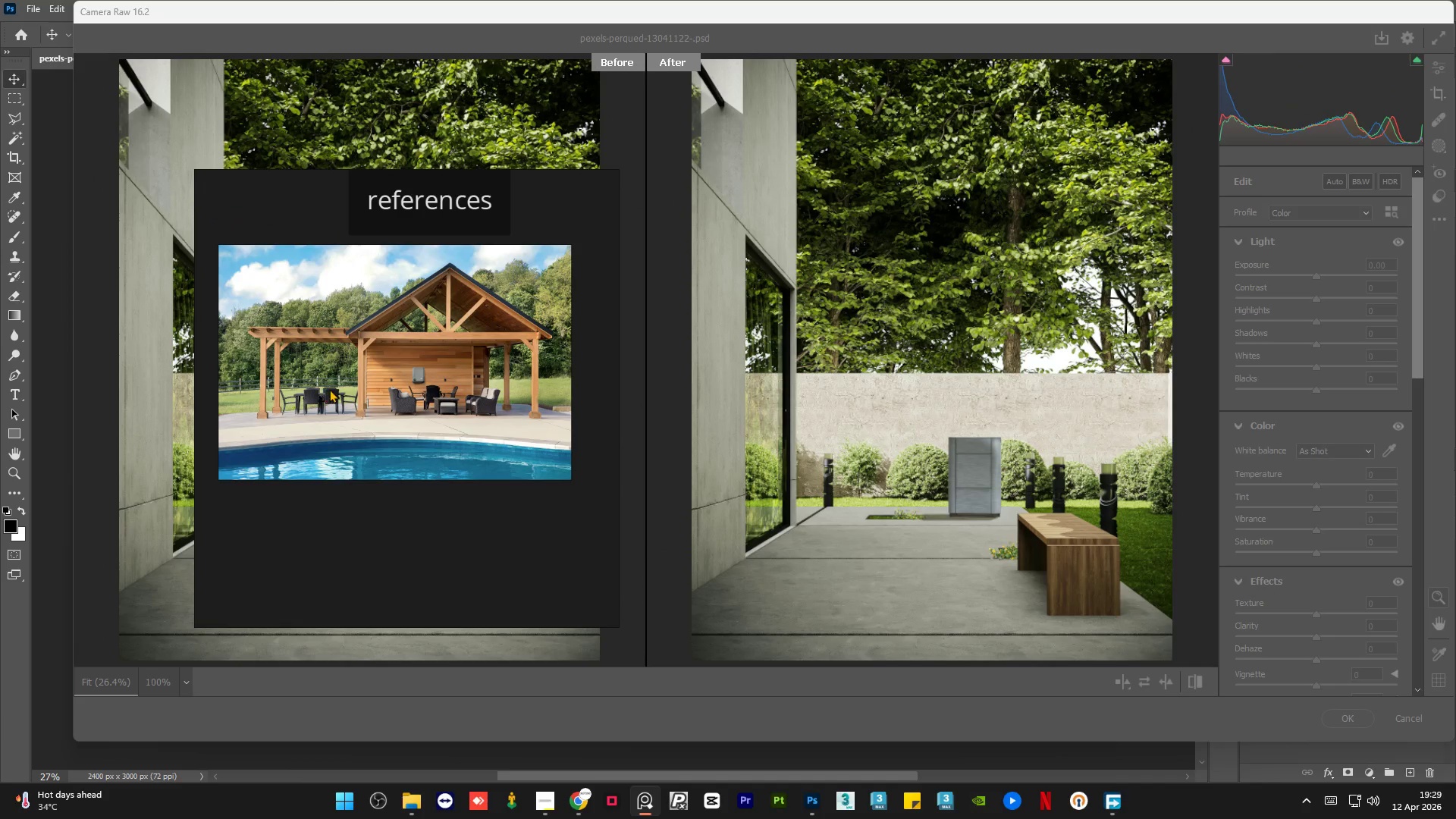 
middle_click([329, 389])
 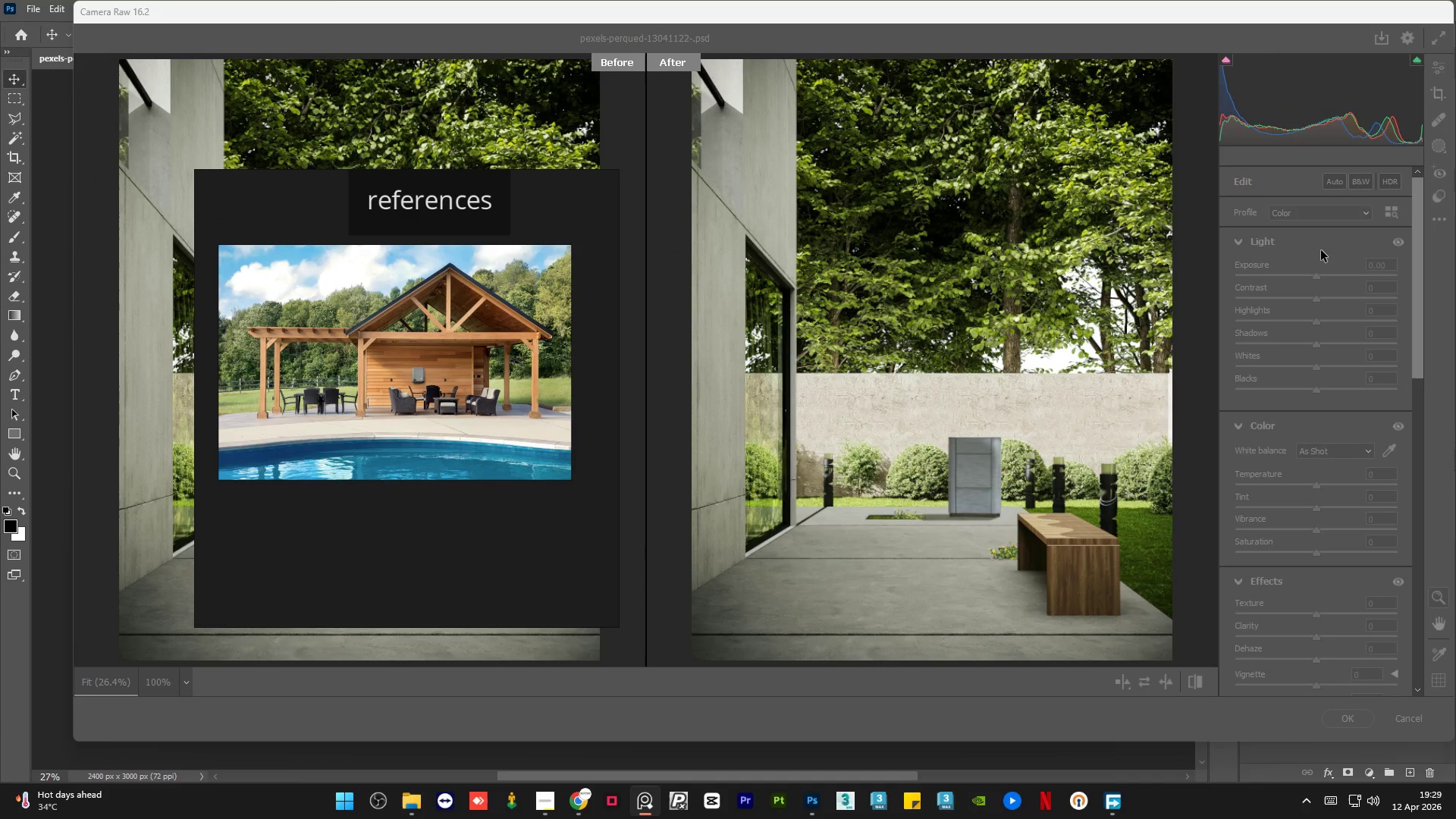 
left_click([1321, 250])
 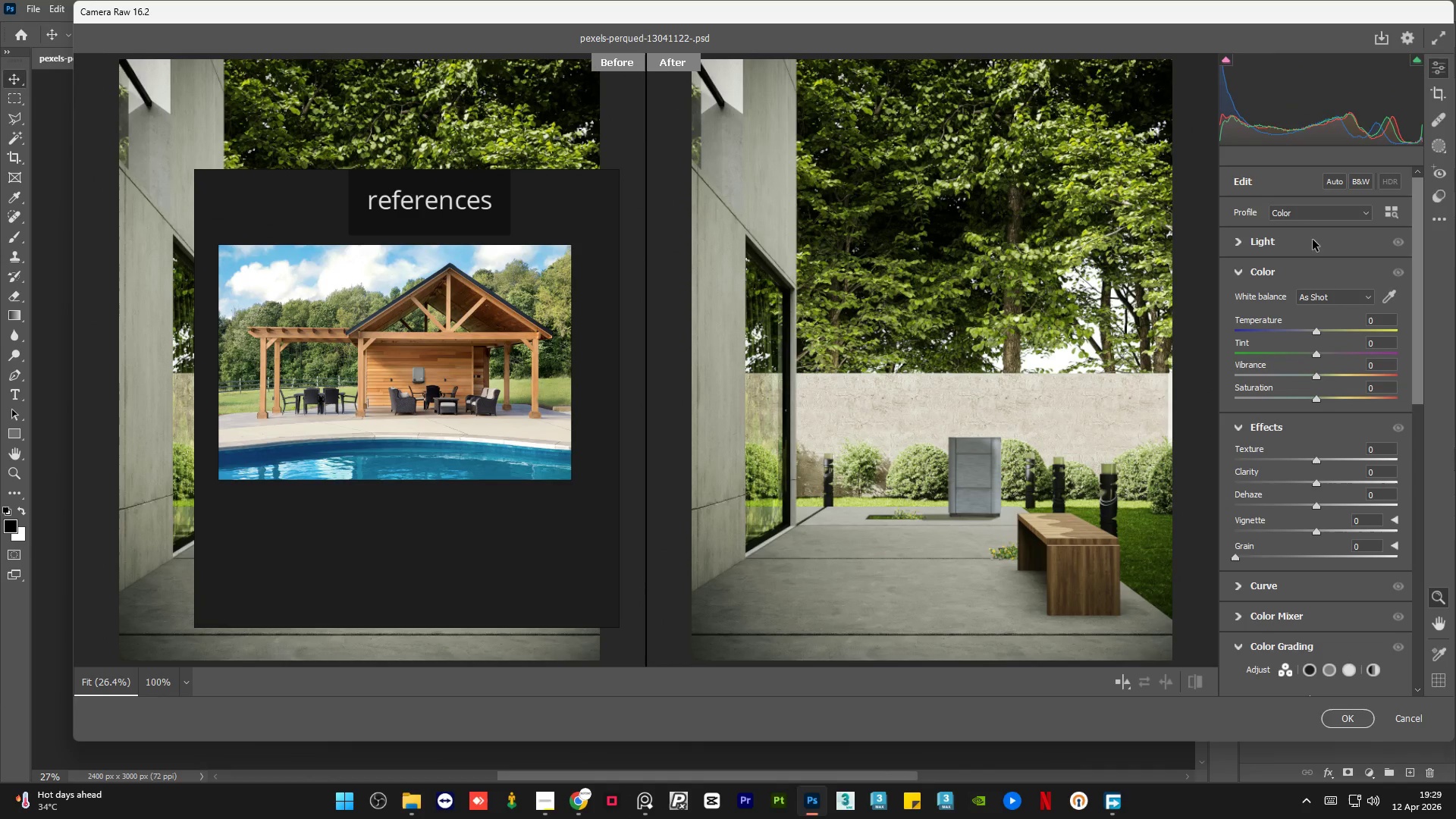 
left_click([1313, 240])
 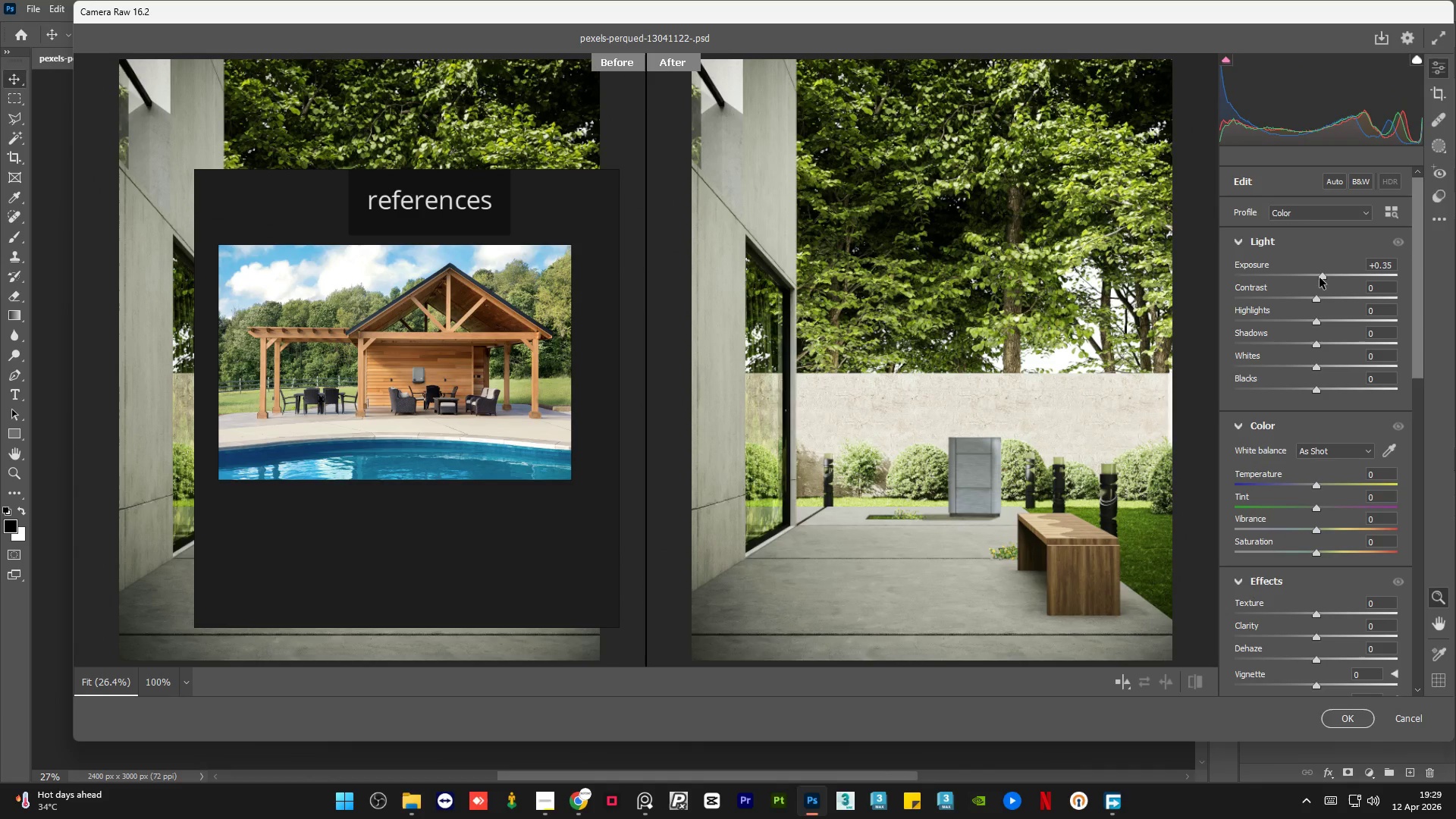 
wait(8.27)
 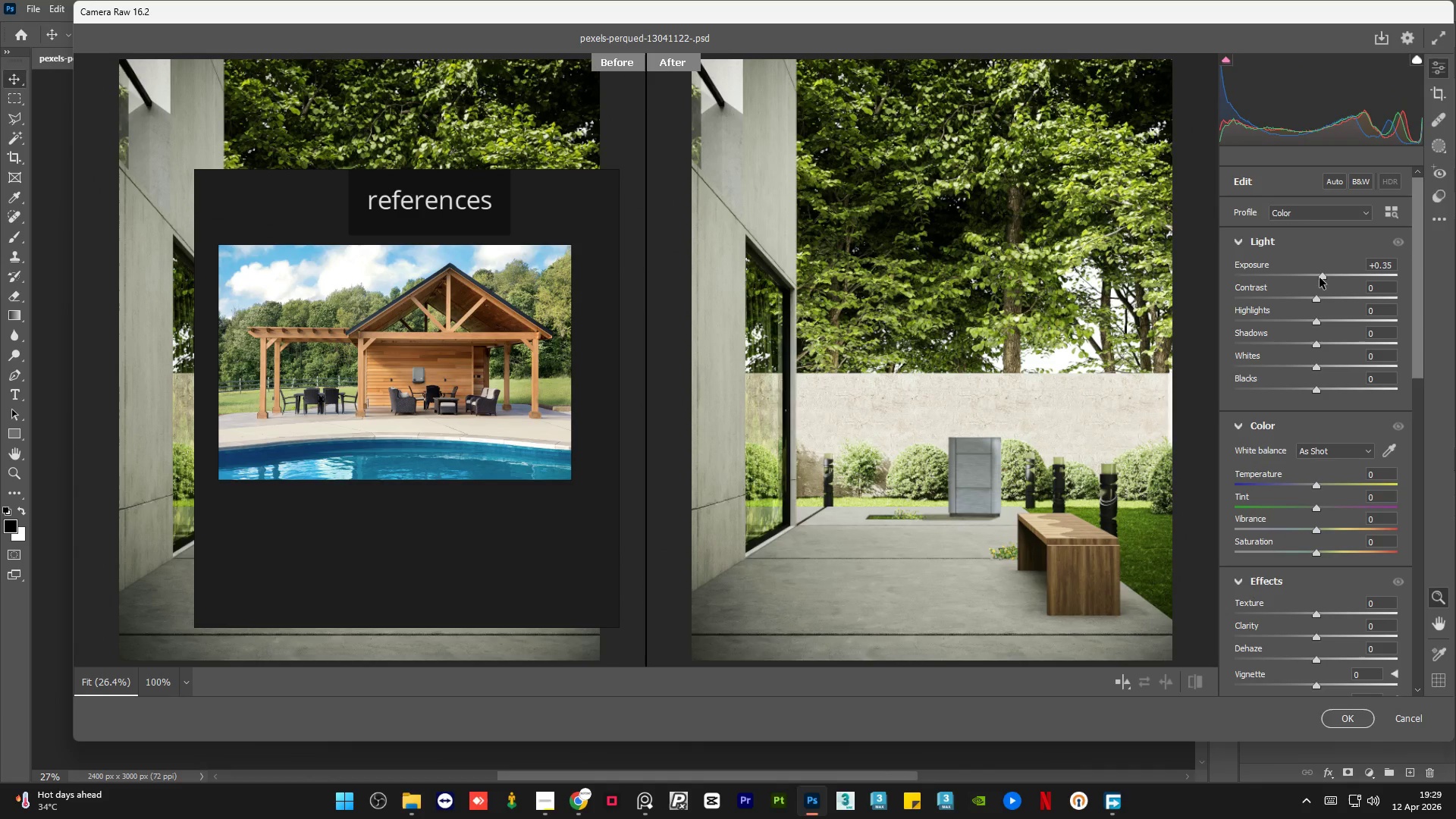 
left_click([1396, 244])
 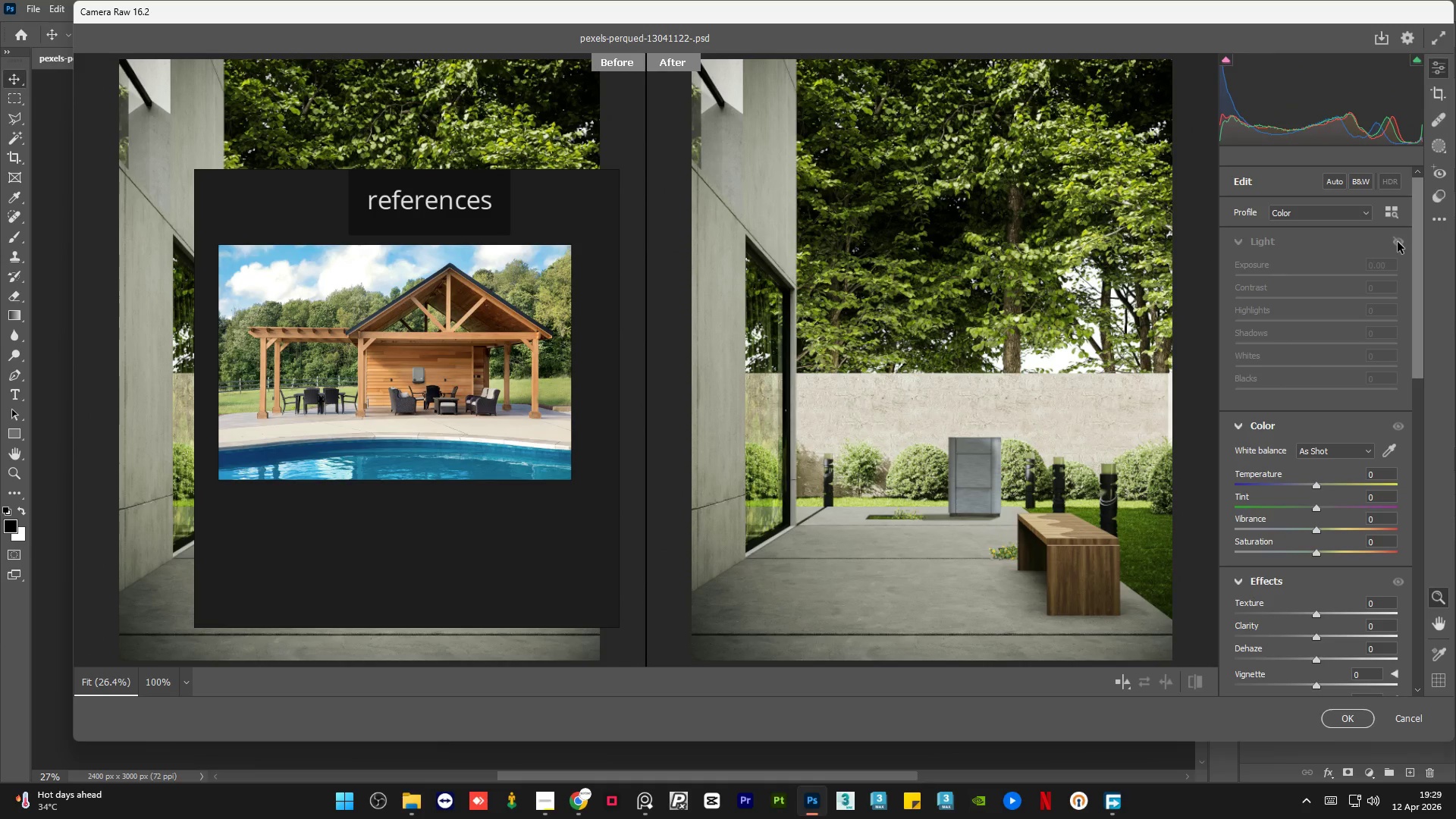 
left_click([1398, 242])
 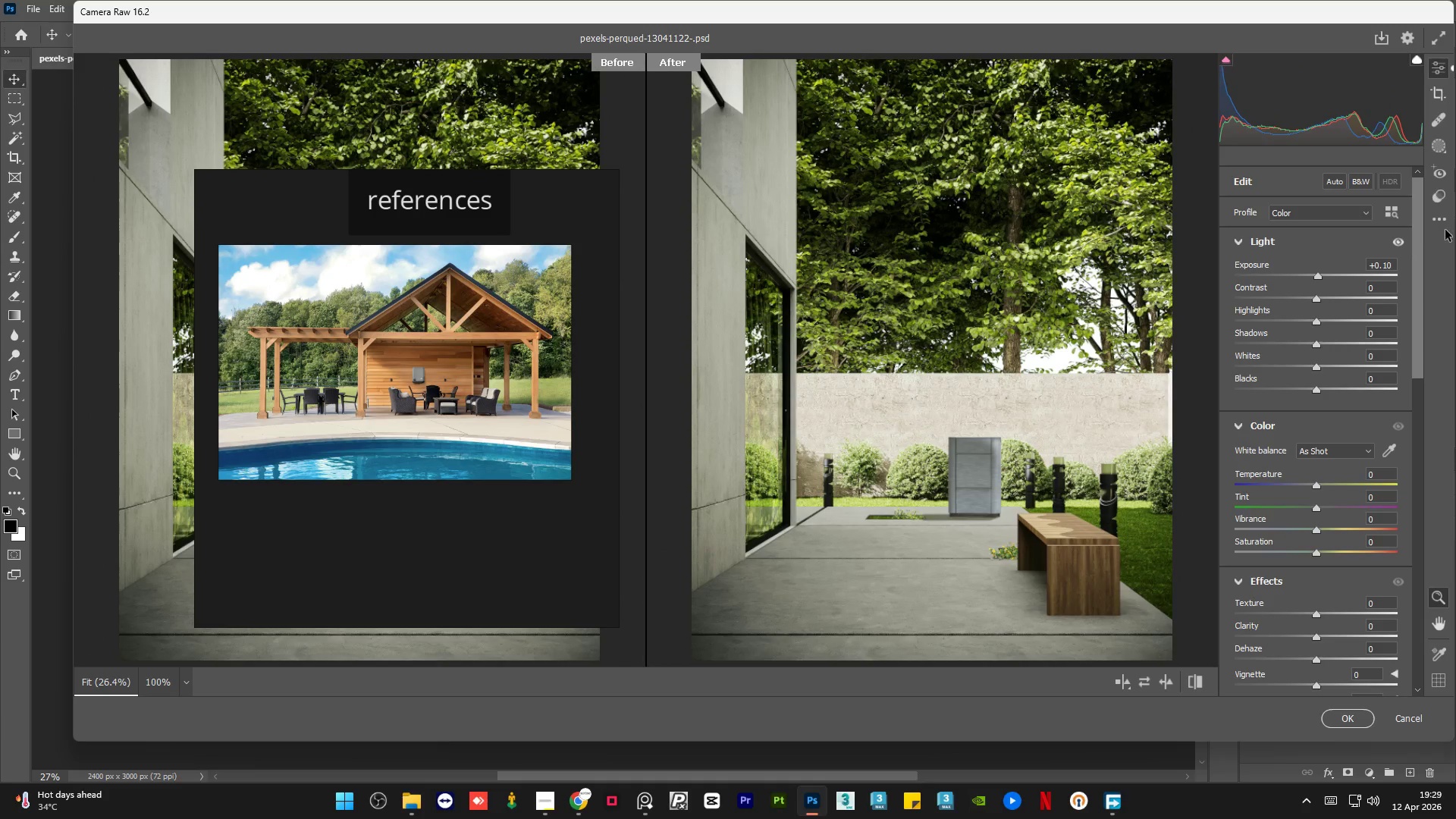 
left_click([1395, 244])
 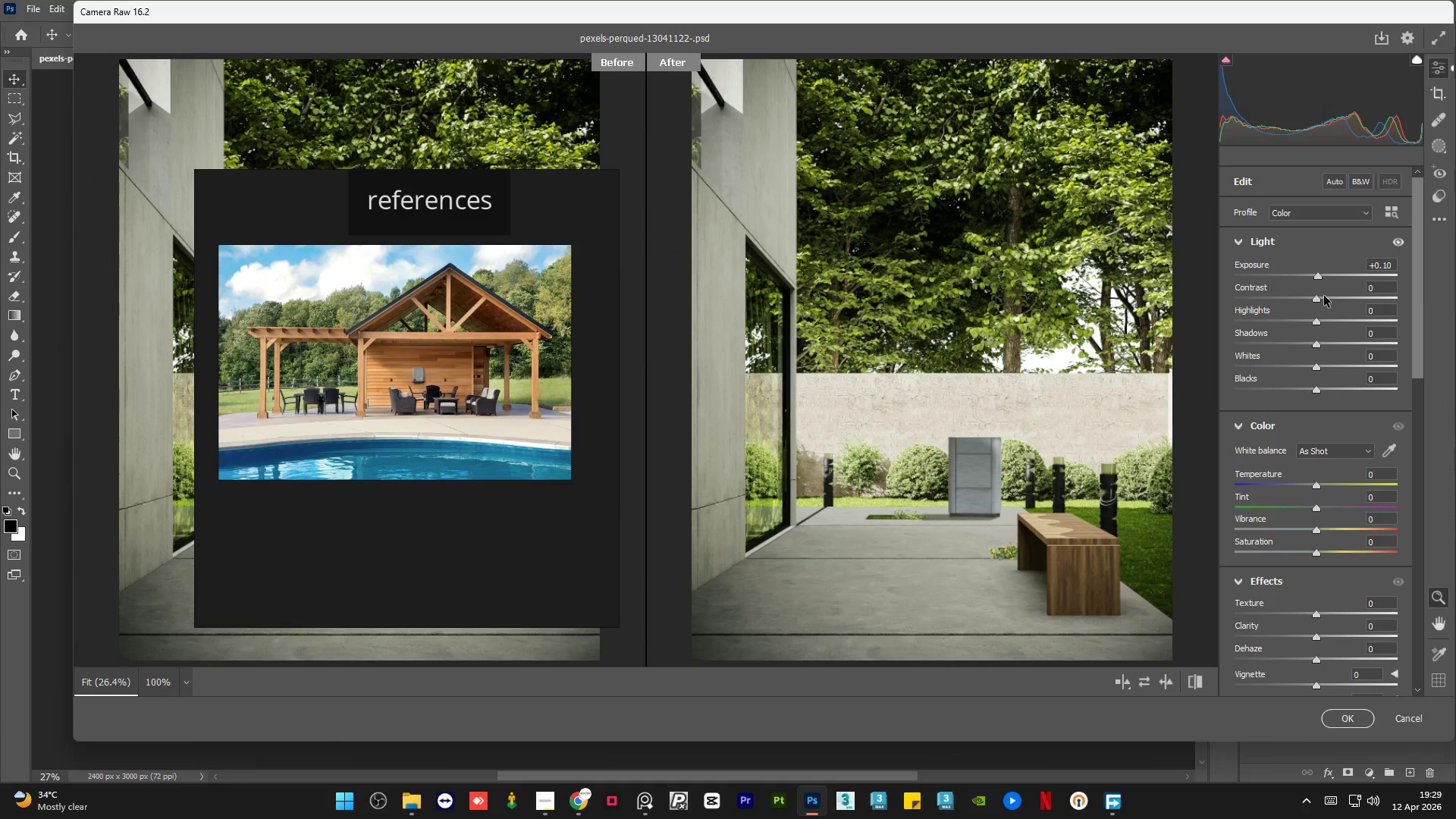 
left_click_drag(start_coordinate=[1318, 300], to_coordinate=[1322, 300])
 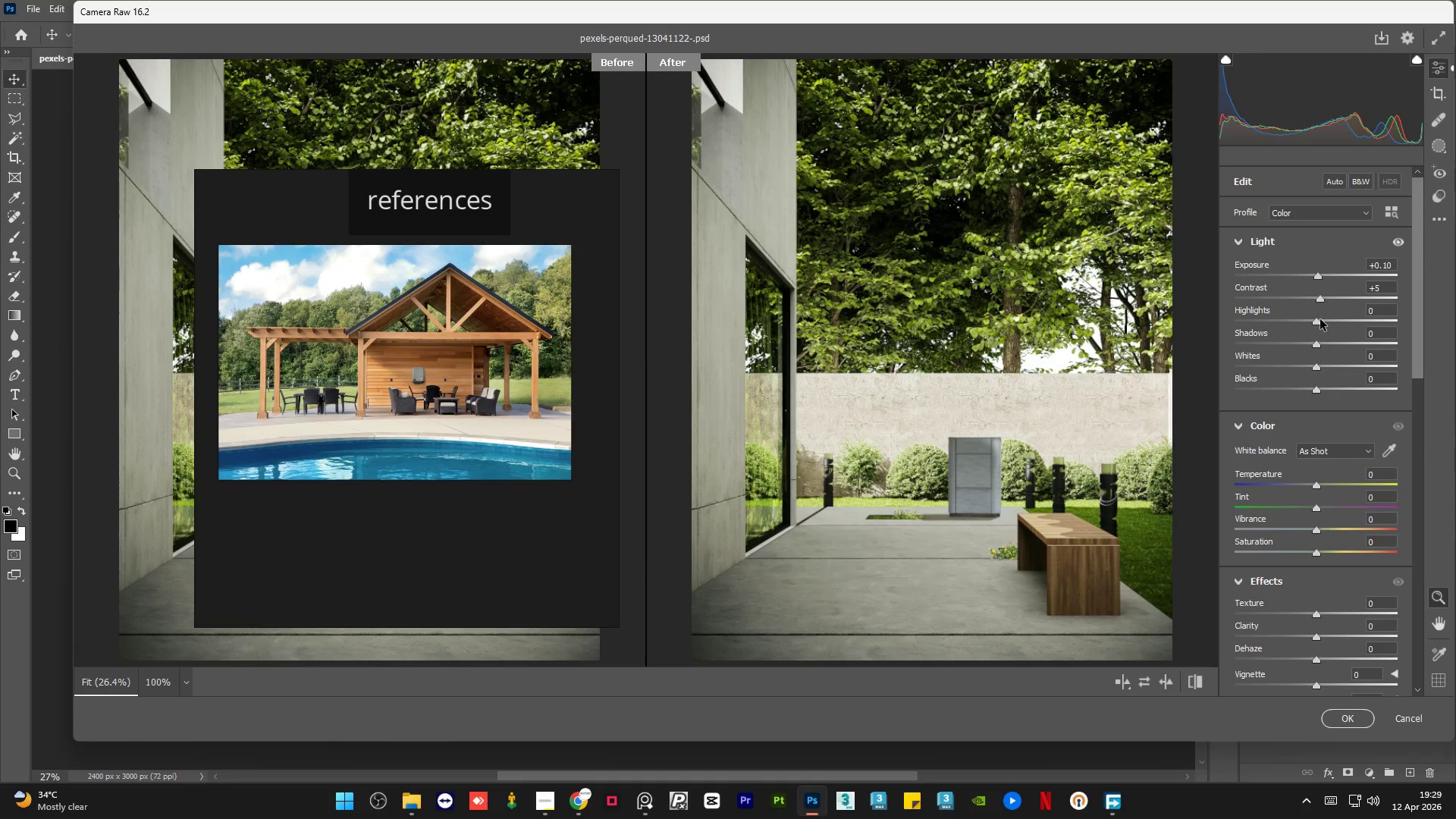 
wait(5.08)
 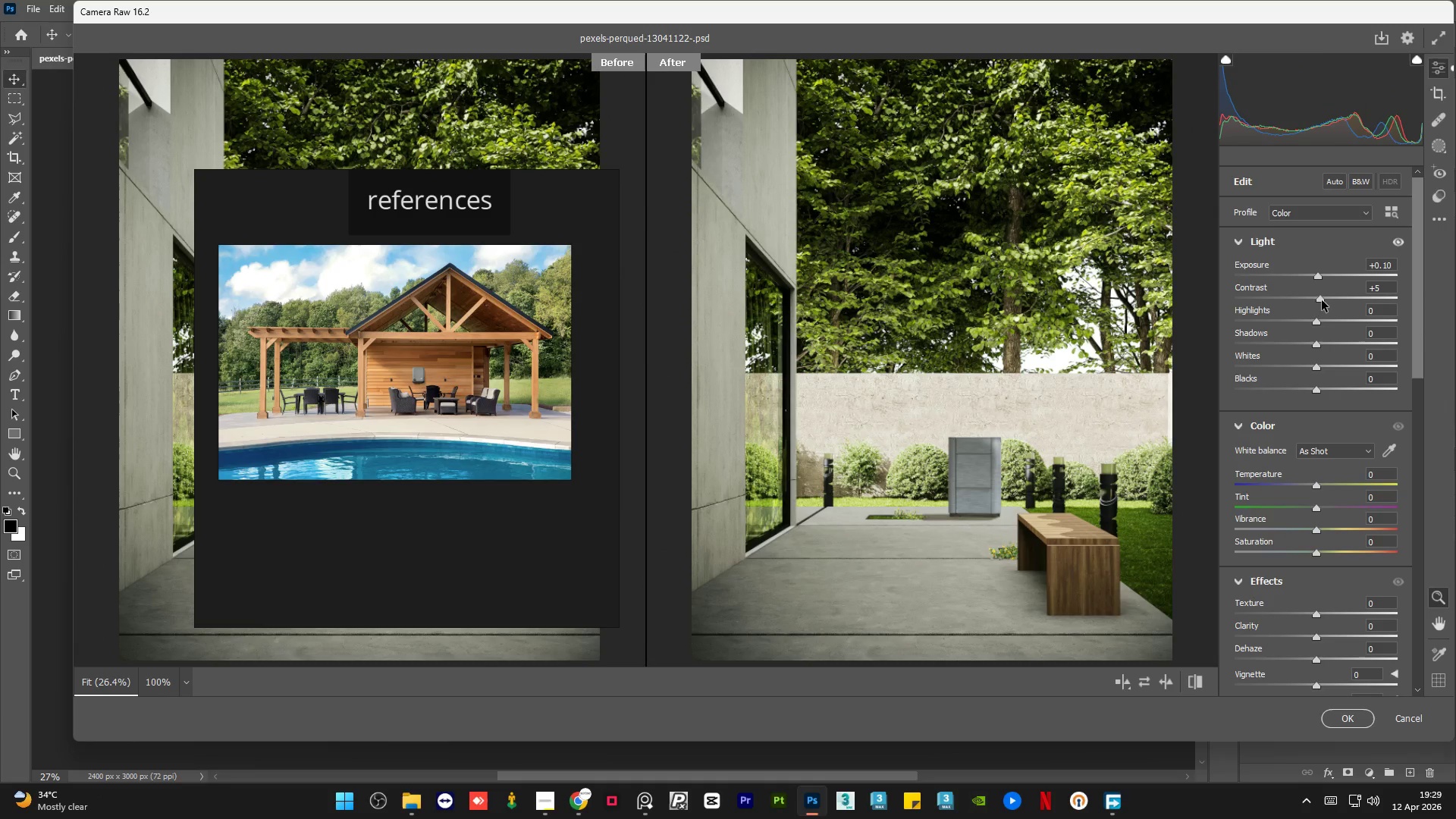 
left_click_drag(start_coordinate=[1315, 324], to_coordinate=[1322, 324])
 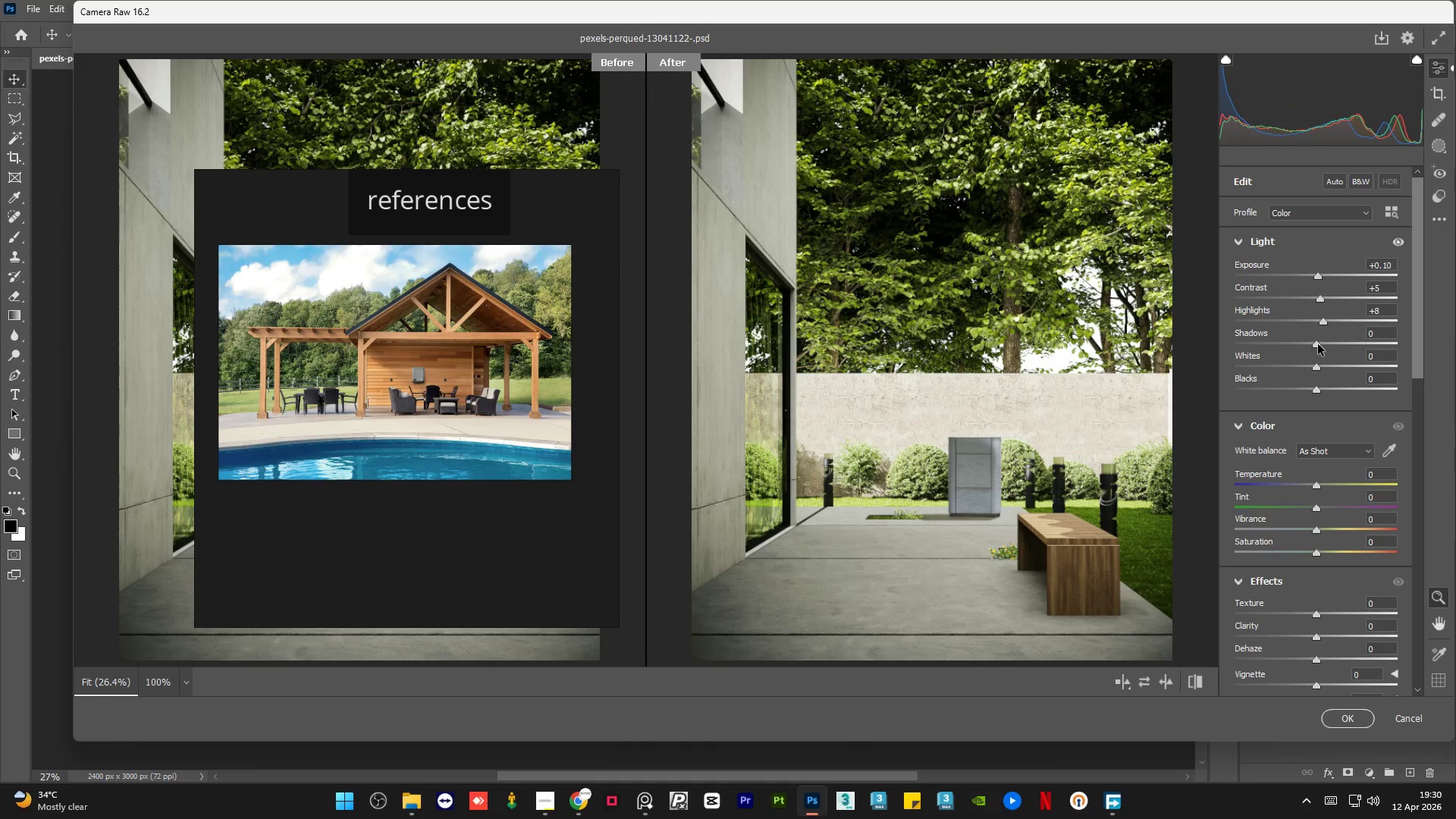 
left_click_drag(start_coordinate=[1318, 344], to_coordinate=[1309, 342])
 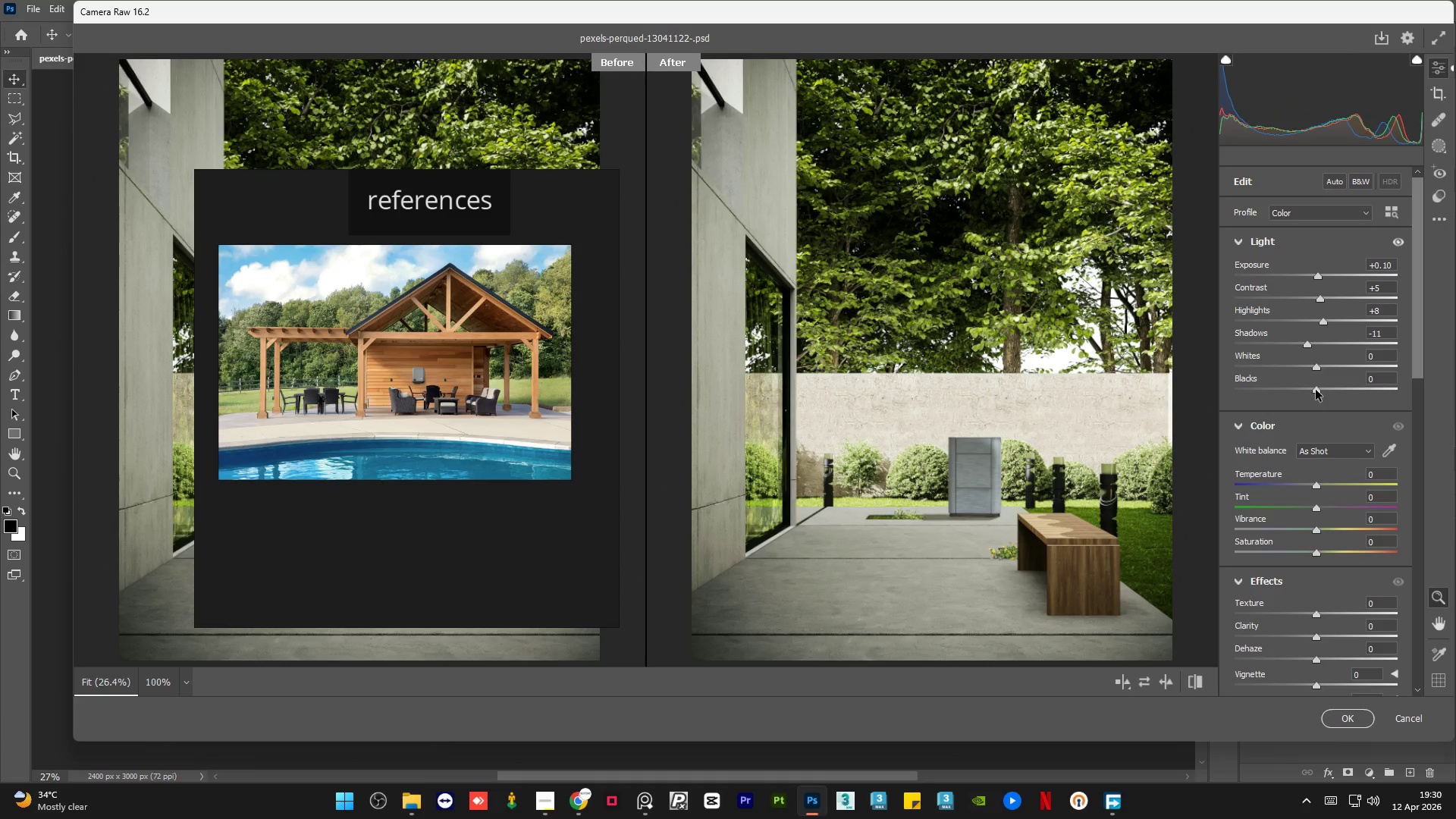 
left_click_drag(start_coordinate=[1316, 390], to_coordinate=[1310, 389])
 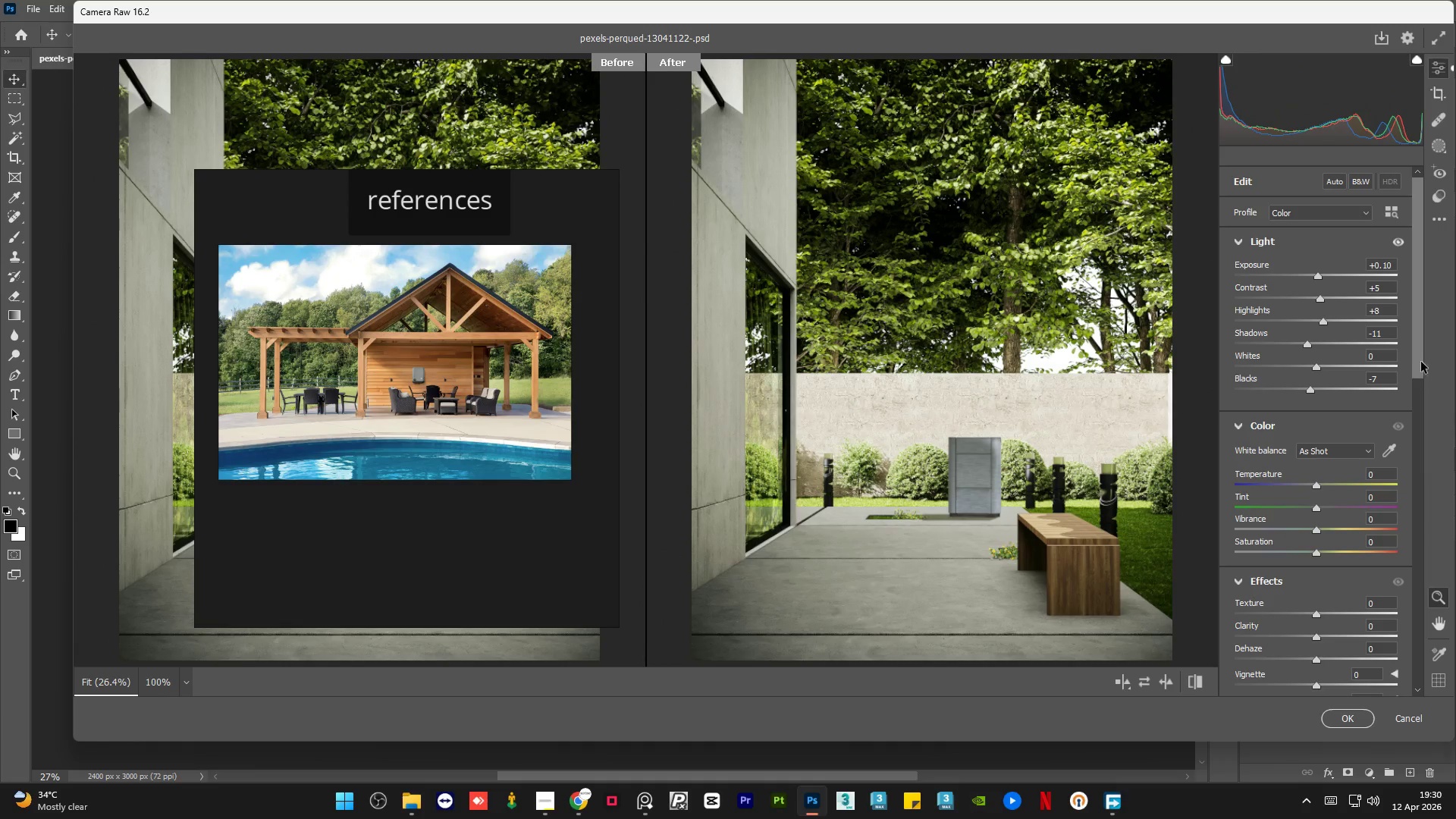 
left_click_drag(start_coordinate=[1417, 353], to_coordinate=[1417, 378])
 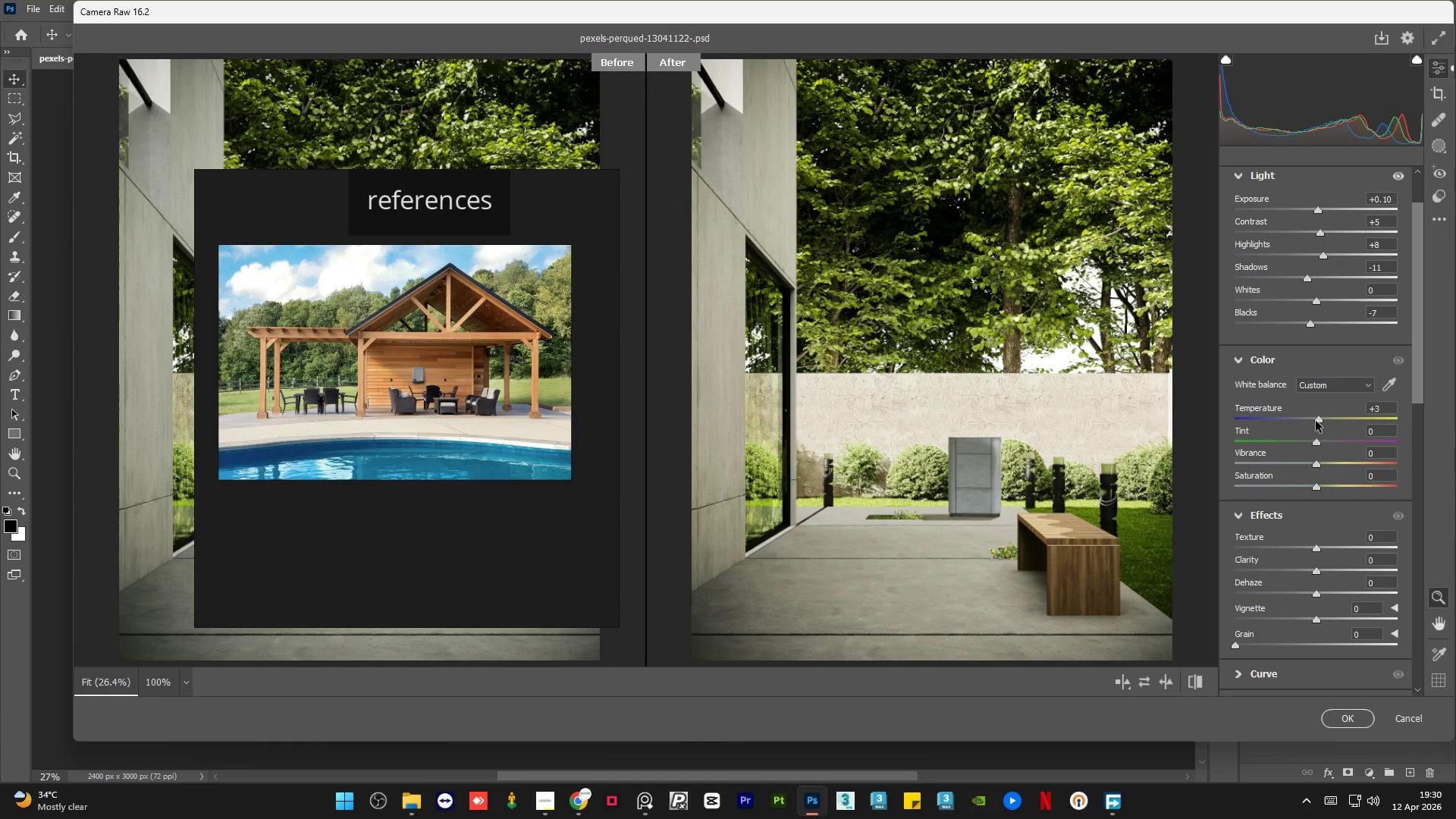 
wait(7.89)
 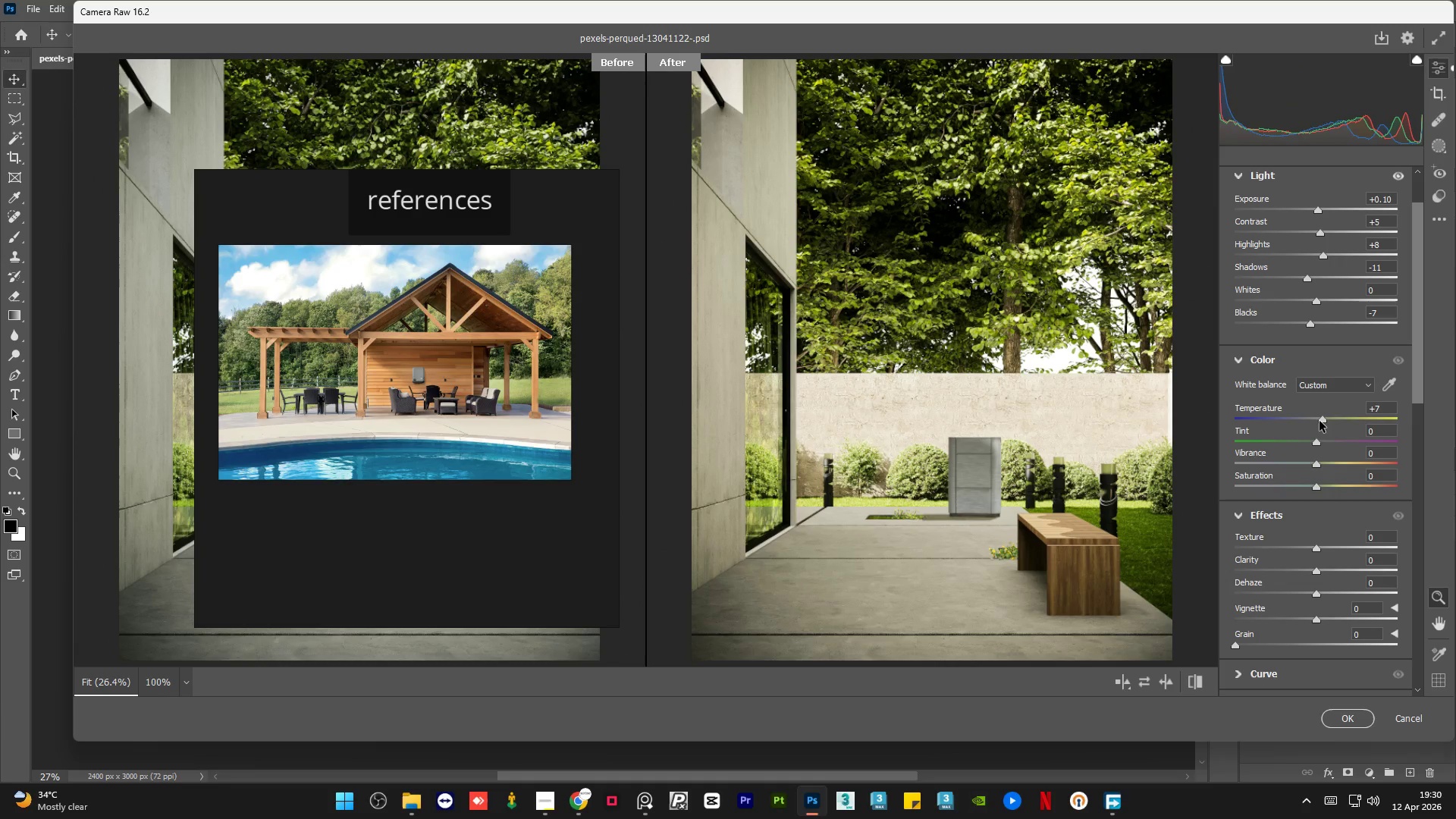 
left_click([1398, 363])
 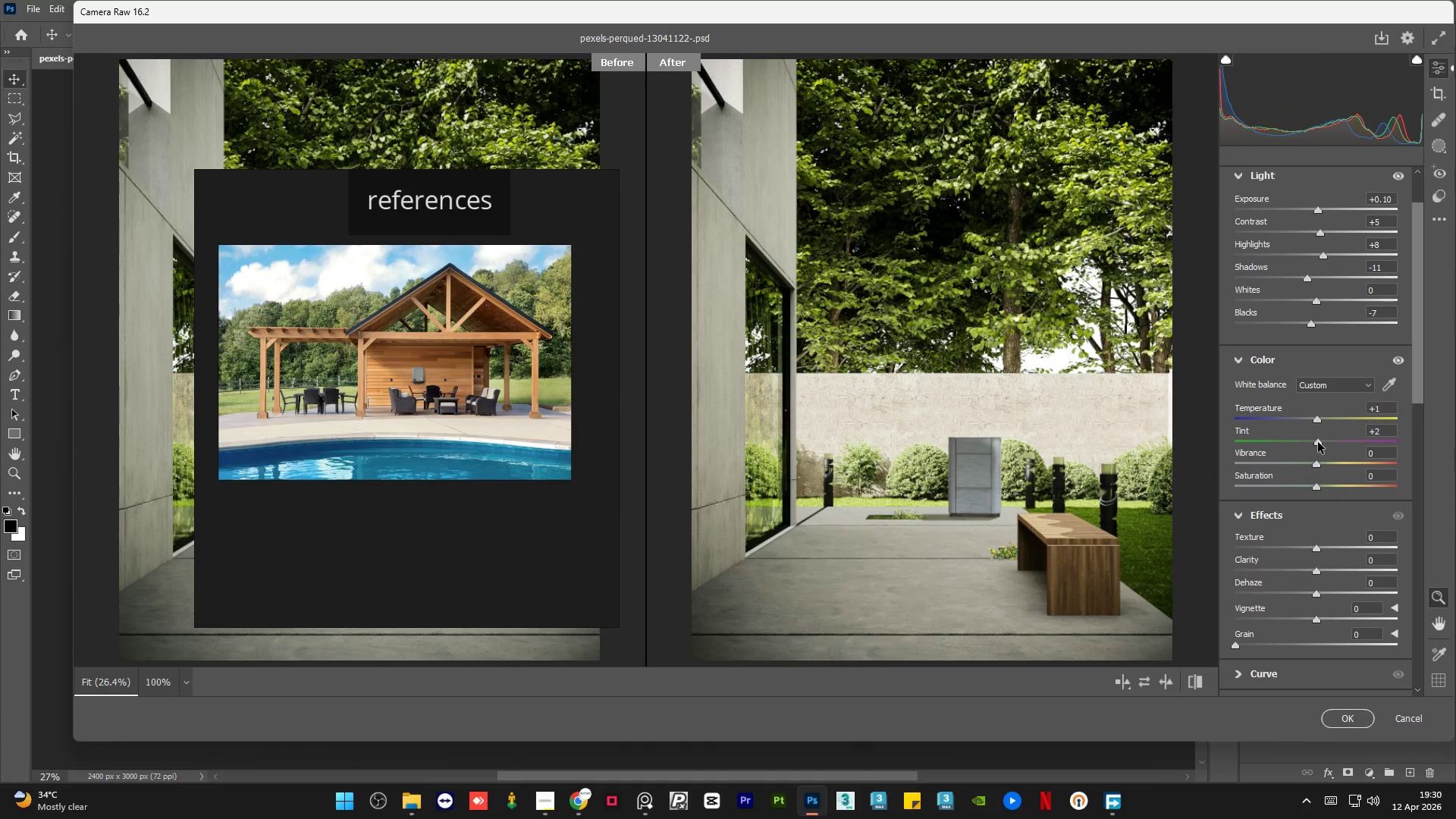 
wait(12.12)
 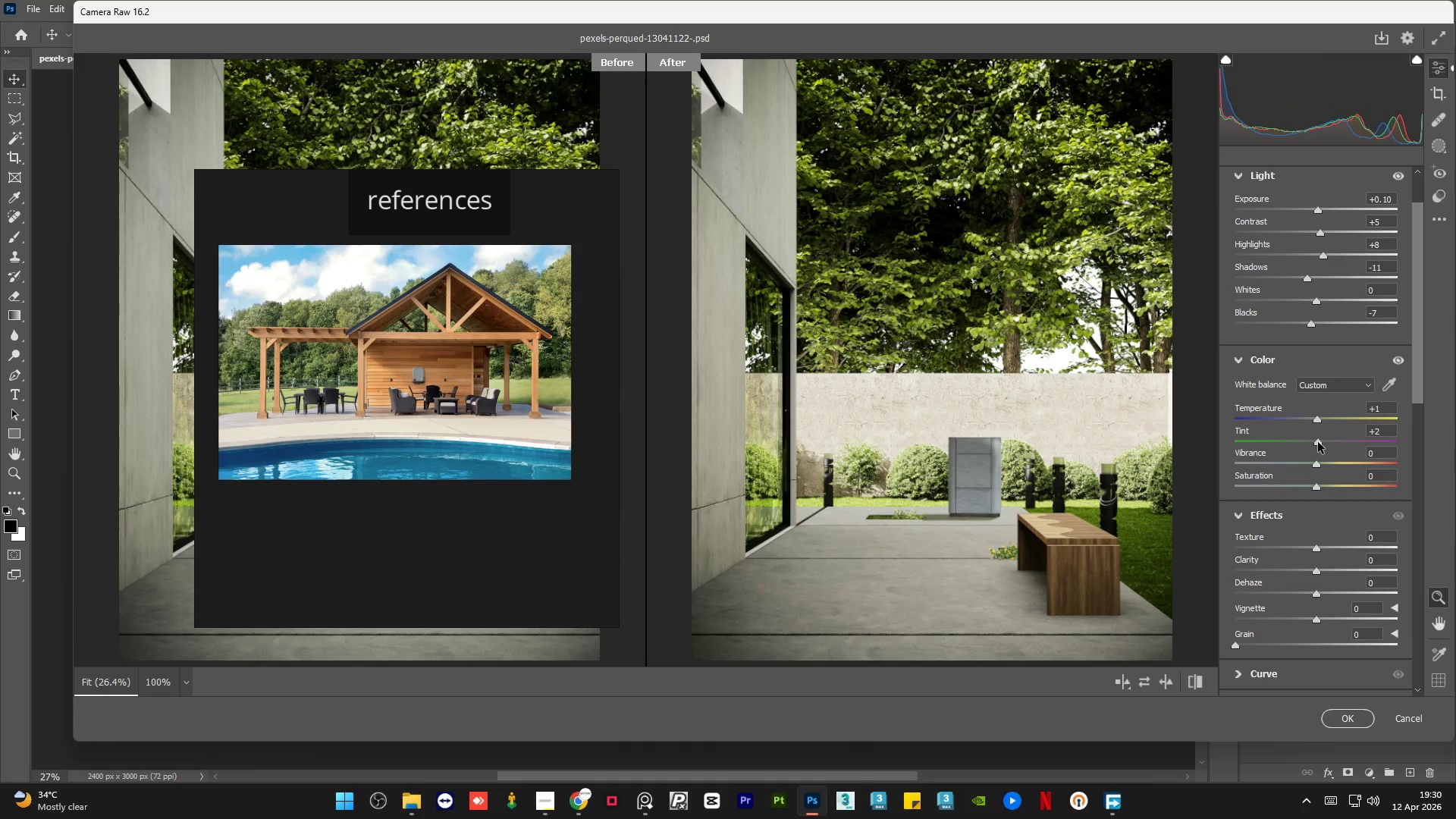 
left_click([1395, 357])
 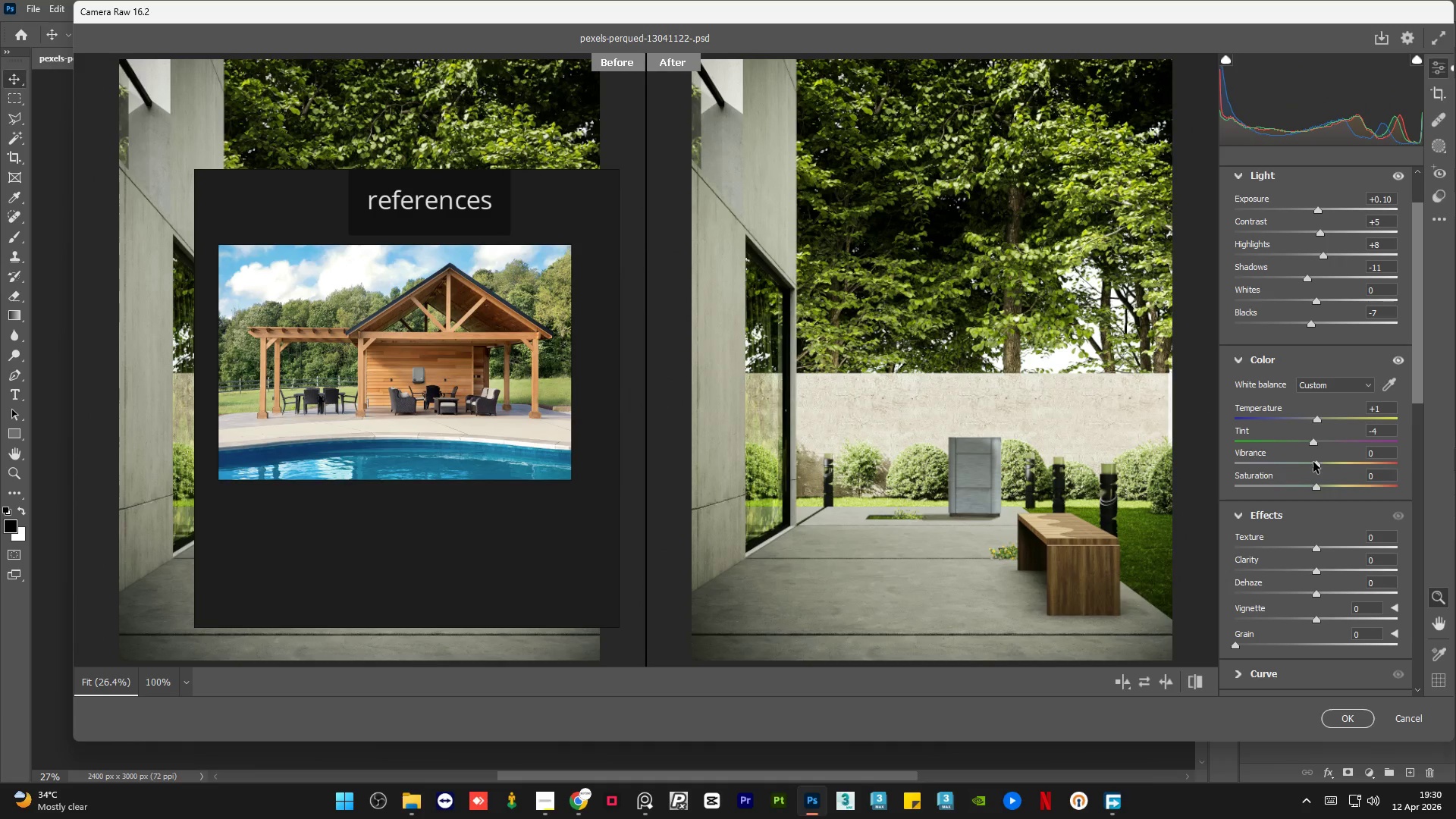 
left_click_drag(start_coordinate=[1317, 464], to_coordinate=[1325, 466])
 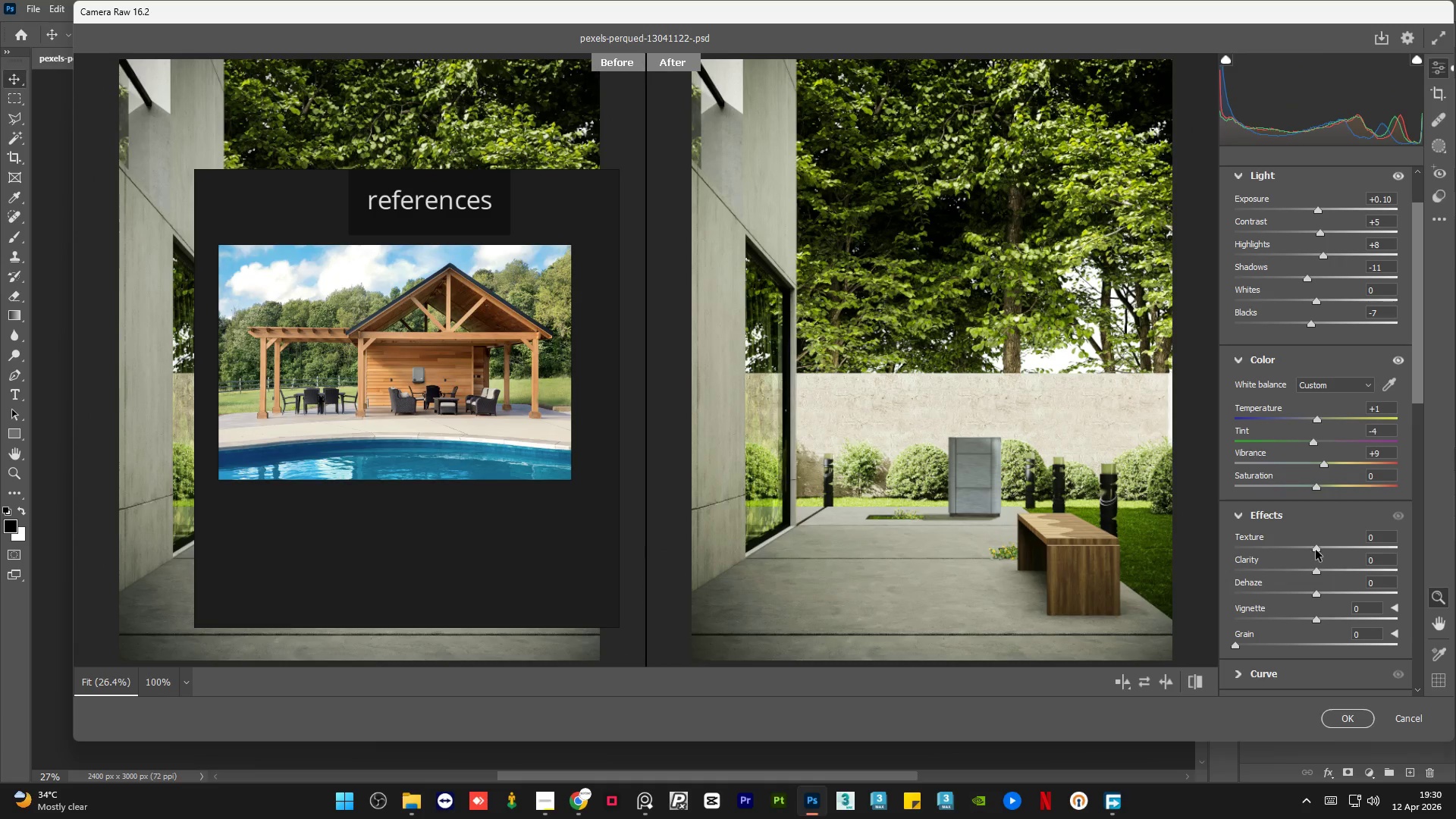 
left_click_drag(start_coordinate=[1316, 549], to_coordinate=[1320, 549])
 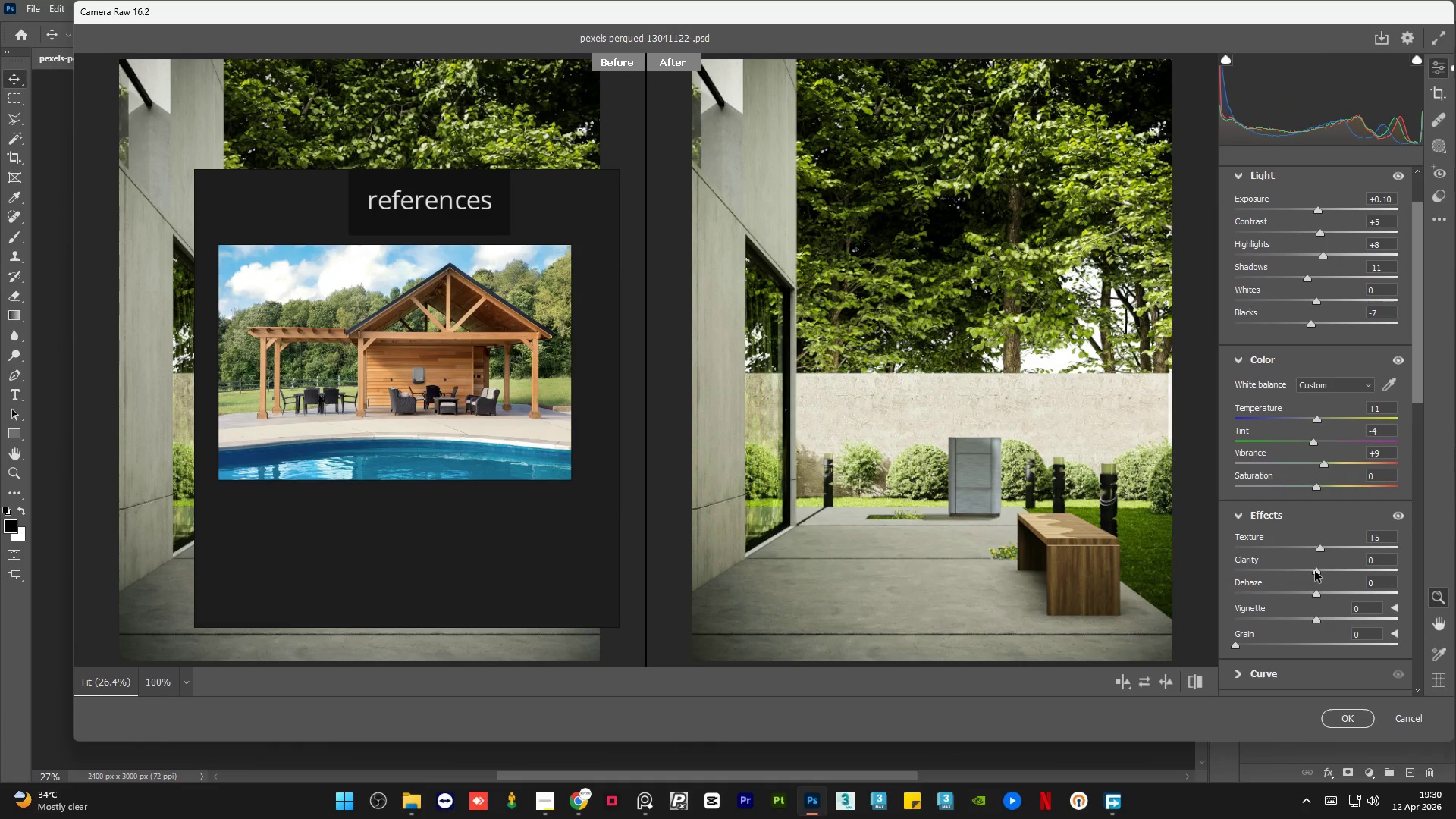 
left_click_drag(start_coordinate=[1315, 571], to_coordinate=[1322, 571])
 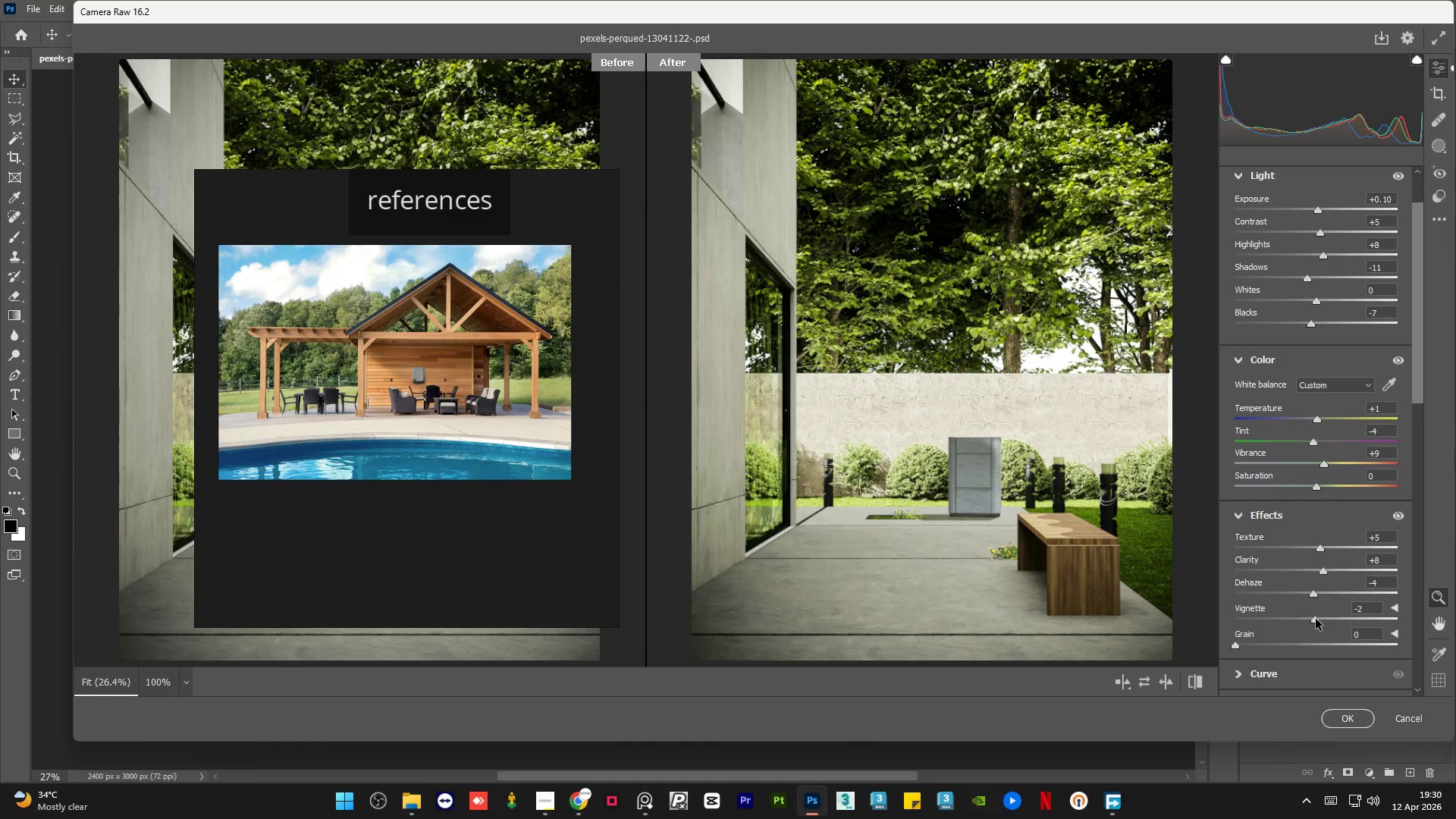 
wait(11.0)
 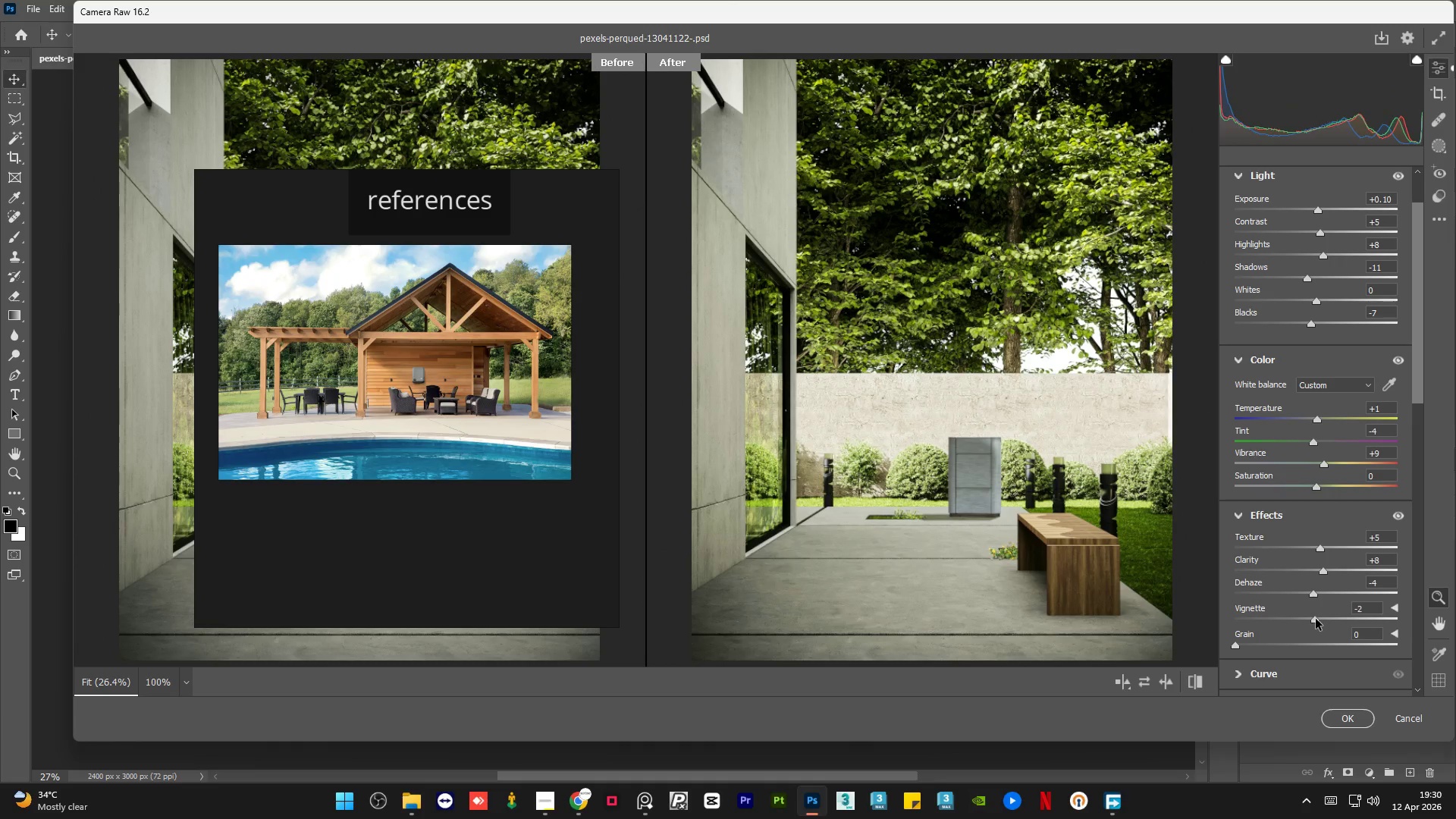 
left_click_drag(start_coordinate=[1418, 365], to_coordinate=[1412, 485])
 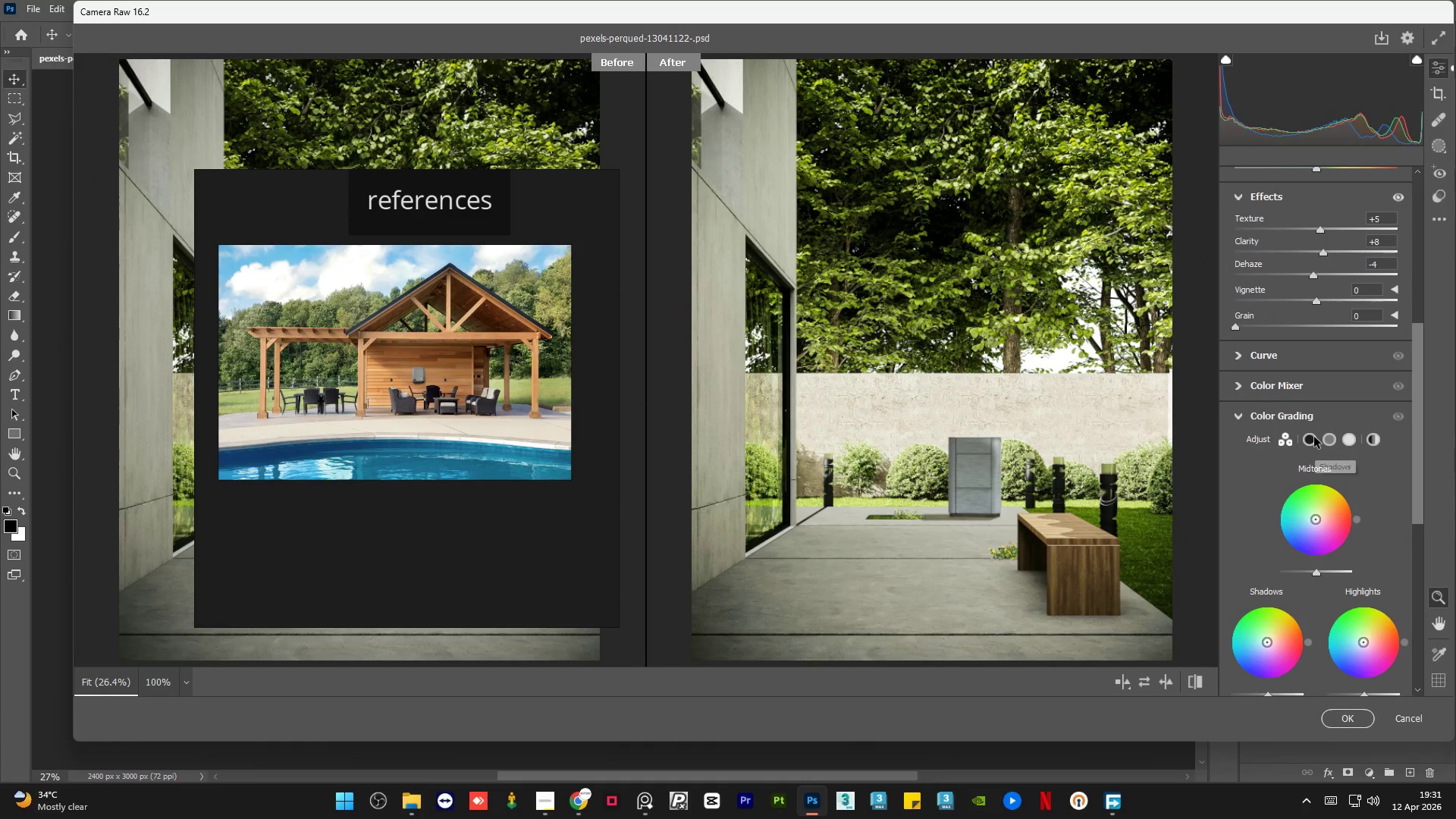 
left_click([1311, 437])
 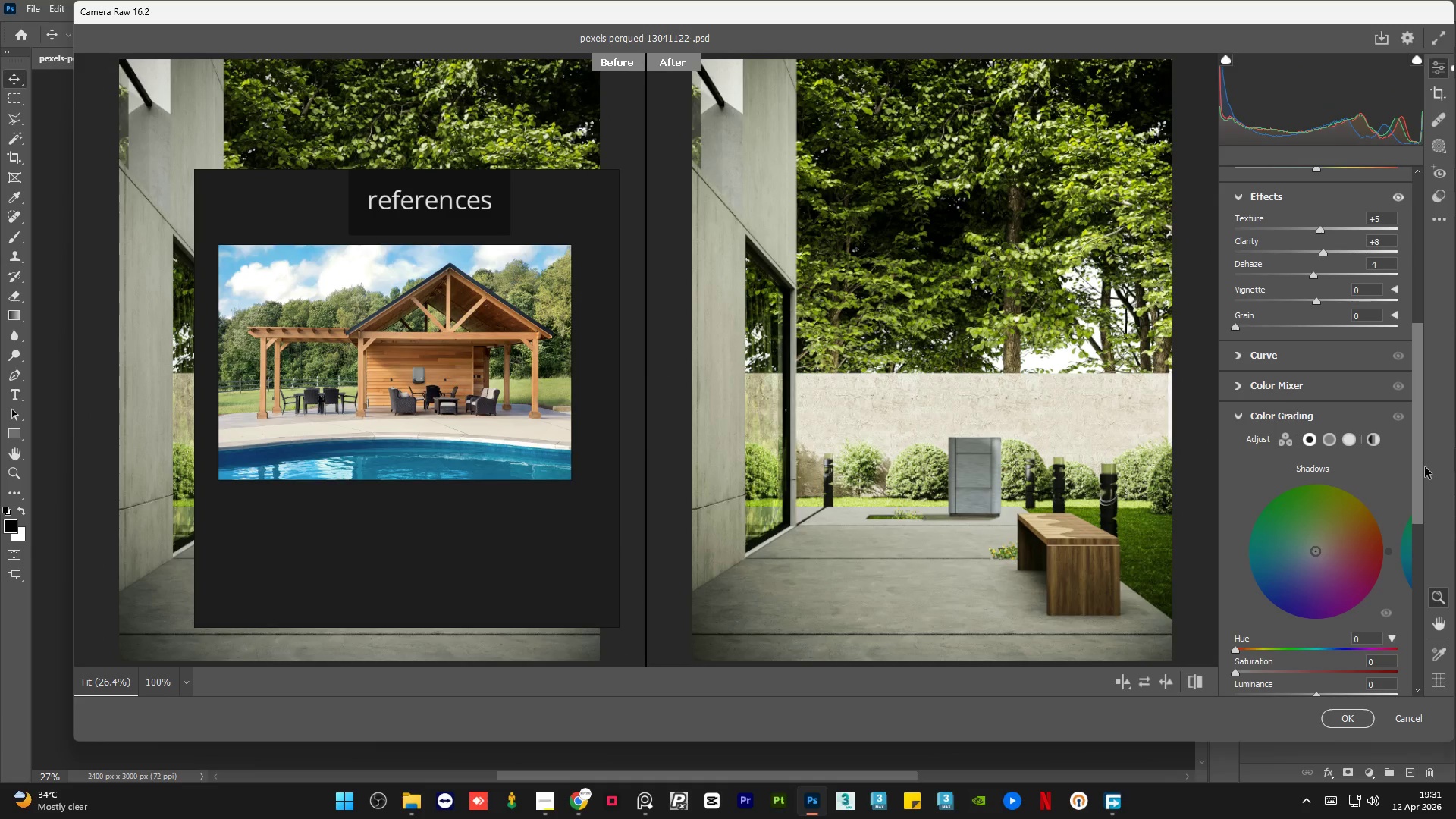 
left_click_drag(start_coordinate=[1416, 463], to_coordinate=[1413, 500])
 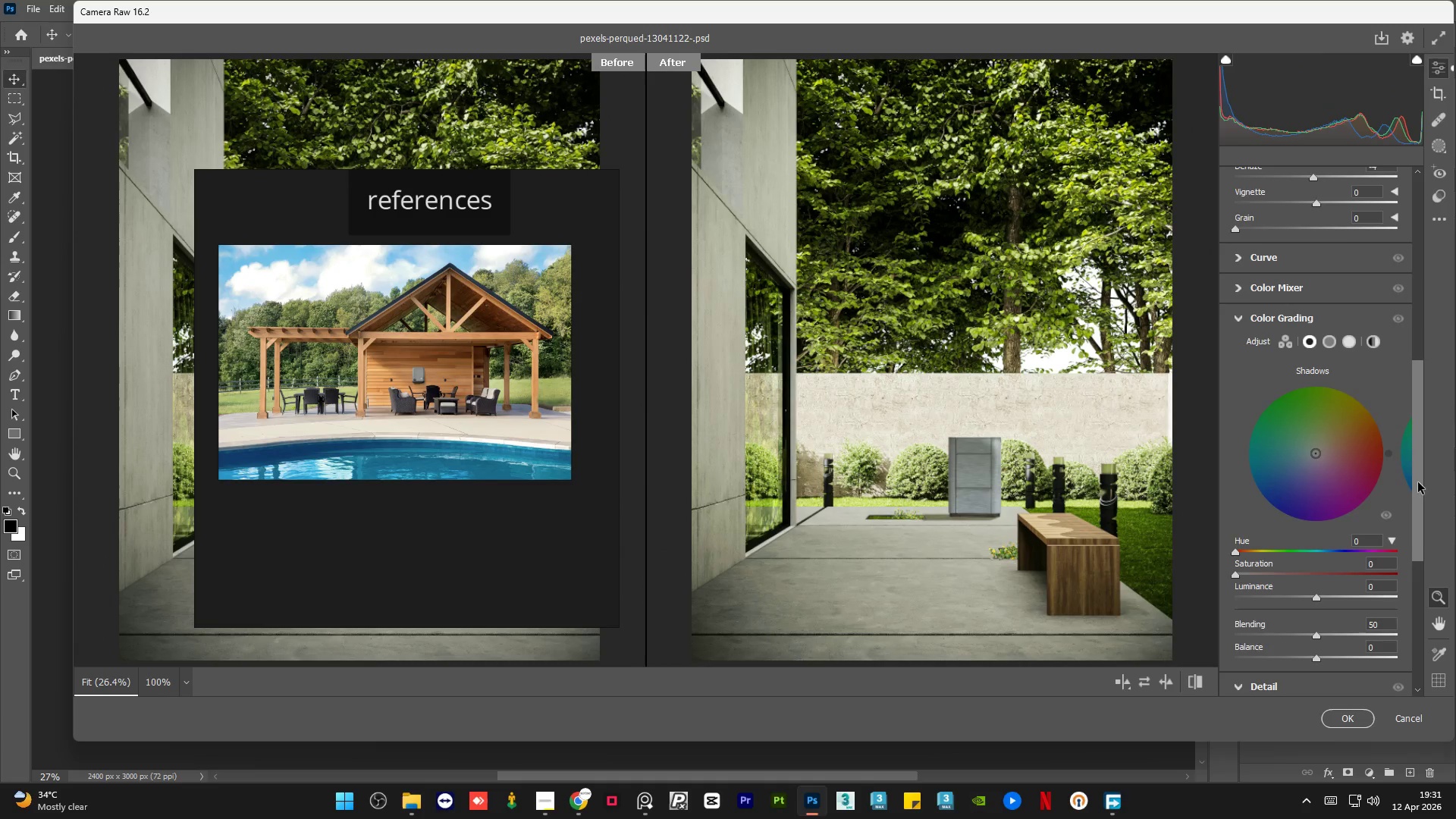 
left_click_drag(start_coordinate=[1418, 482], to_coordinate=[1419, 506])
 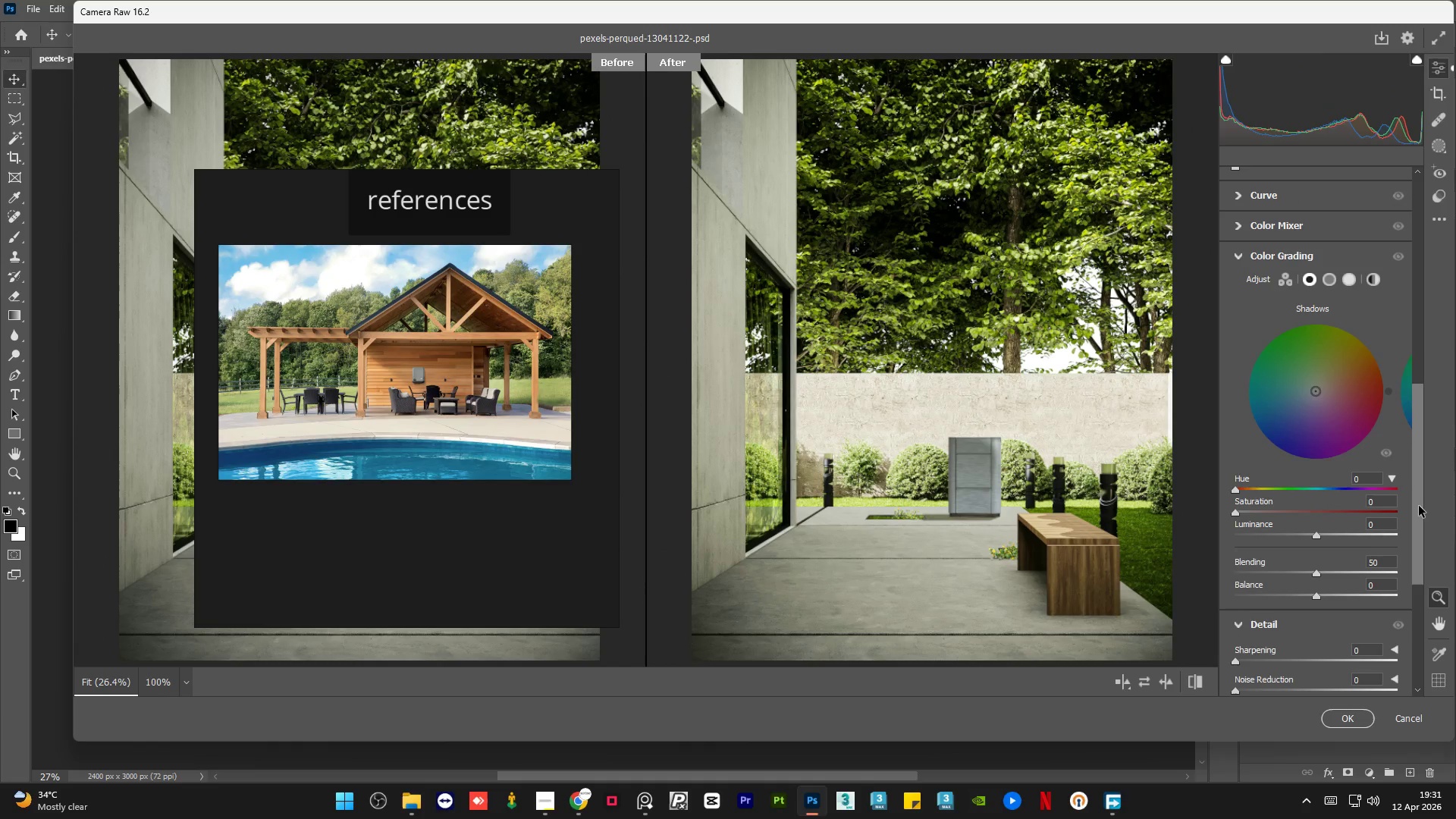 
left_click_drag(start_coordinate=[1419, 506], to_coordinate=[1419, 512])
 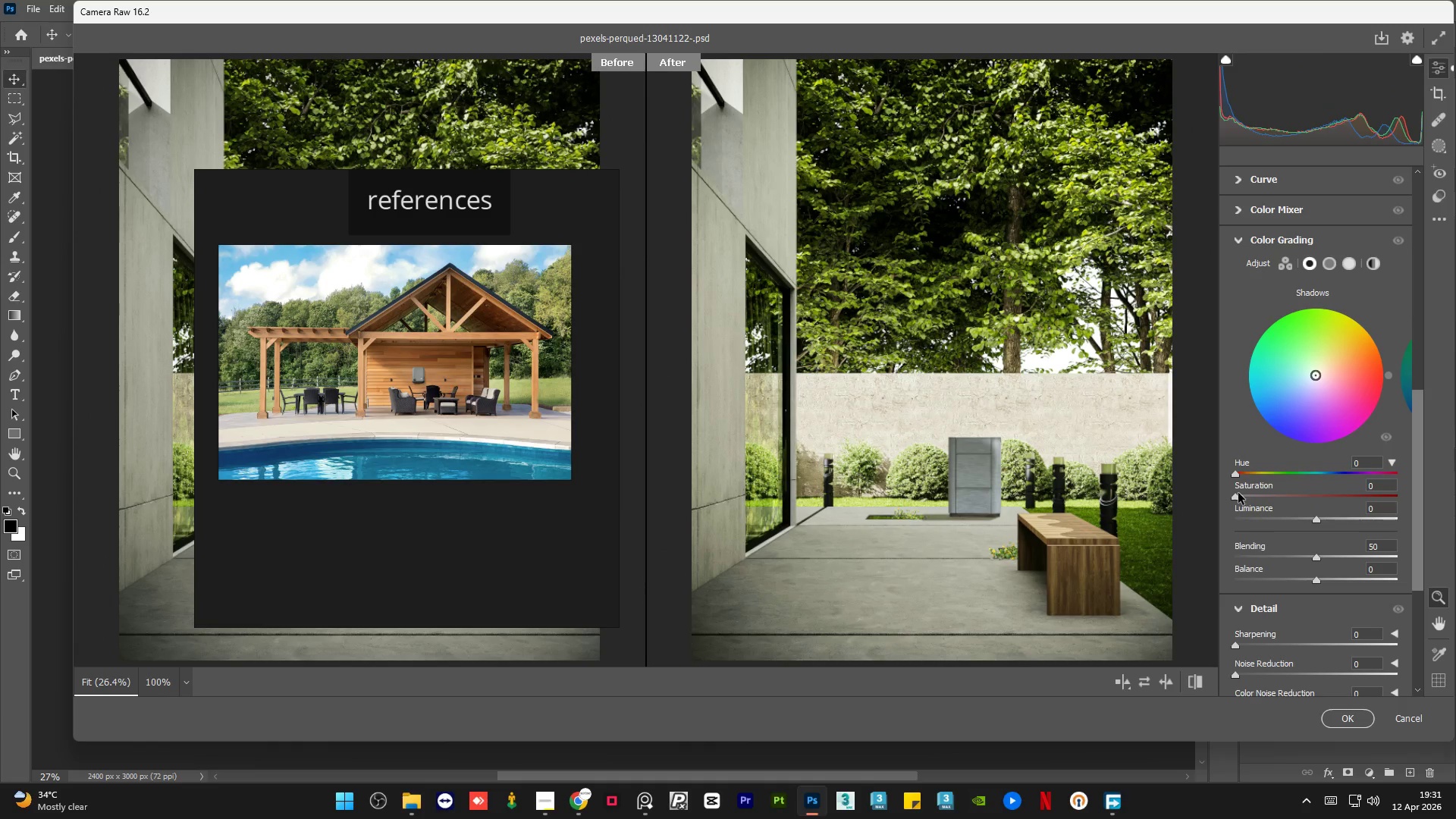 
left_click_drag(start_coordinate=[1235, 497], to_coordinate=[1242, 501])
 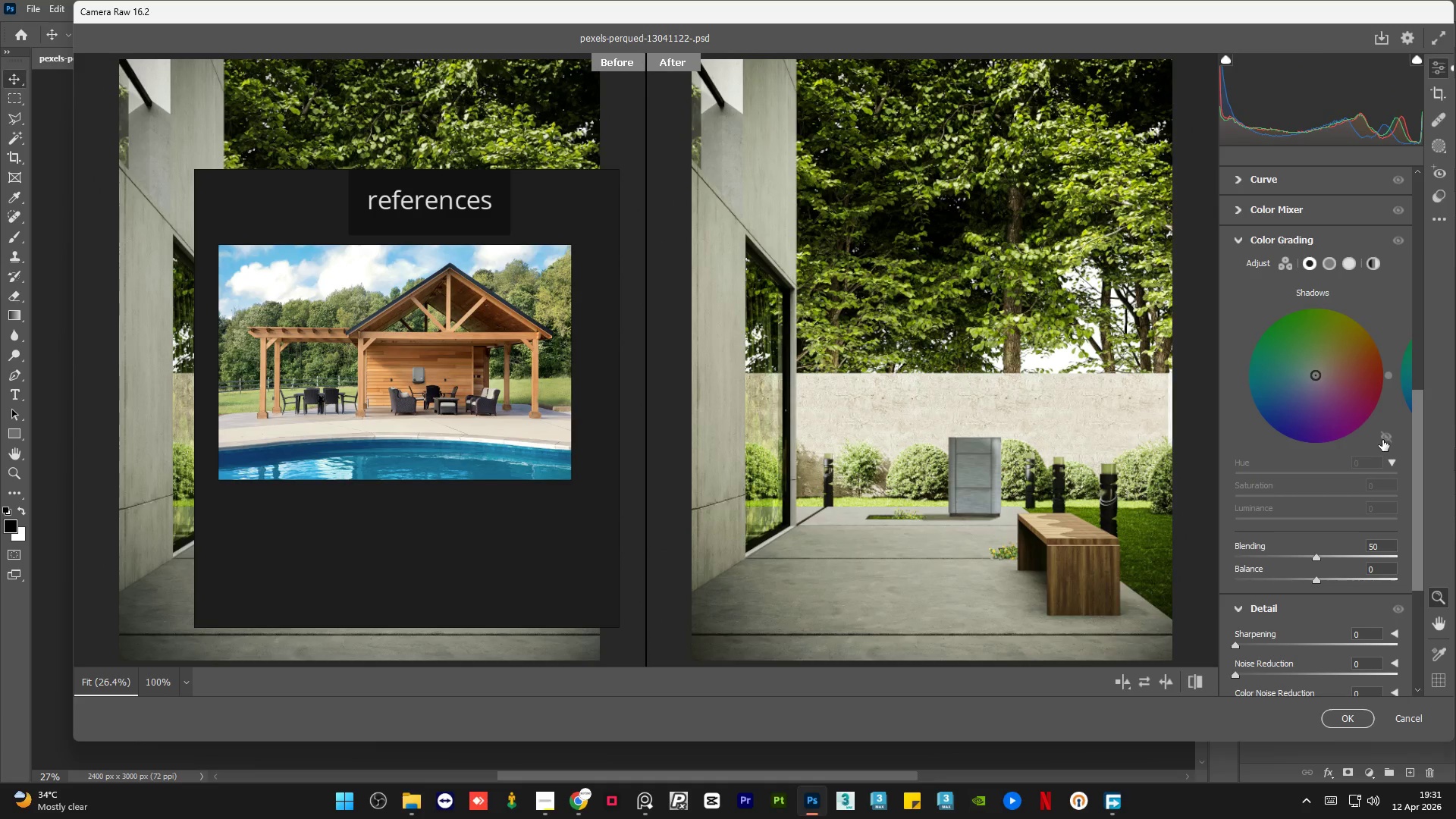 
left_click([1382, 440])
 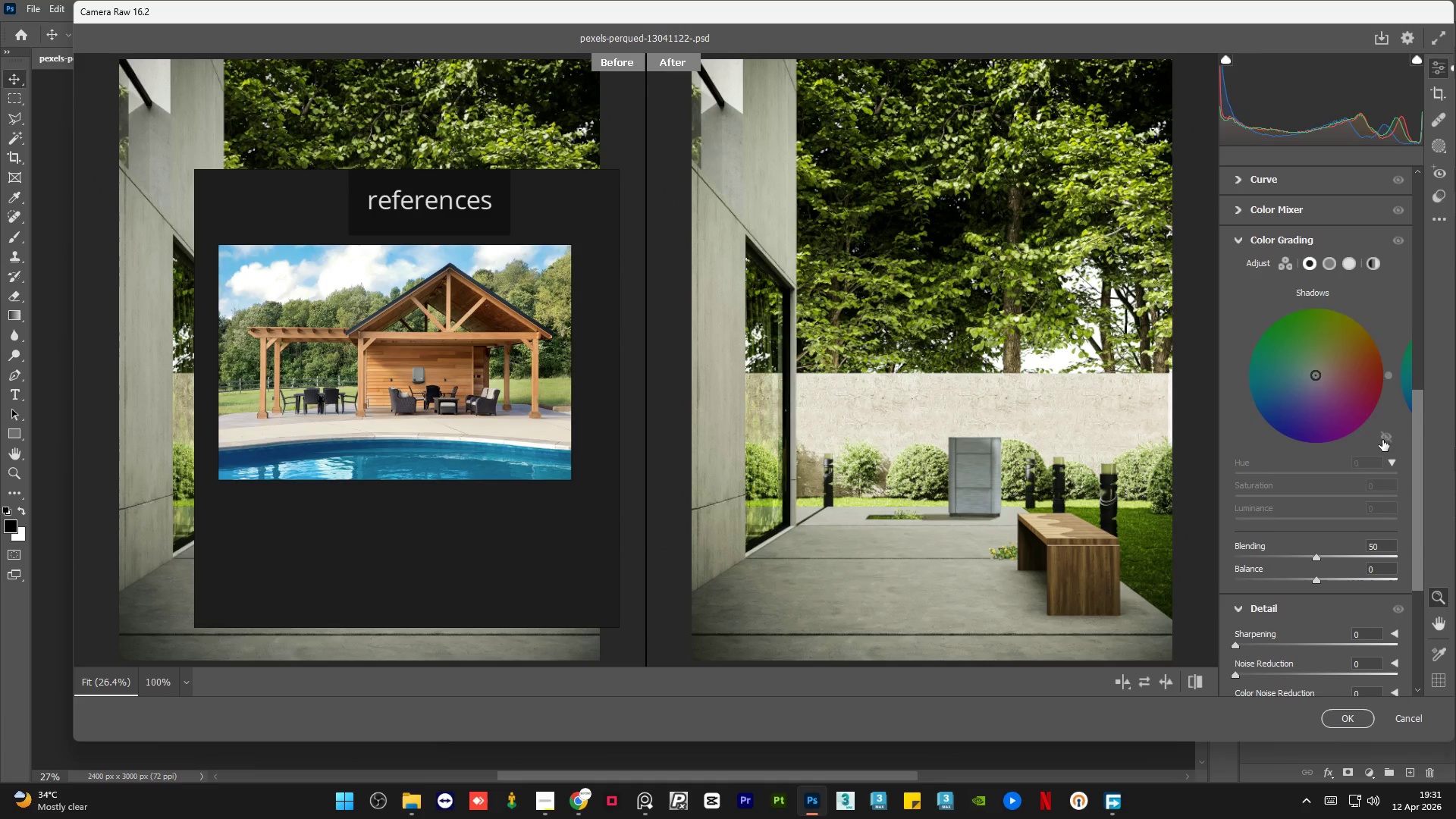 
left_click([1382, 440])
 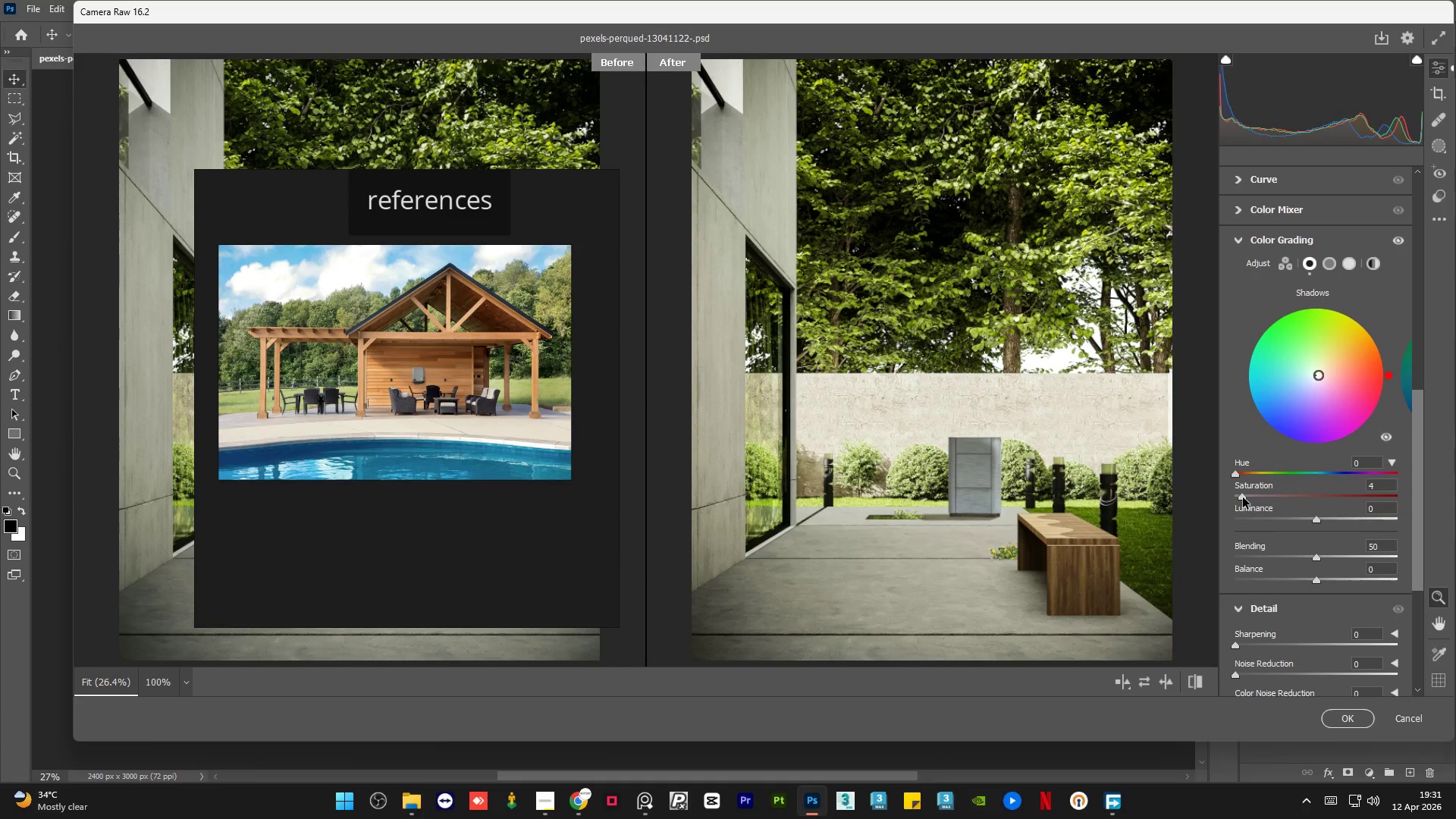 
left_click([1352, 262])
 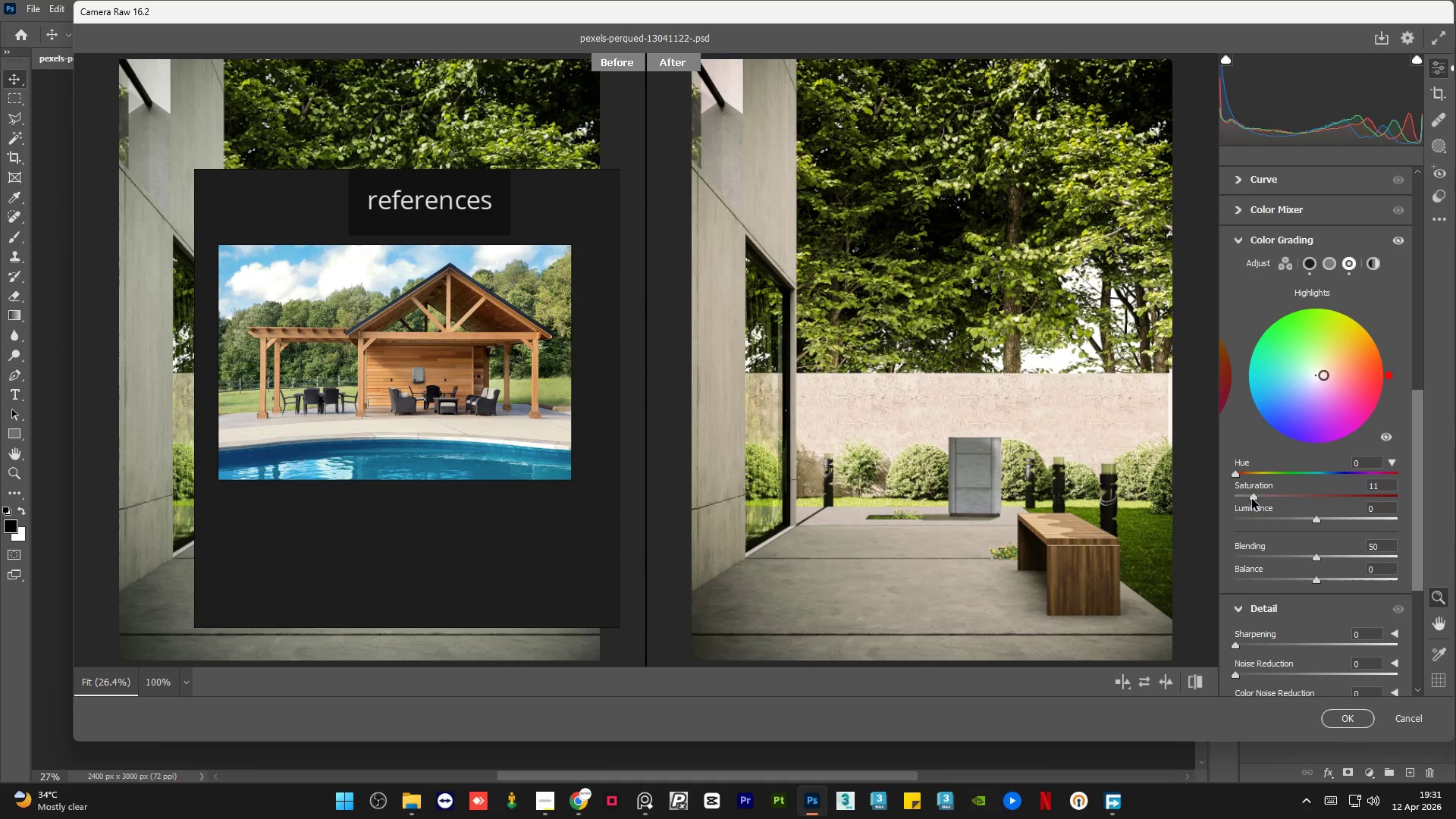 
wait(8.06)
 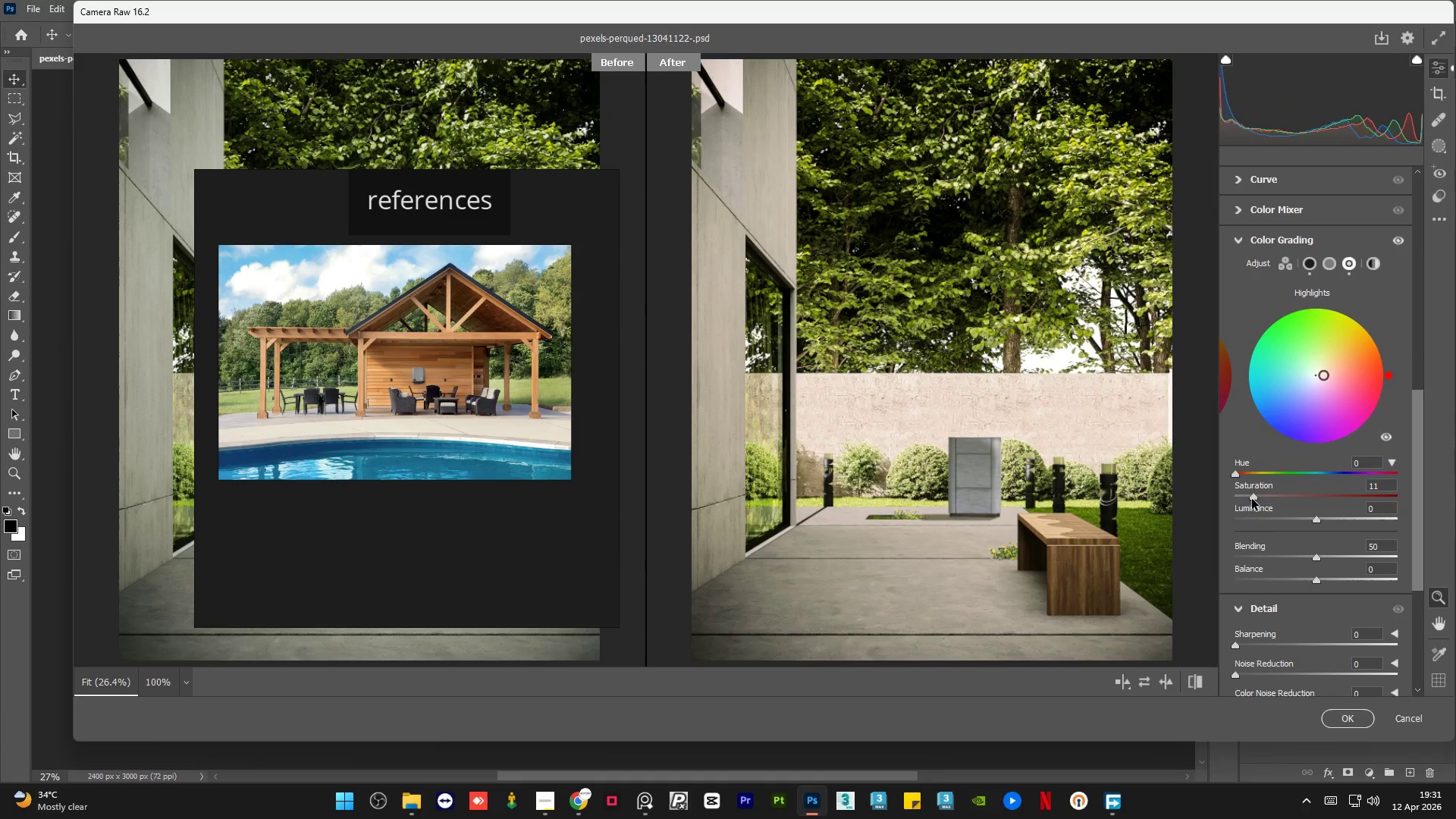 
left_click([1384, 437])
 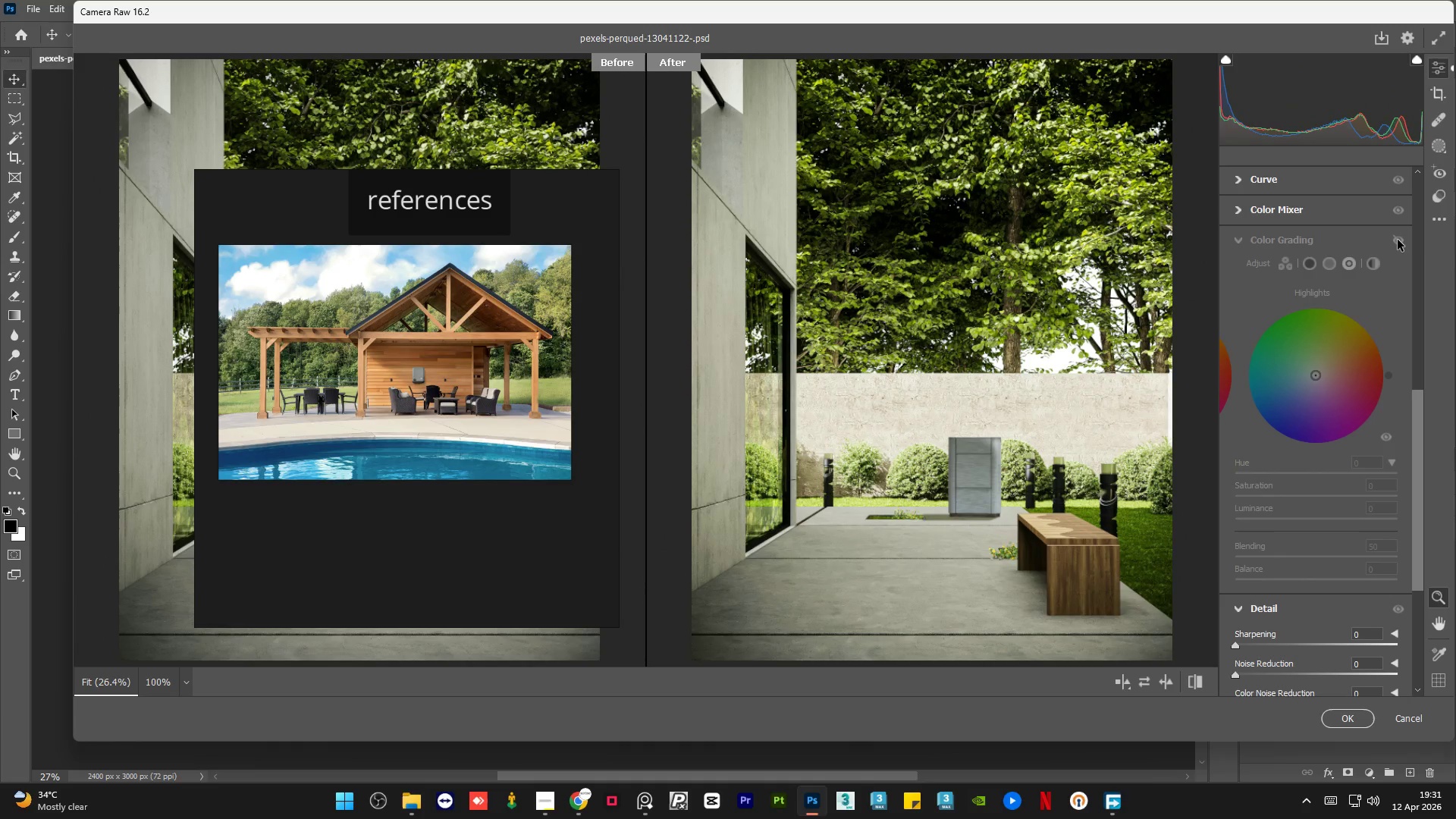 
left_click([1398, 240])
 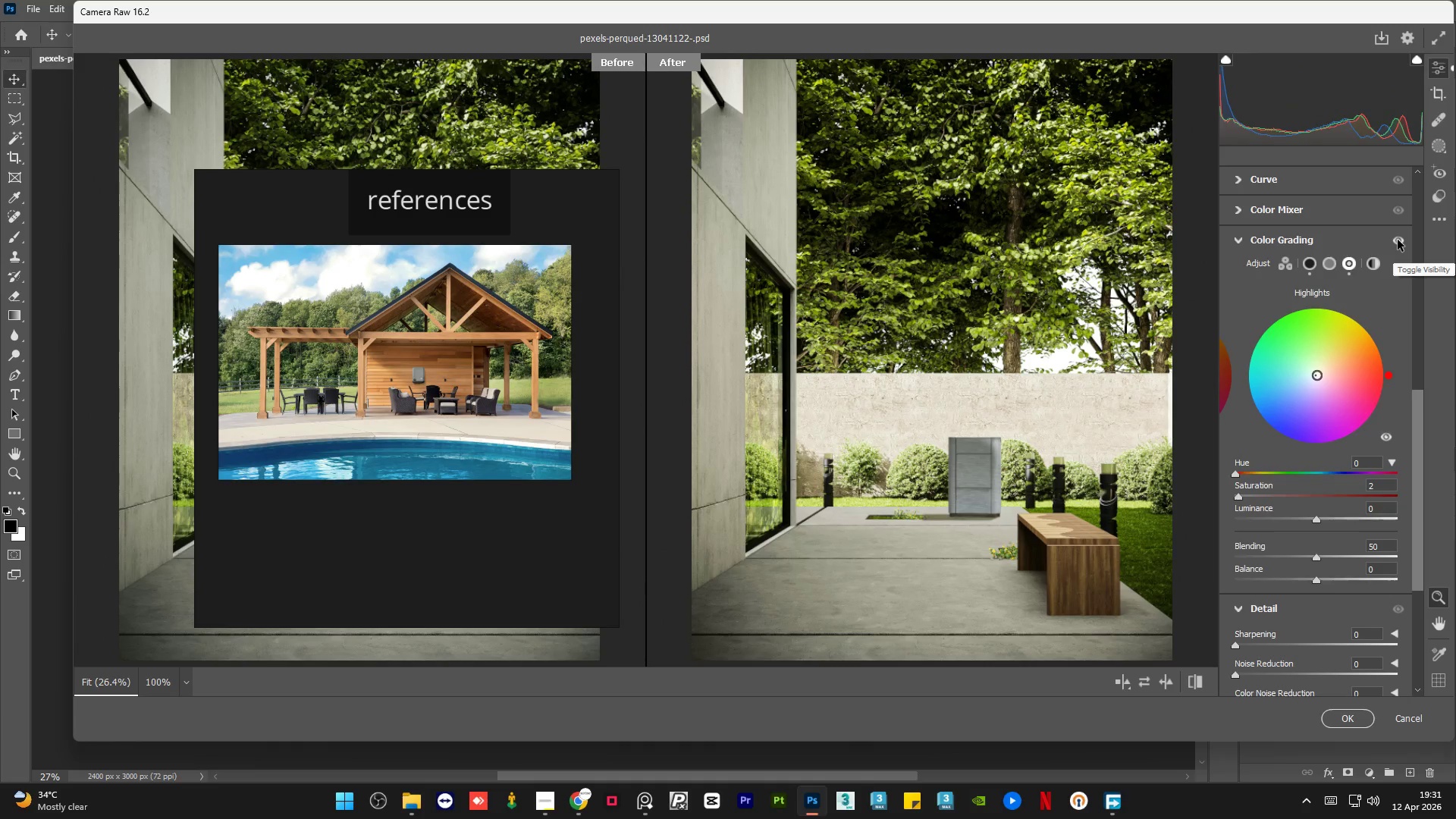 
left_click([1398, 240])
 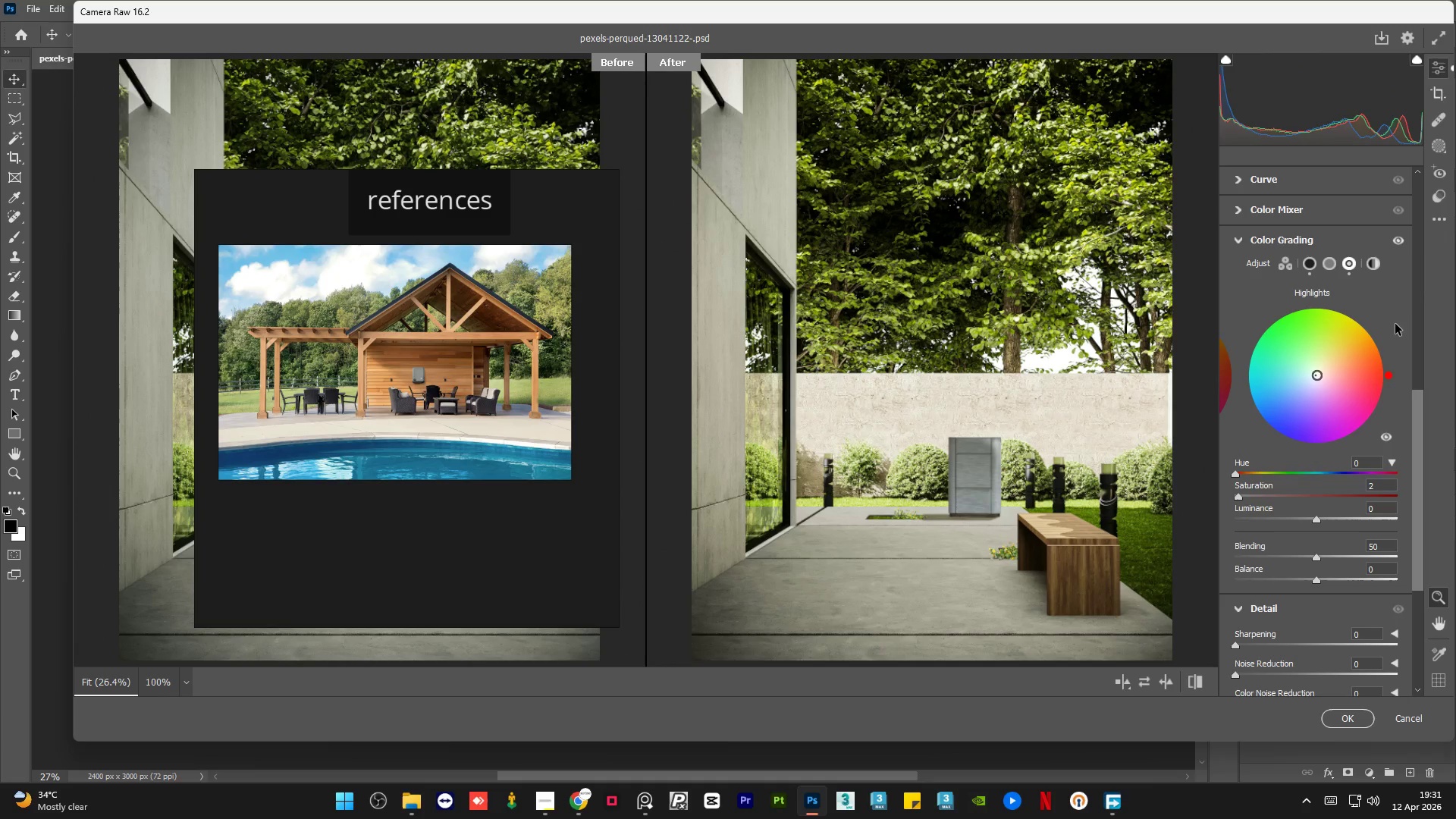 
wait(6.28)
 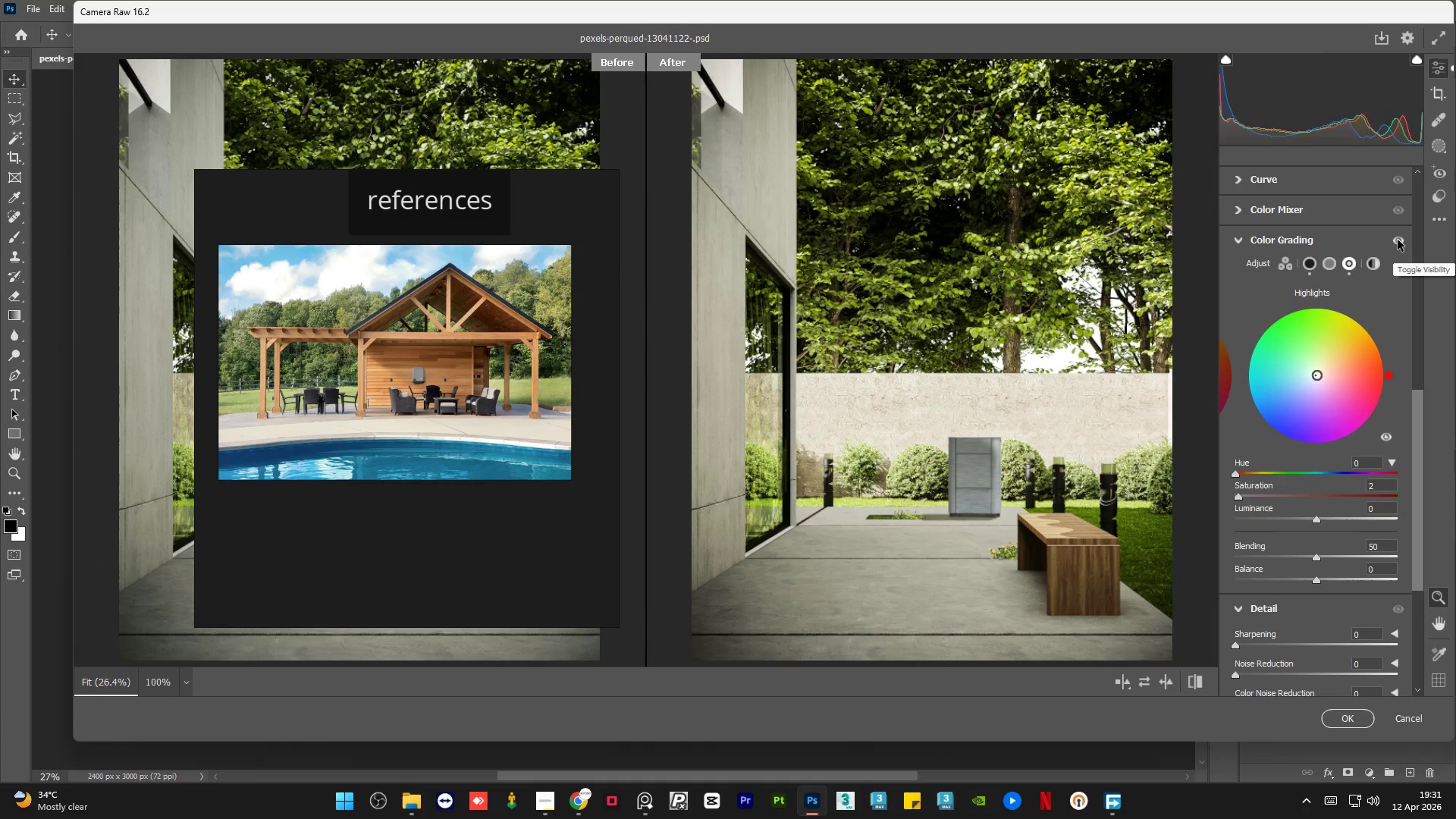 
left_click_drag(start_coordinate=[1314, 519], to_coordinate=[1321, 519])
 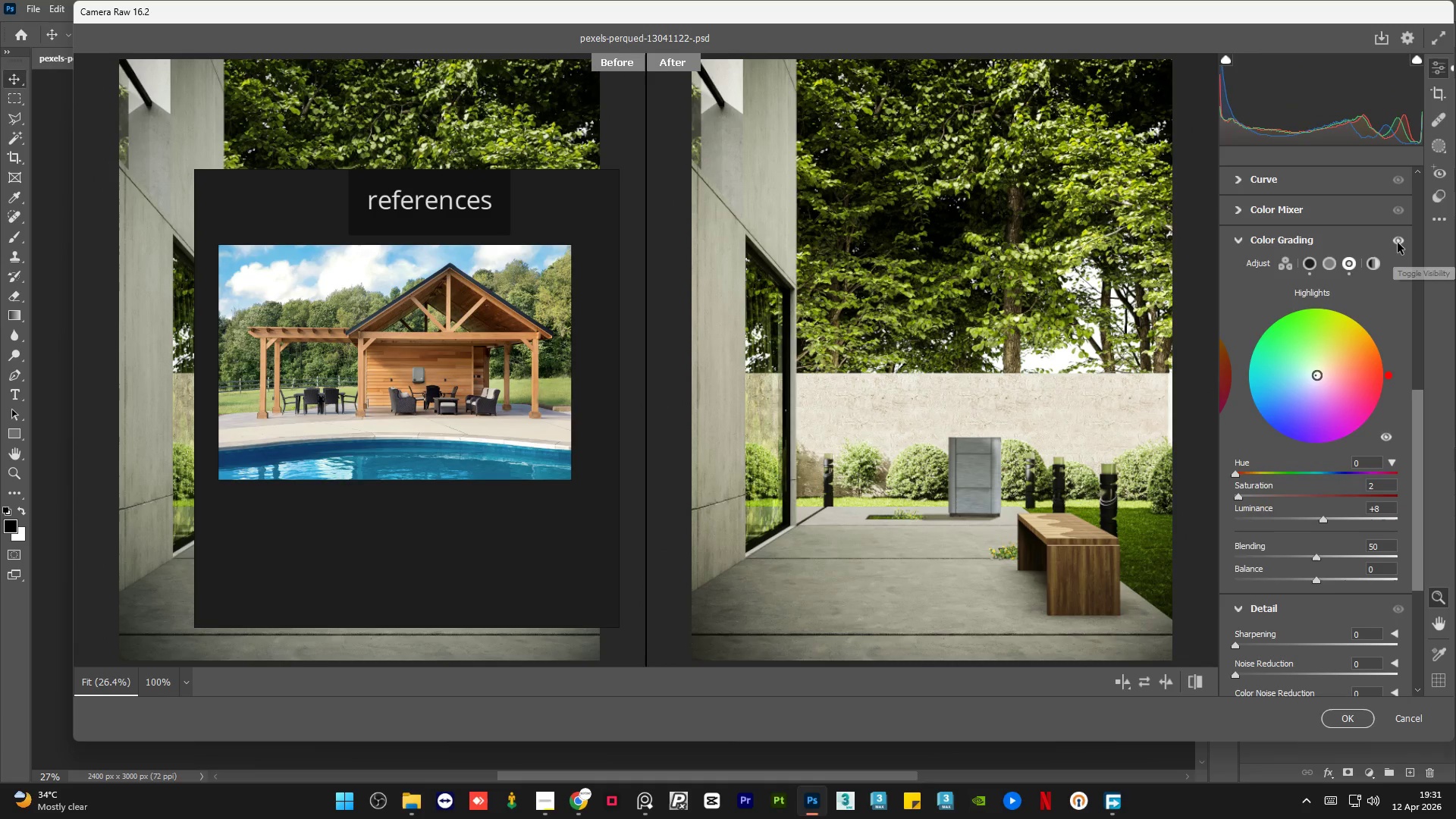 
left_click([1398, 242])
 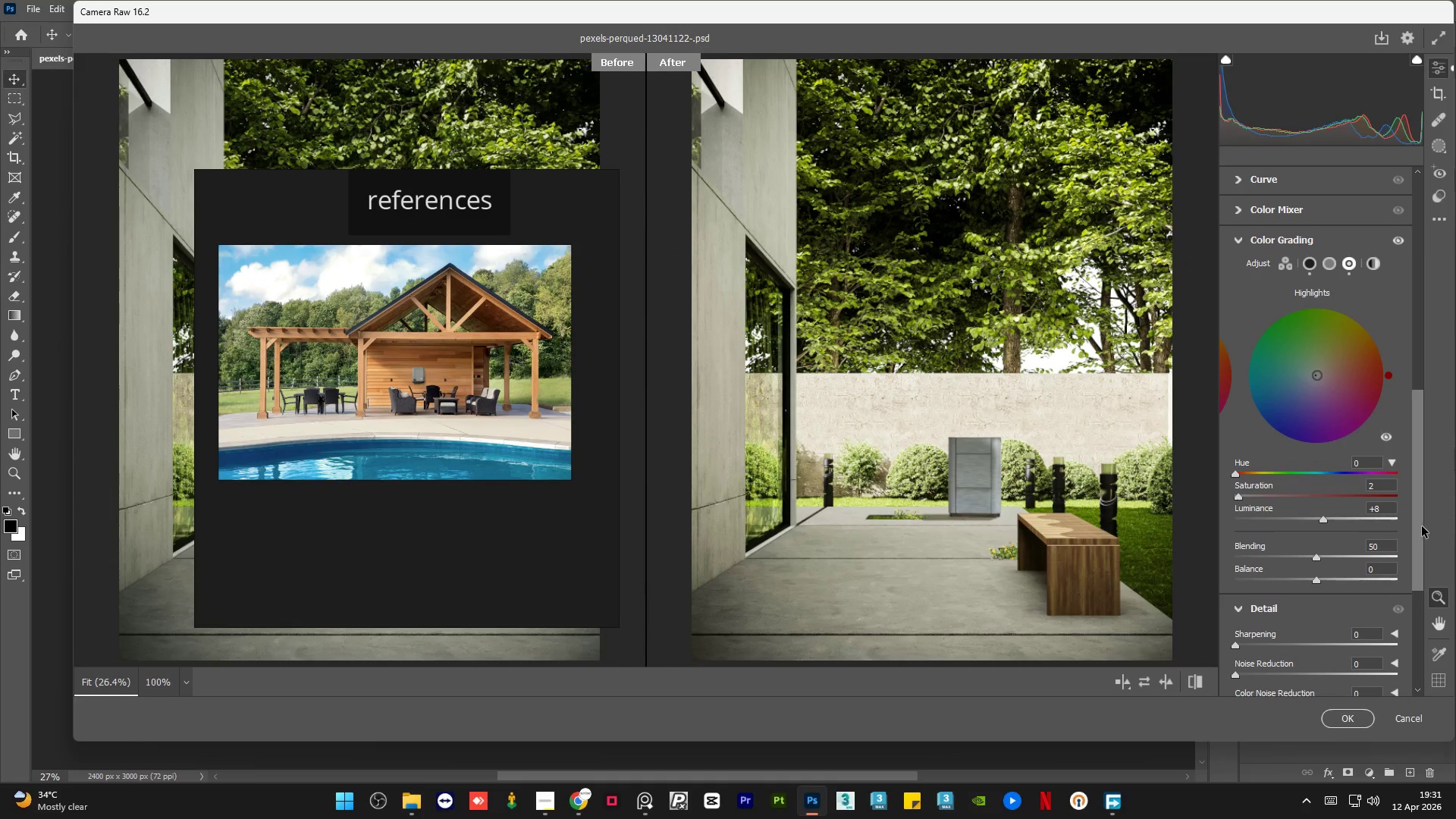 
left_click_drag(start_coordinate=[1418, 522], to_coordinate=[1419, 615])
 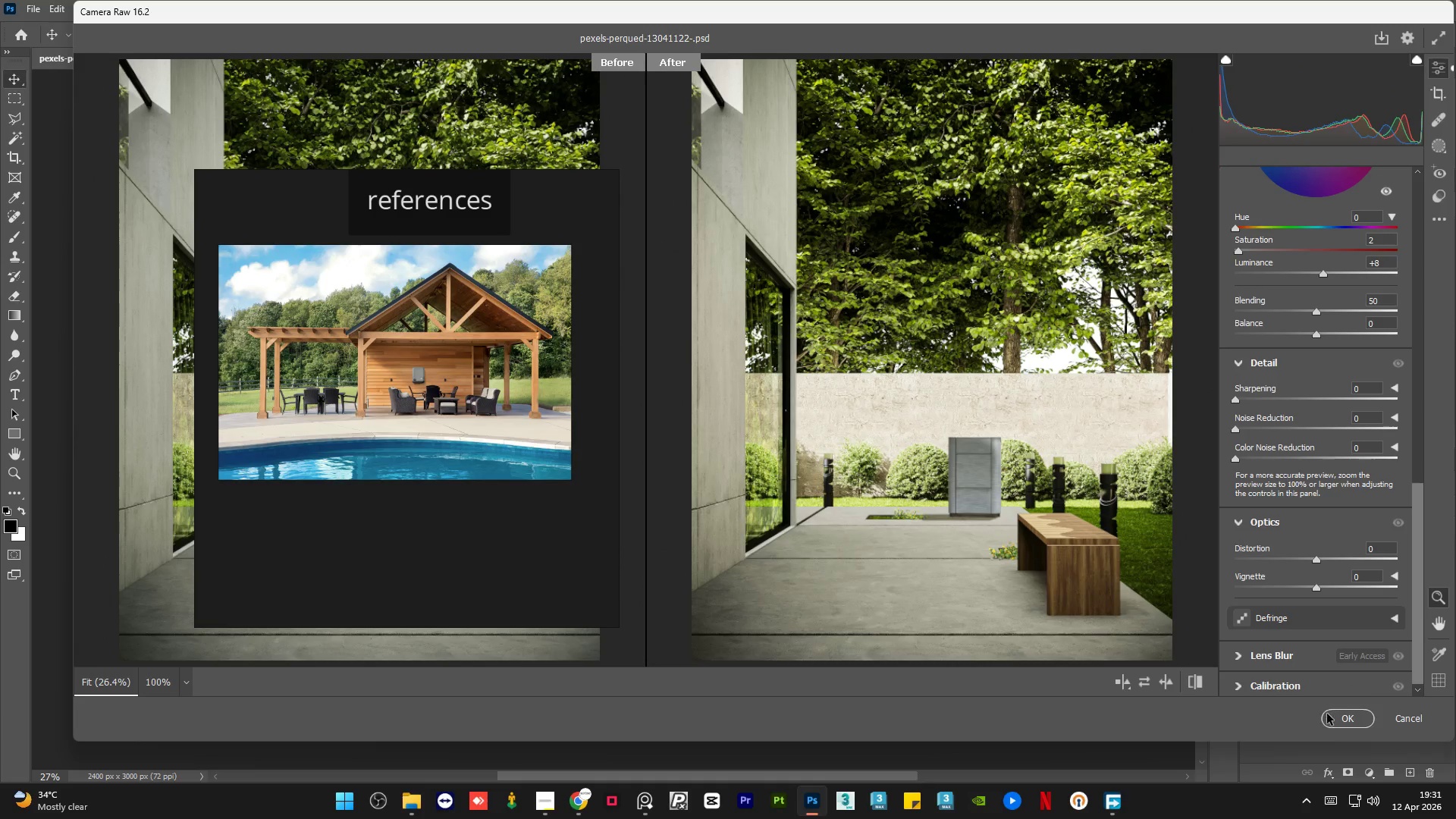 
left_click([1335, 721])
 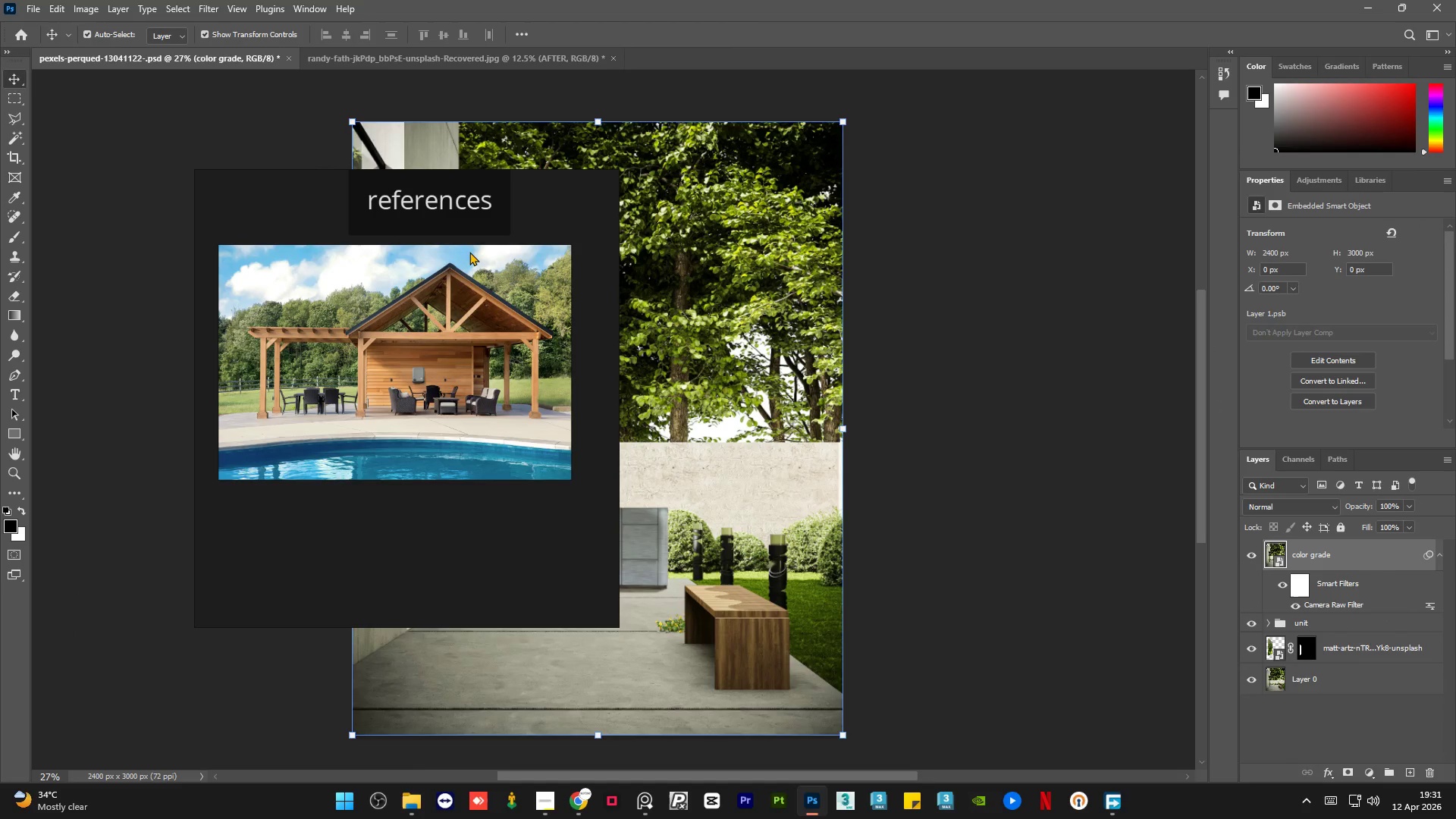 
left_click_drag(start_coordinate=[442, 185], to_coordinate=[325, 187])
 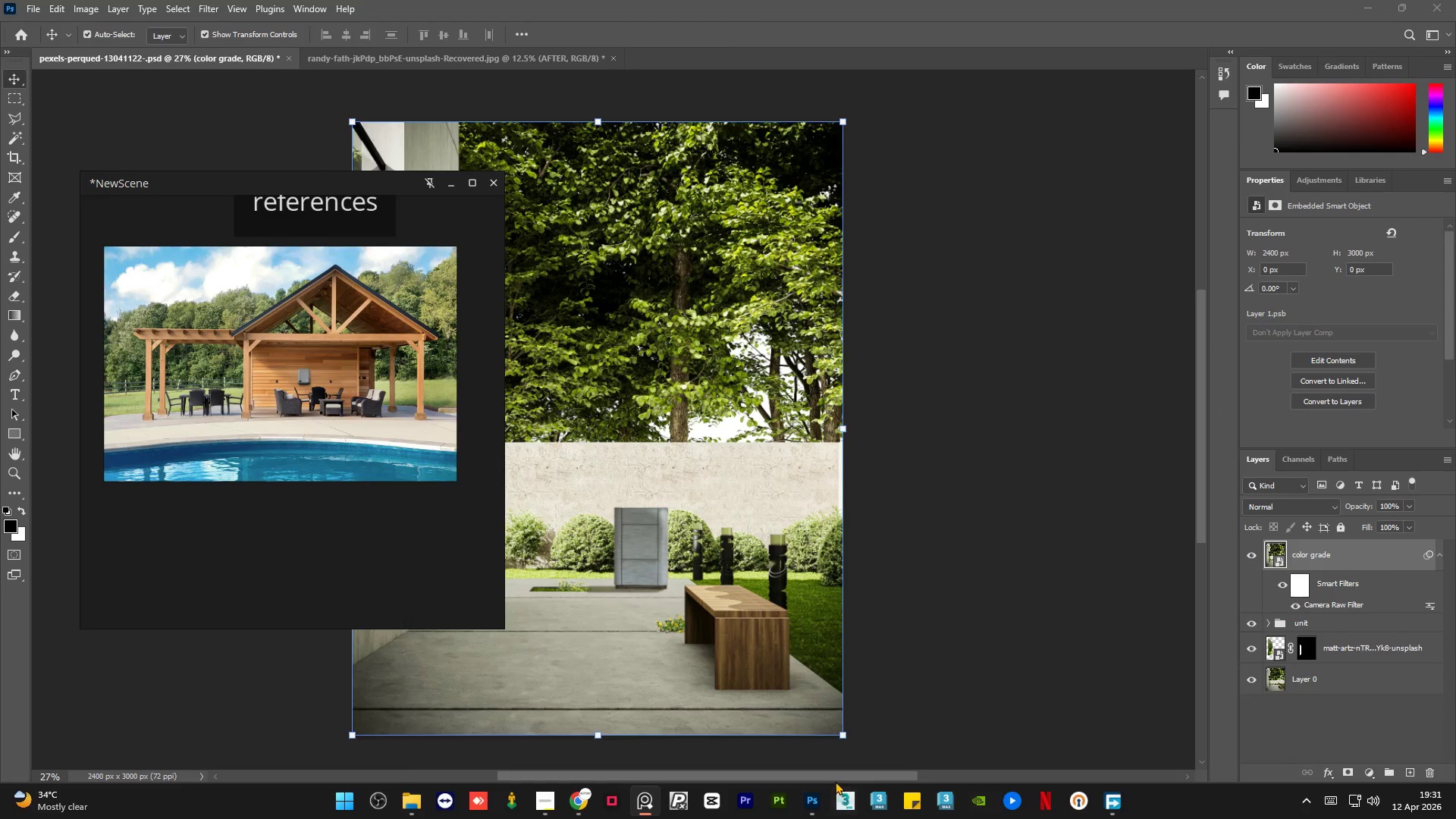 
left_click_drag(start_coordinate=[837, 779], to_coordinate=[744, 777])
 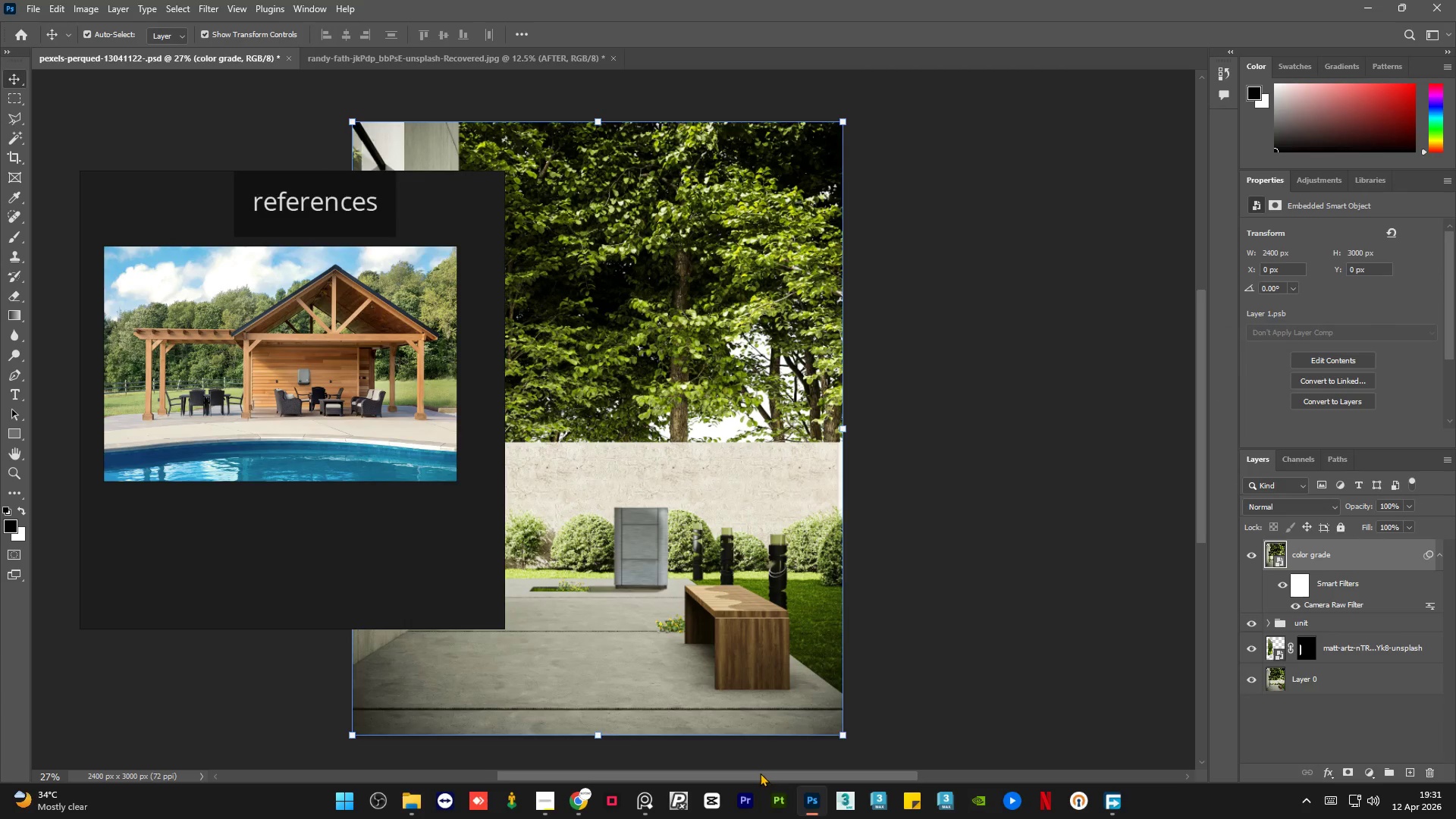 
left_click_drag(start_coordinate=[761, 773], to_coordinate=[690, 774])
 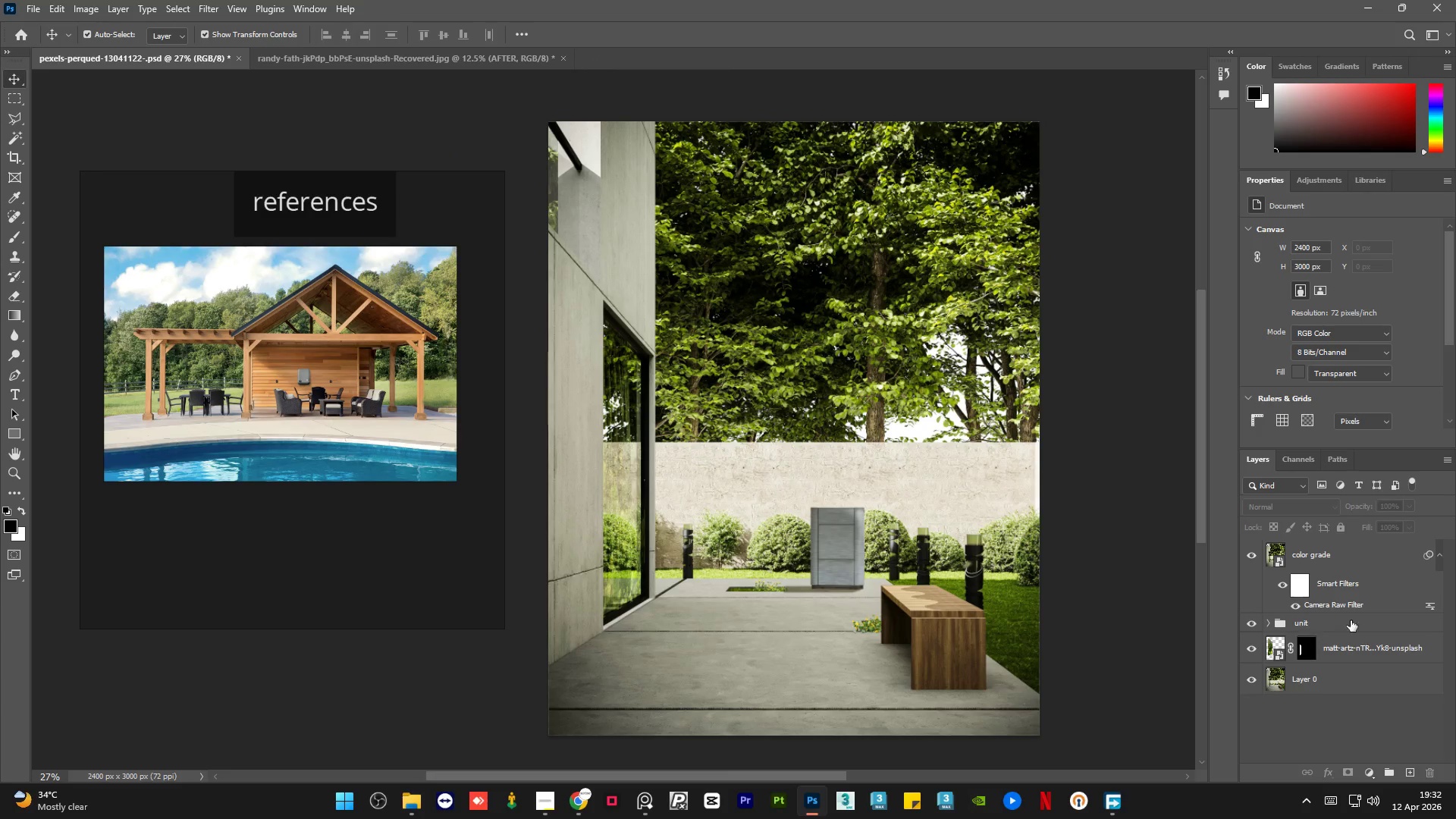 
left_click([1361, 546])
 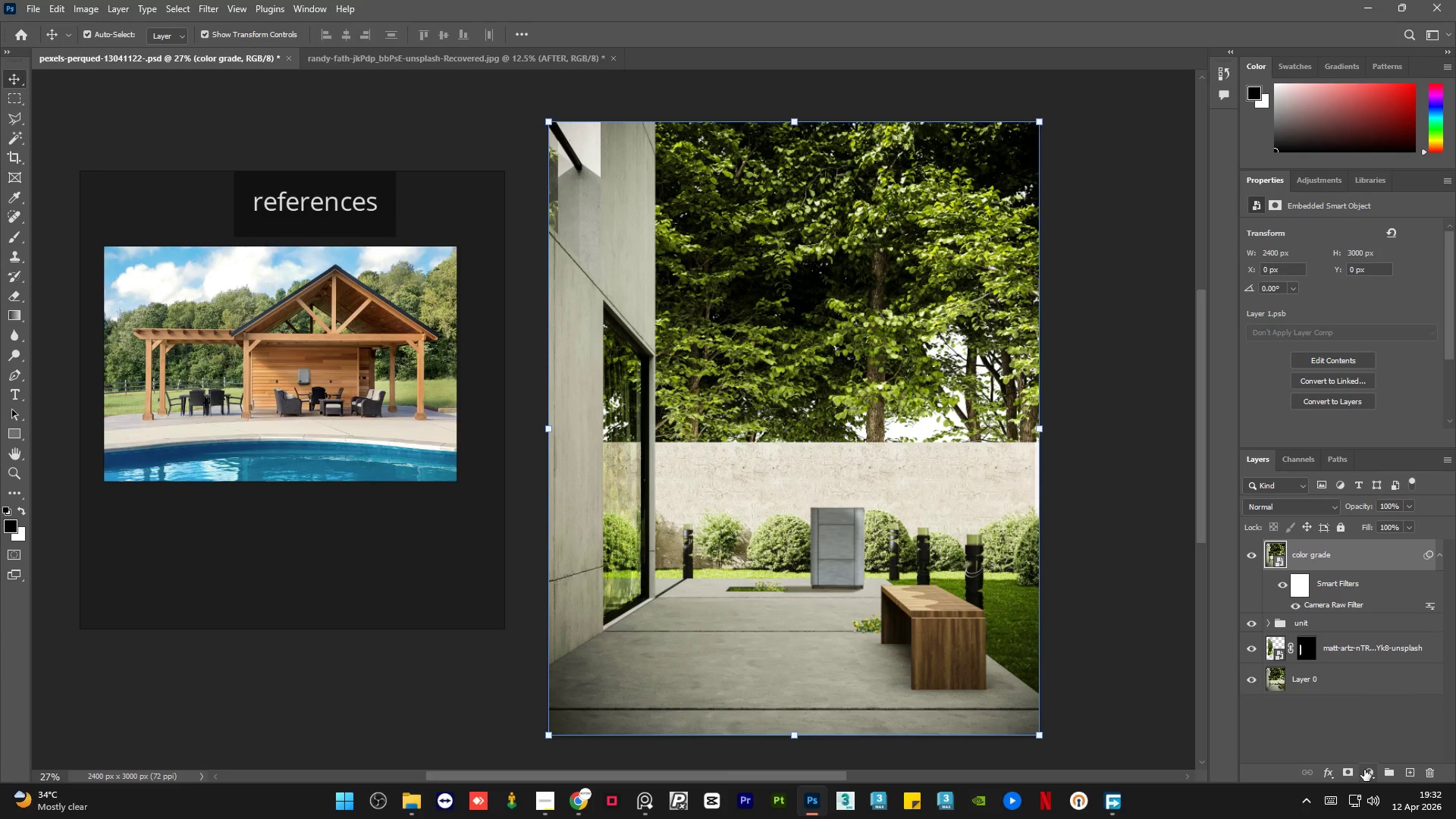 
left_click([1364, 772])
 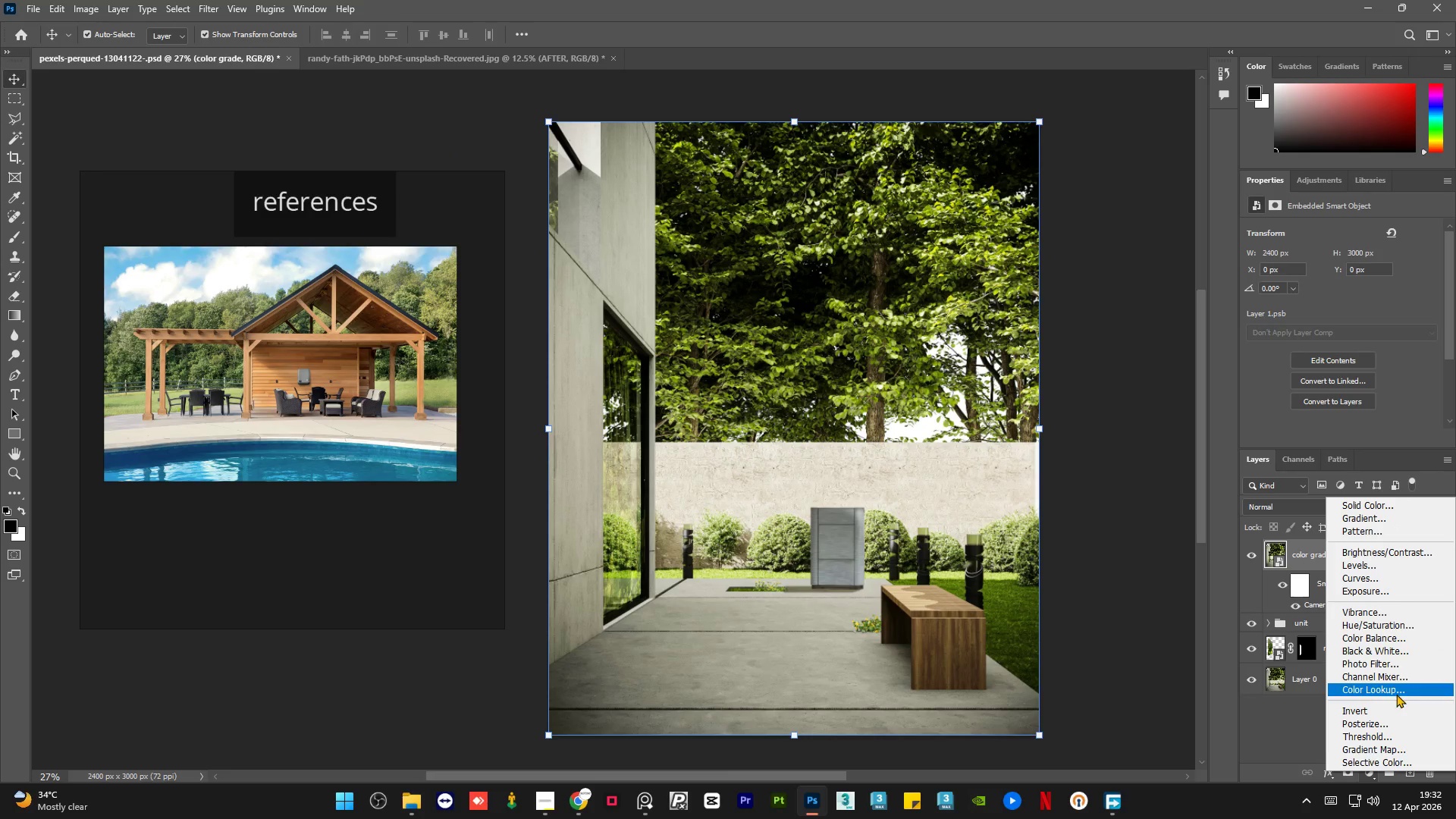 
wait(10.03)
 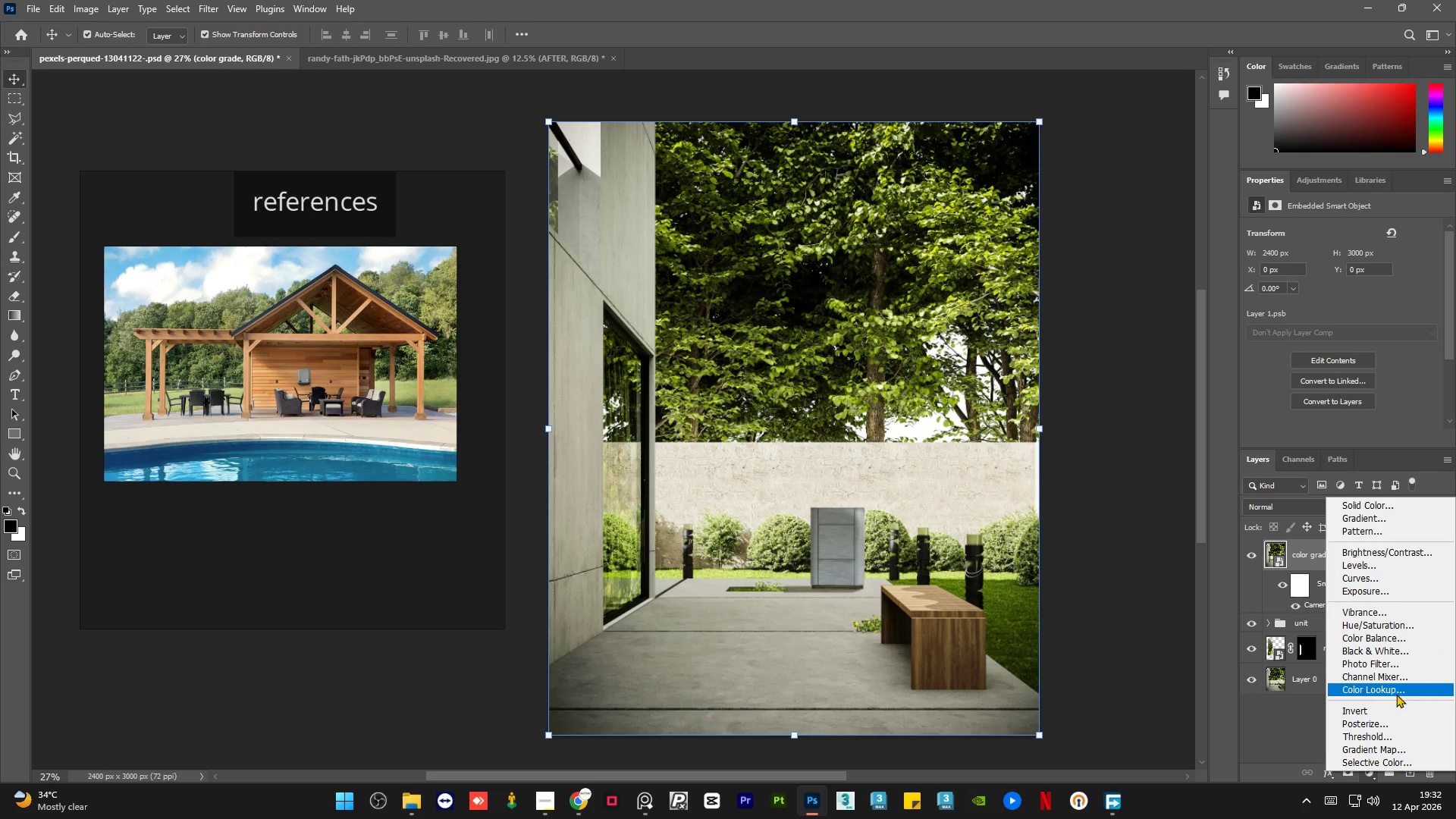 
left_click([1384, 667])
 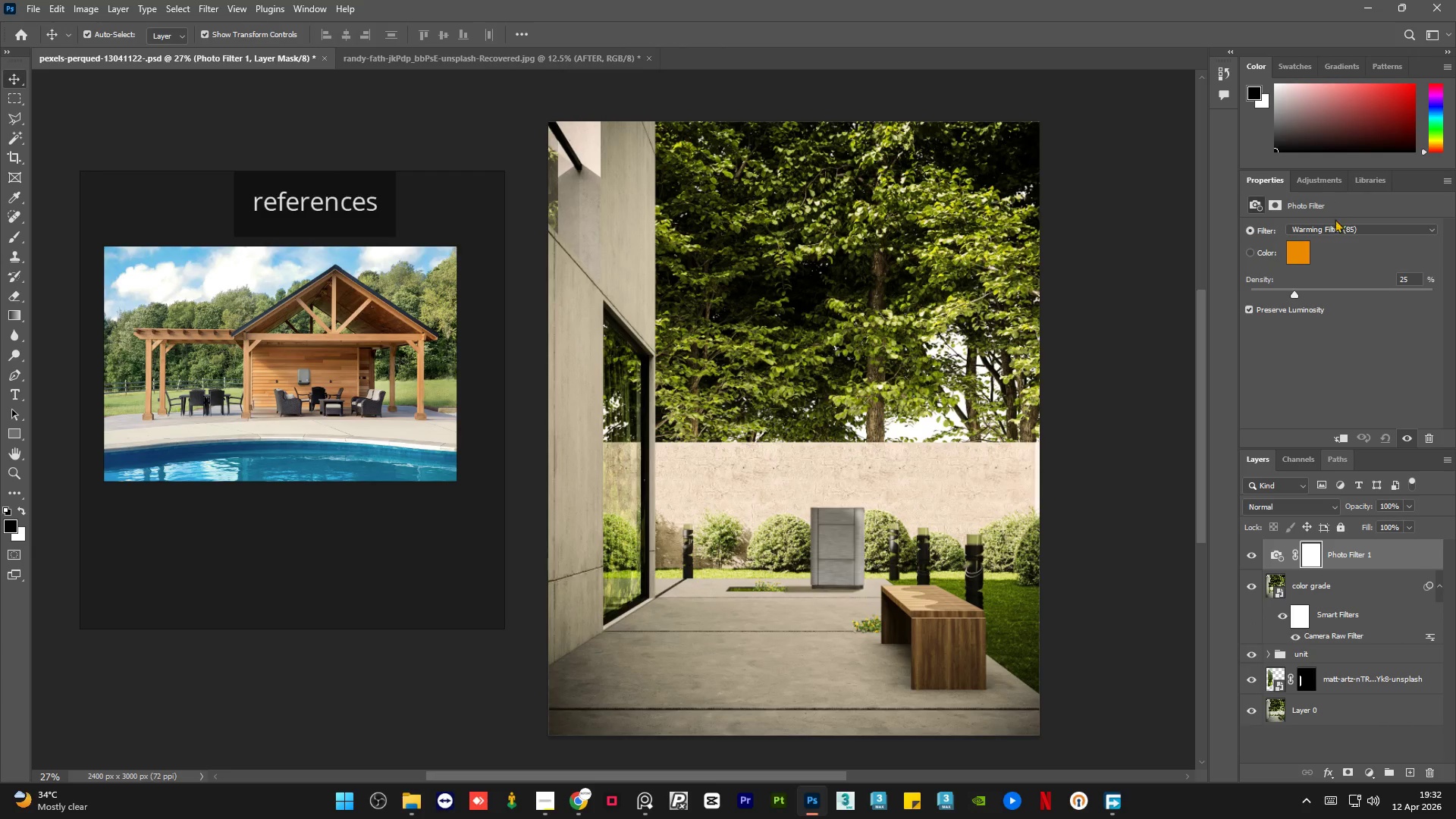 
left_click([1339, 226])
 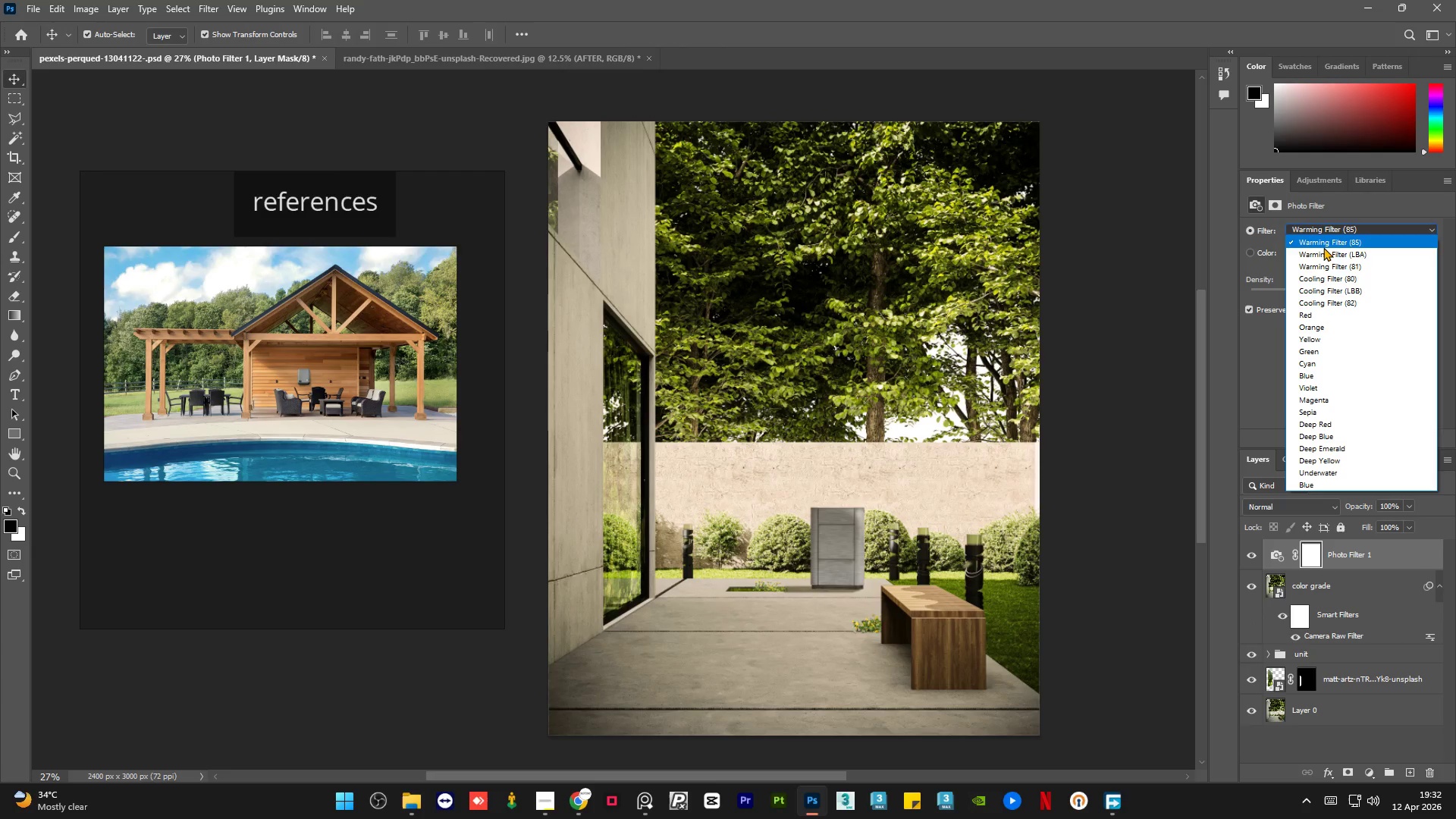 
left_click([1323, 246])
 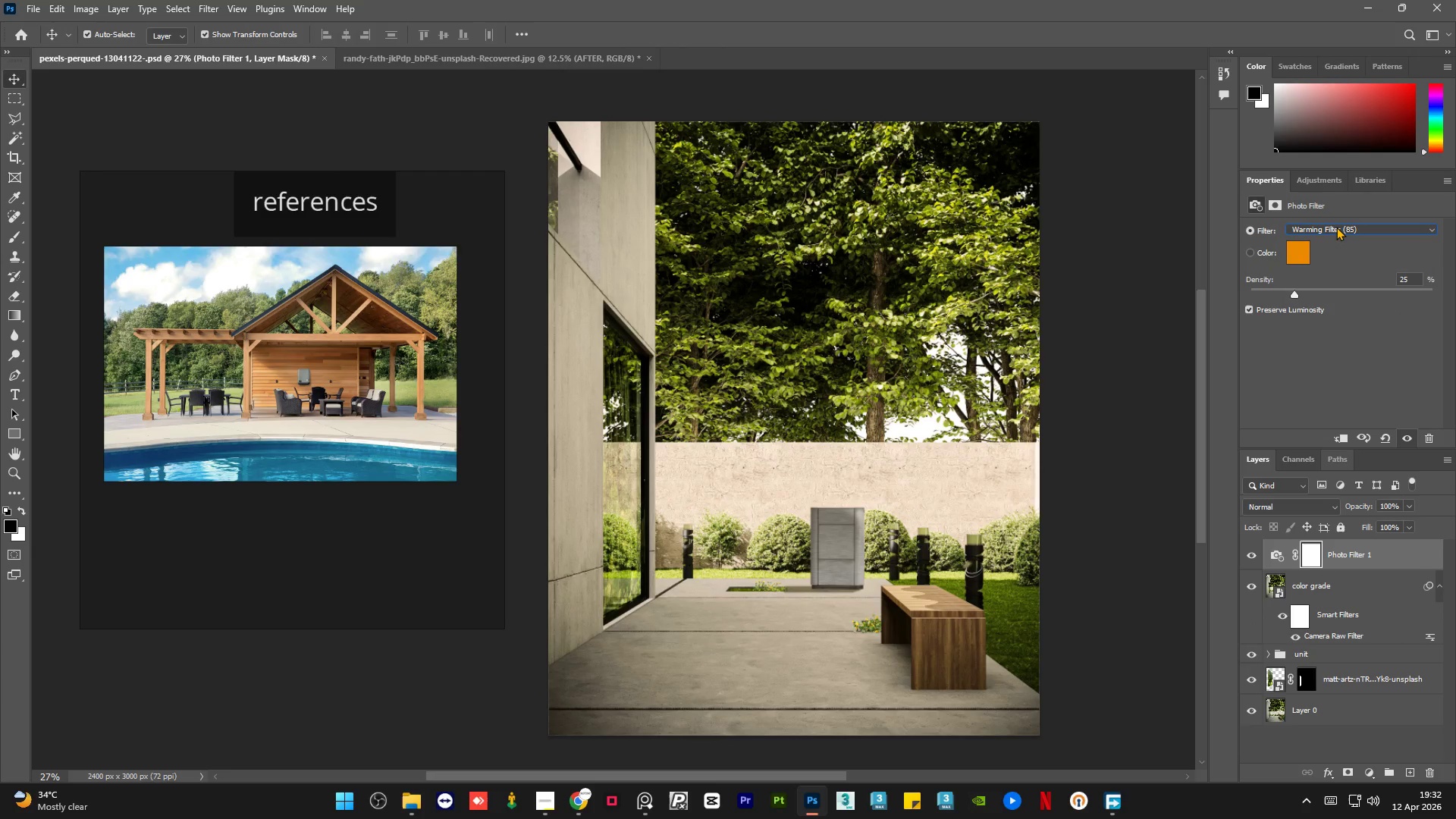 
scroll: coordinate [1337, 227], scroll_direction: down, amount: 1.0
 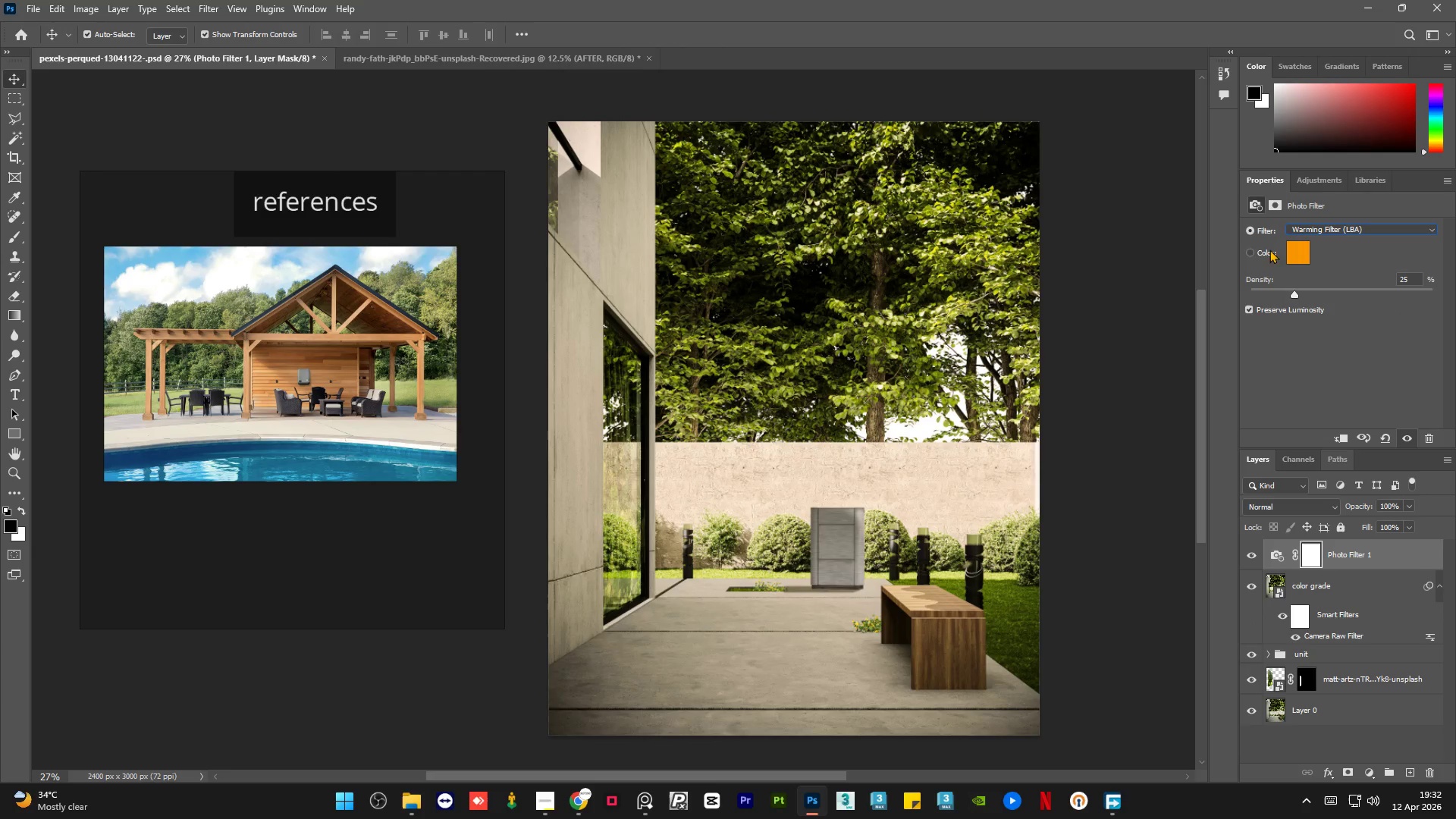 
left_click([1254, 250])
 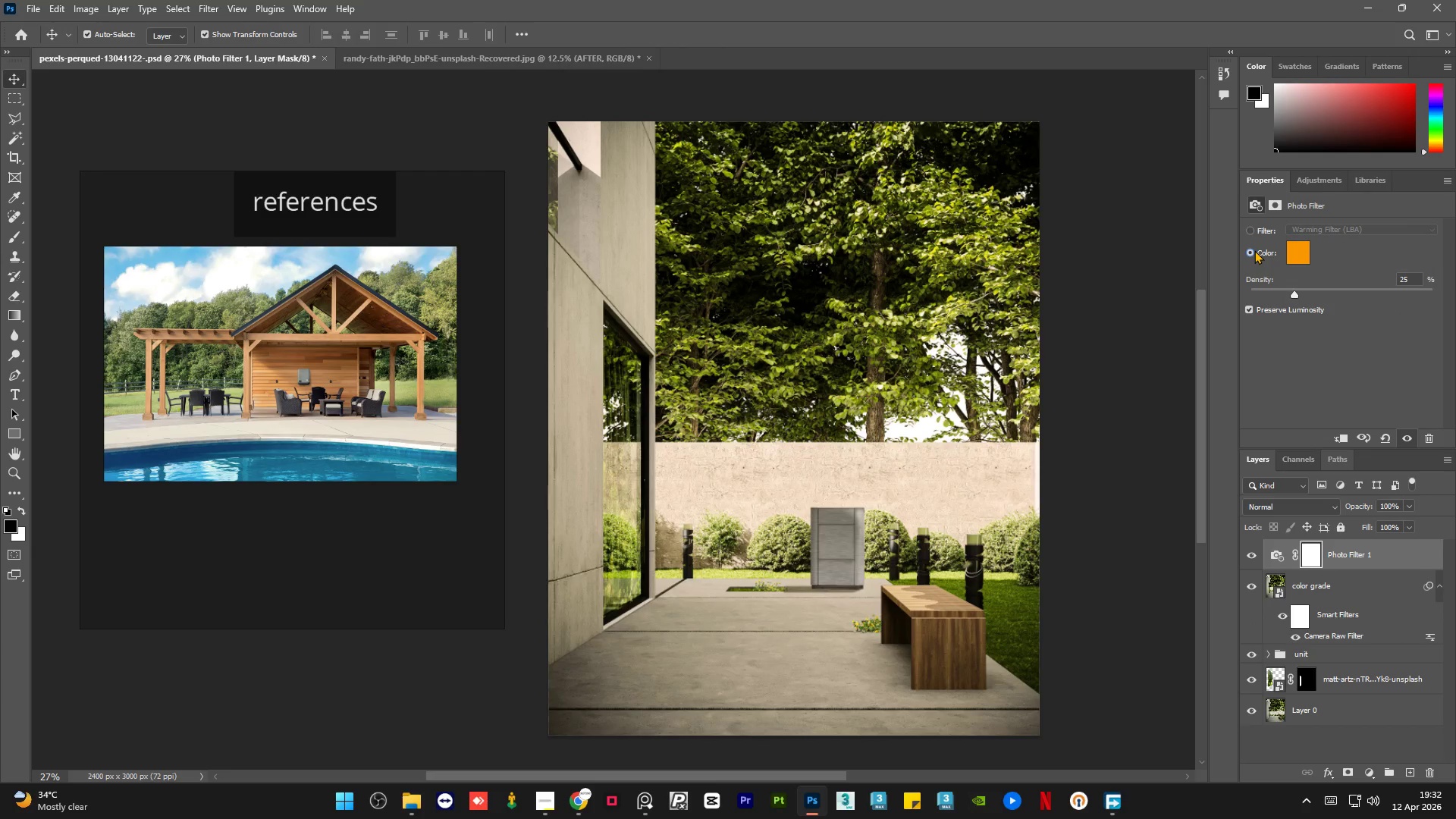 
left_click([1254, 250])
 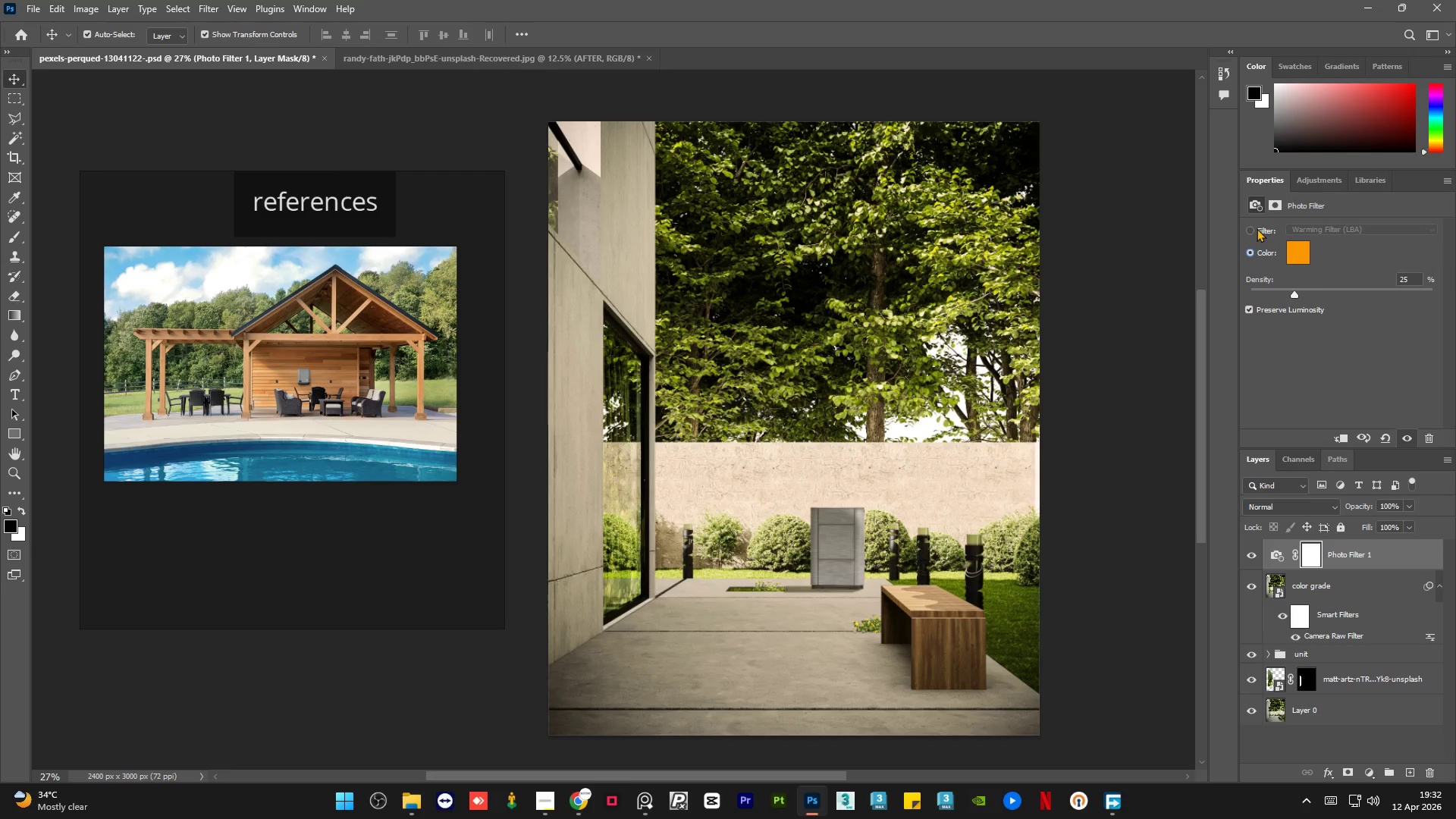 
left_click([1257, 228])
 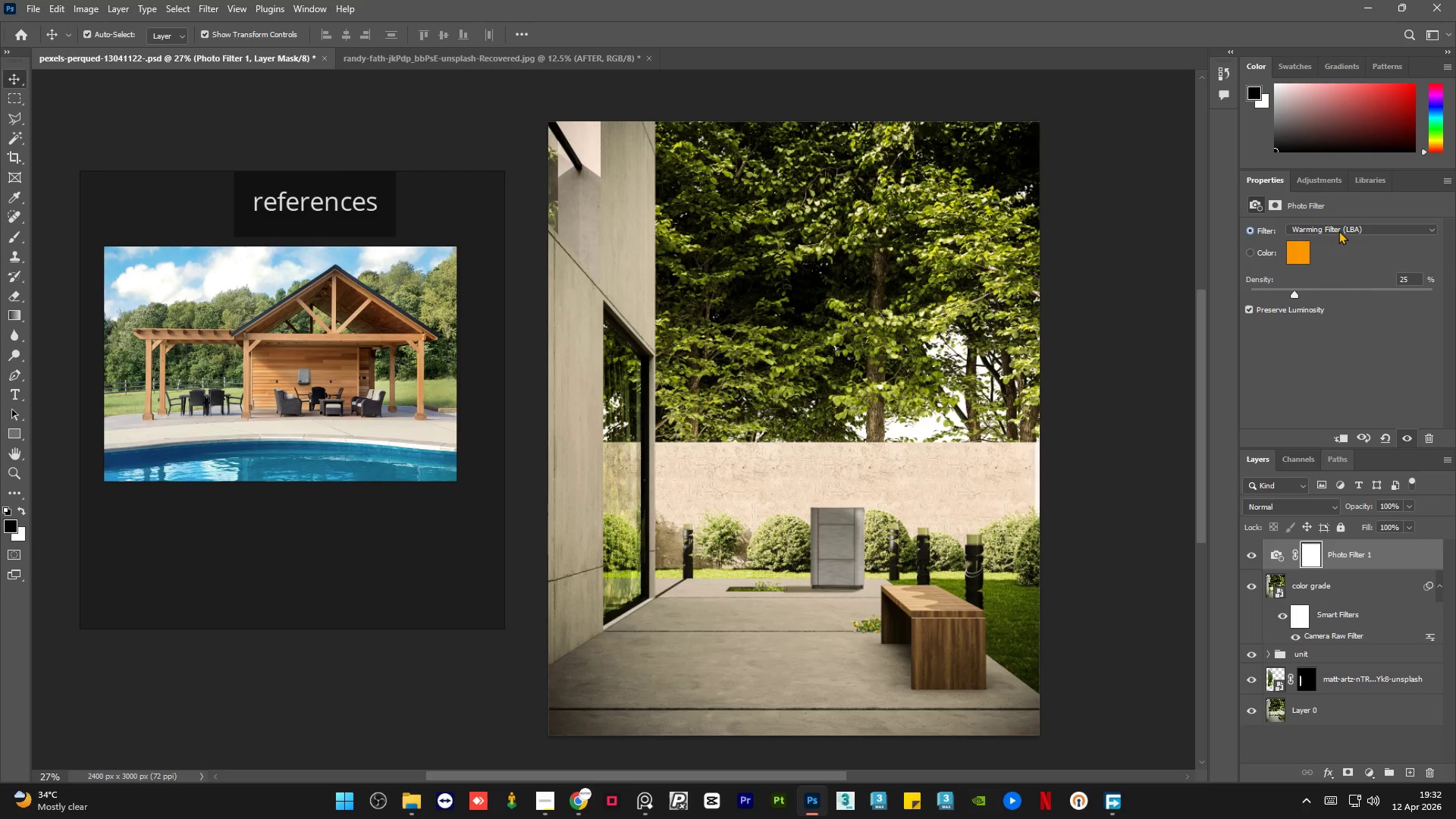 
scroll: coordinate [1338, 231], scroll_direction: down, amount: 1.0
 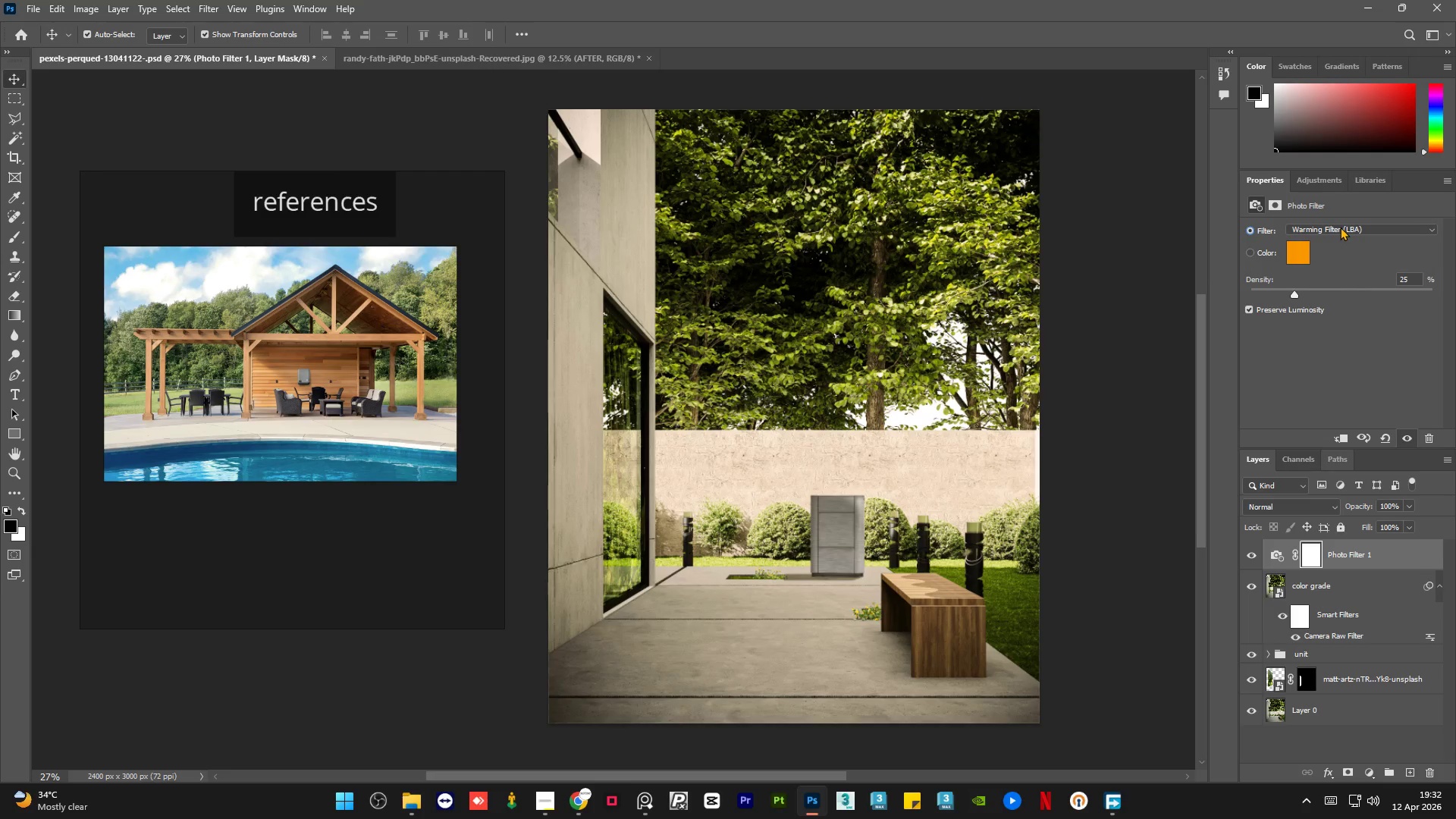 
left_click([1340, 227])
 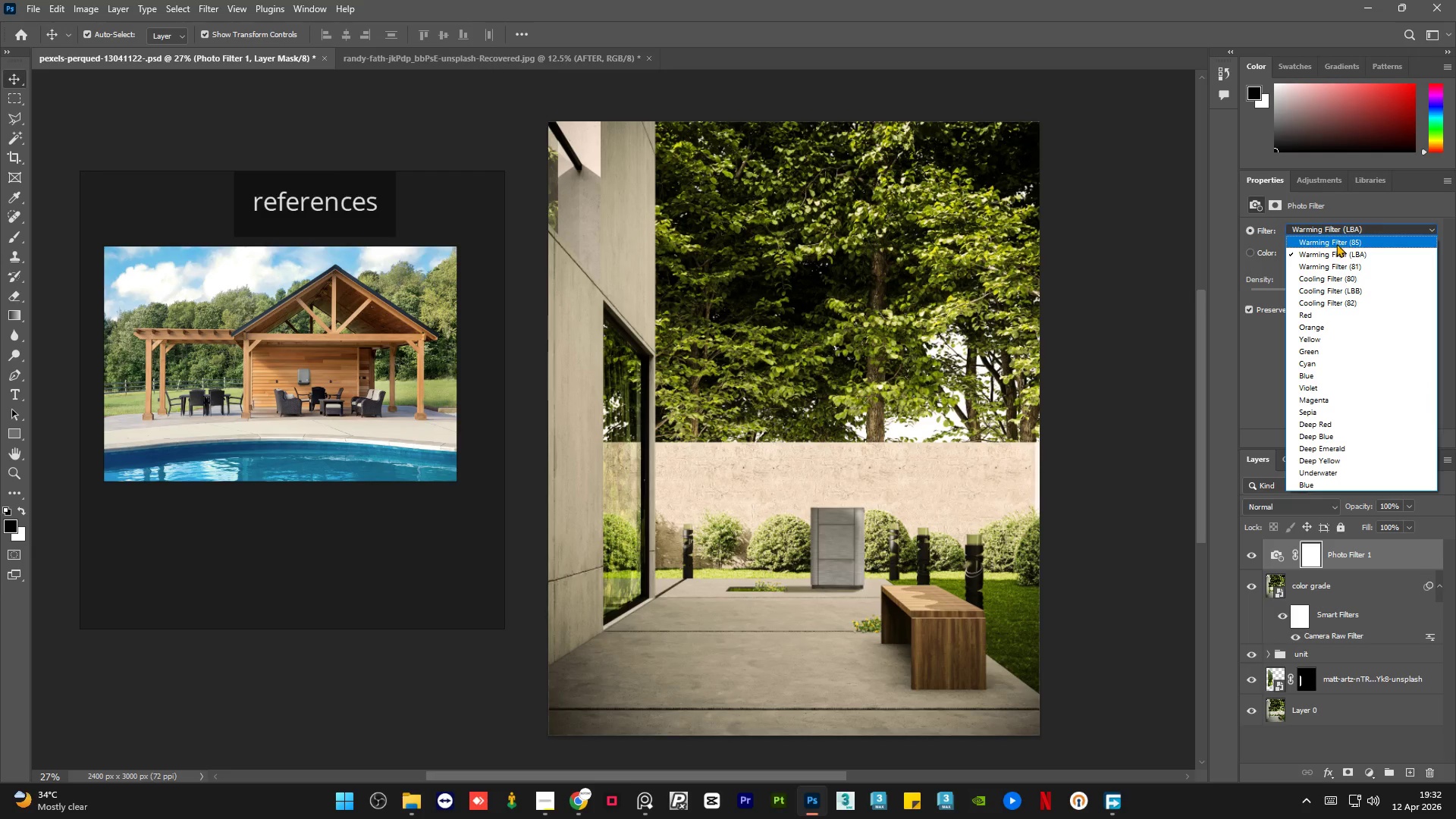 
scroll: coordinate [1340, 227], scroll_direction: up, amount: 1.0
 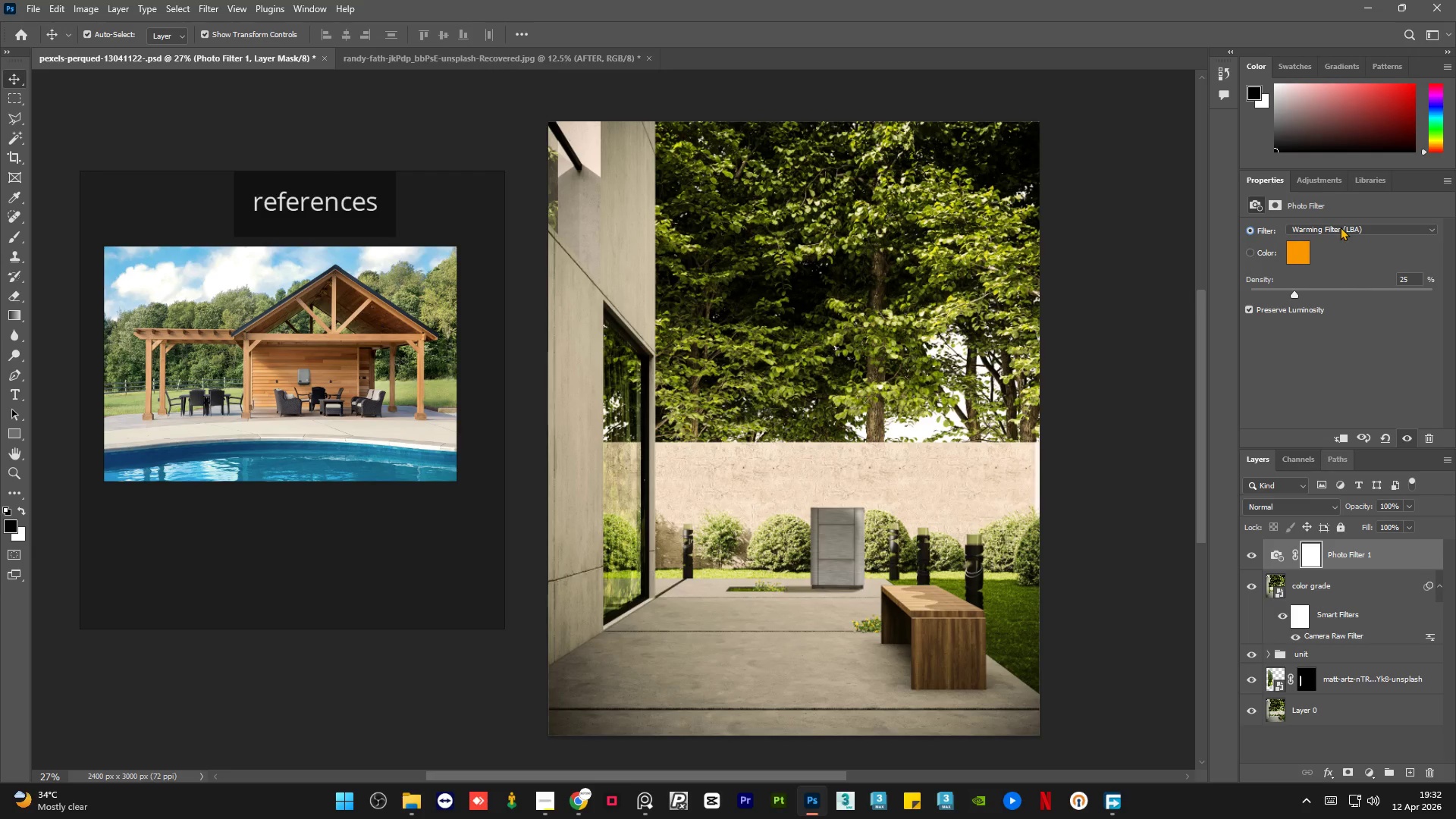 
left_click([1336, 242])
 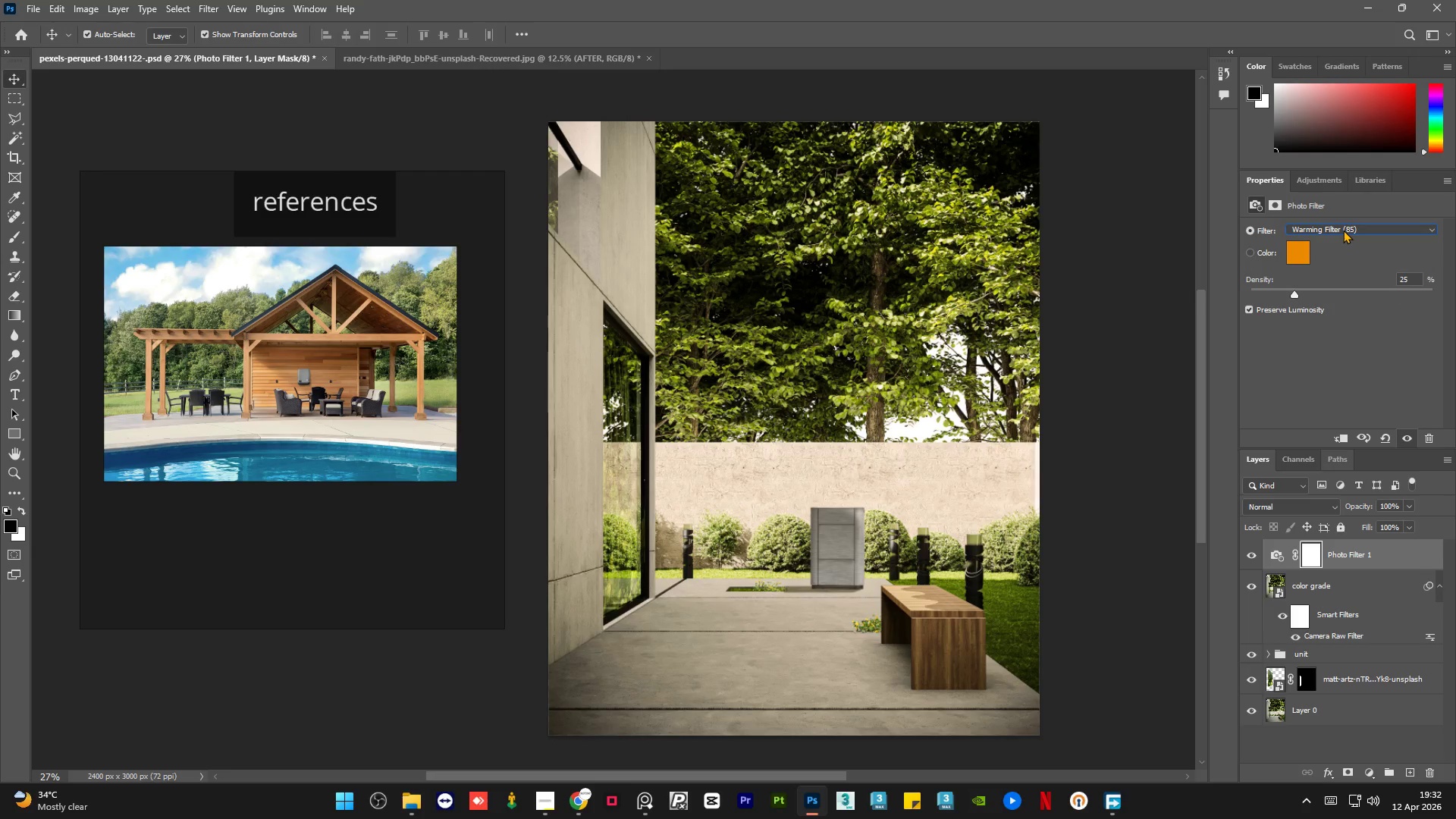 
scroll: coordinate [1343, 230], scroll_direction: down, amount: 1.0
 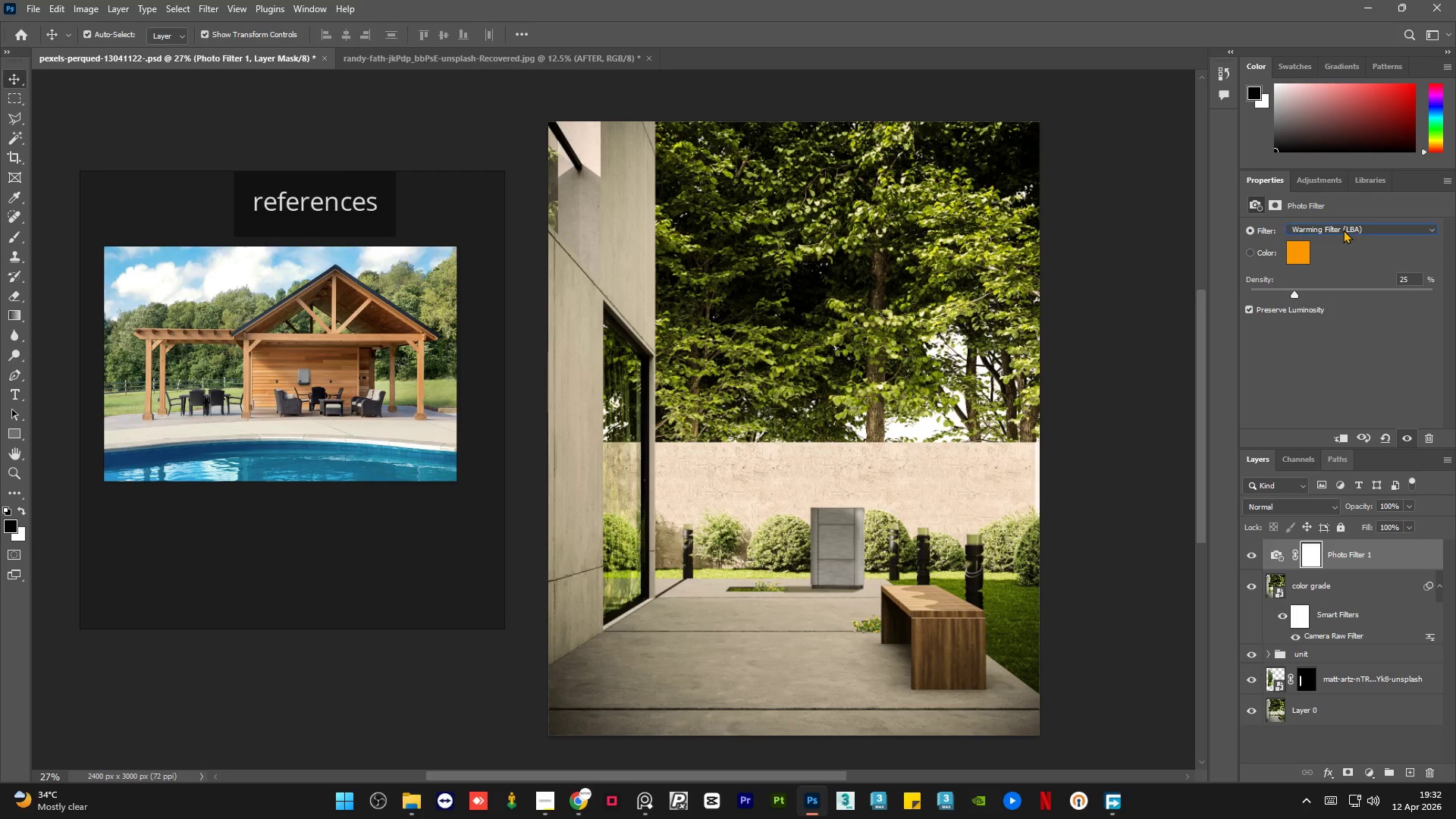 
scroll: coordinate [1343, 230], scroll_direction: up, amount: 1.0
 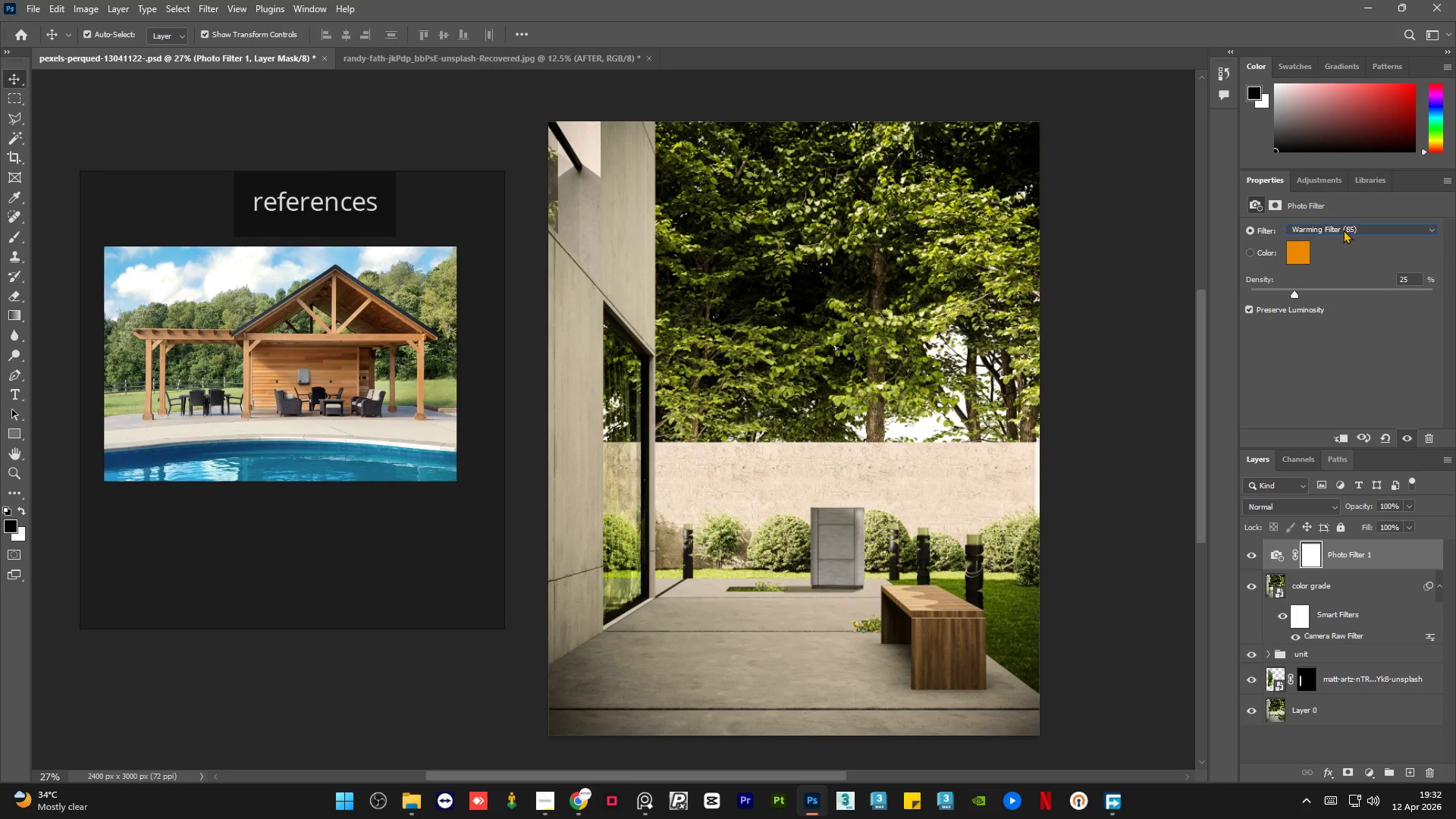 
scroll: coordinate [1343, 230], scroll_direction: down, amount: 5.0
 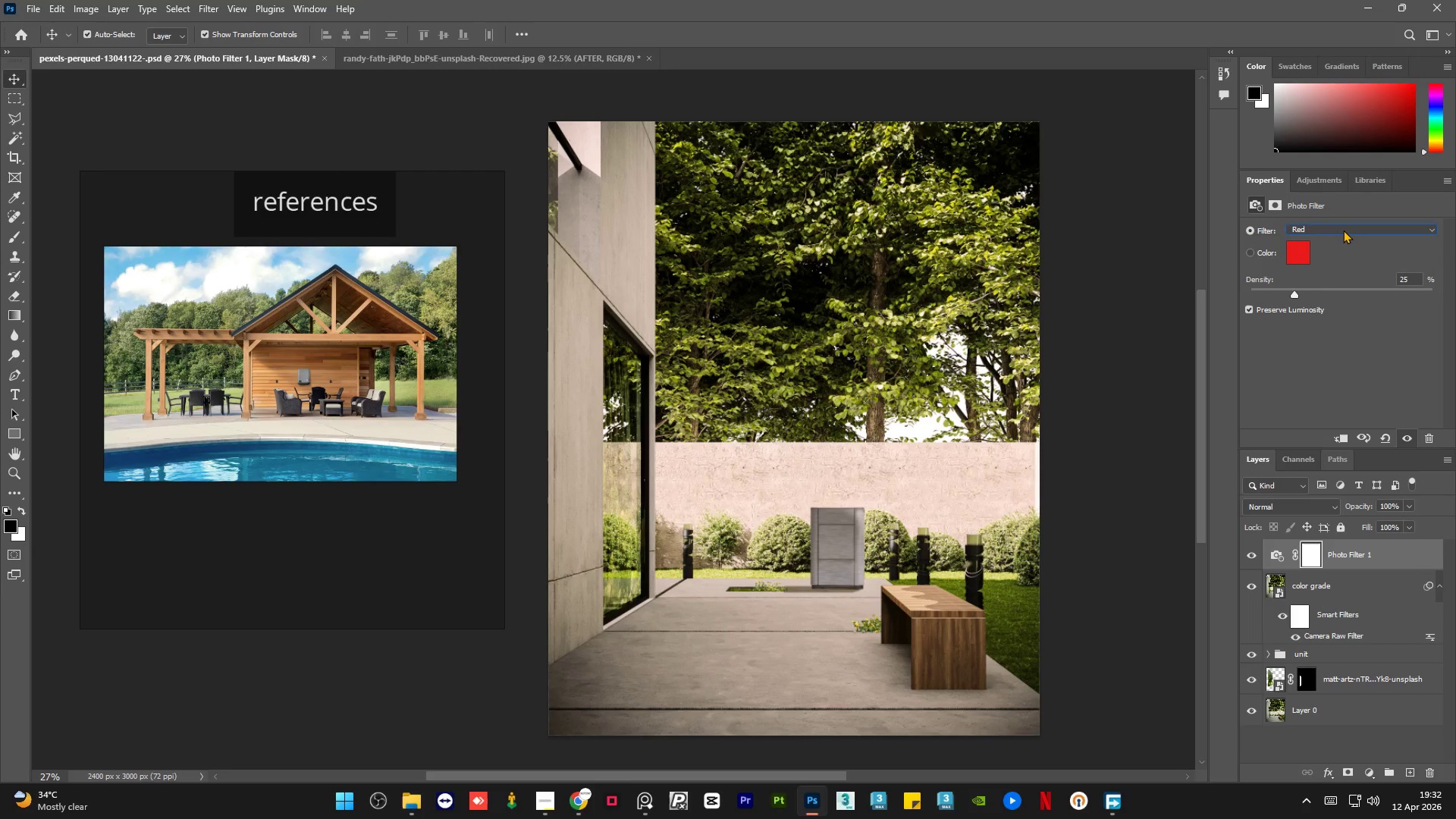 
scroll: coordinate [1343, 230], scroll_direction: down, amount: 1.0
 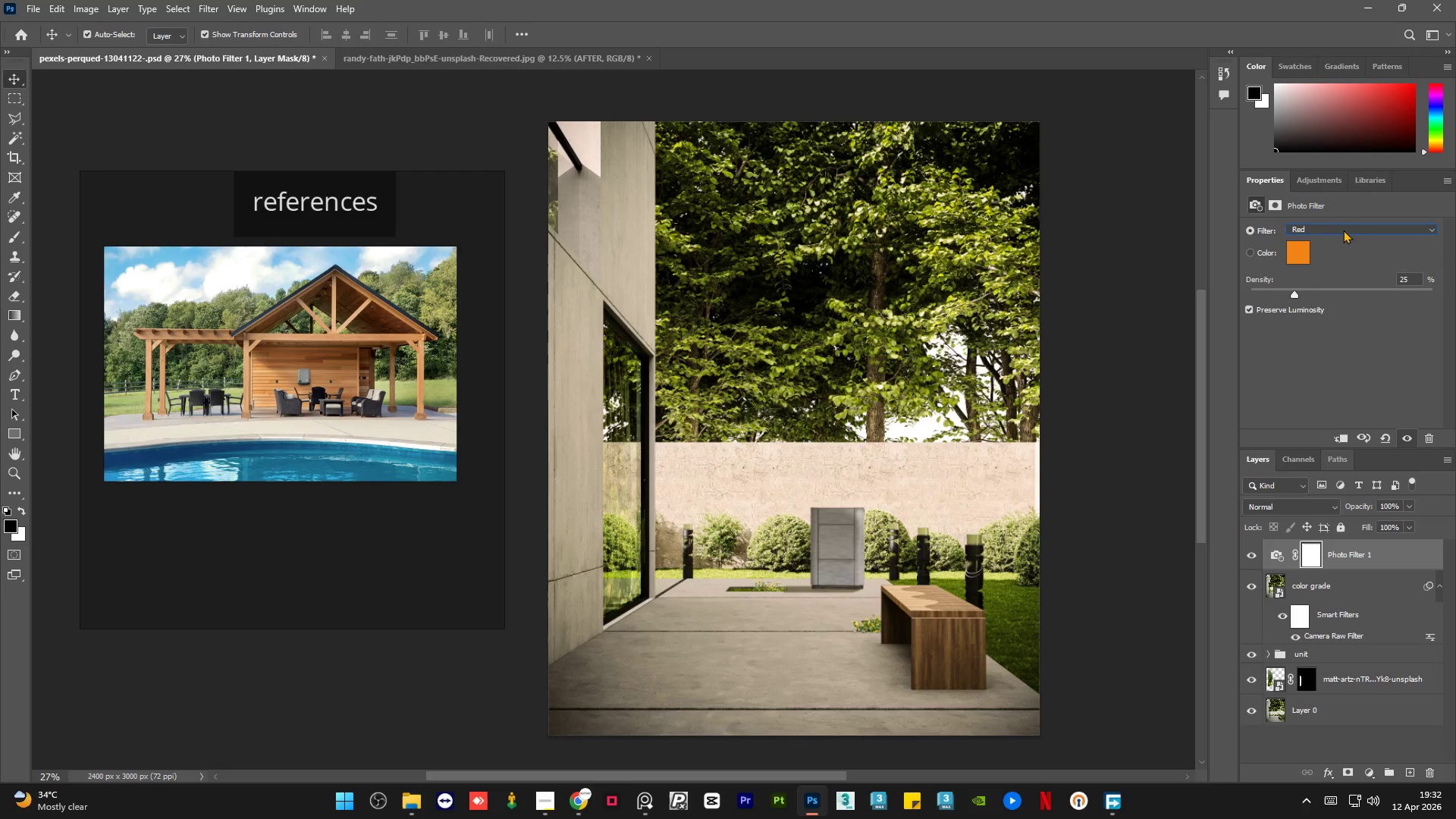 
scroll: coordinate [1343, 230], scroll_direction: up, amount: 1.0
 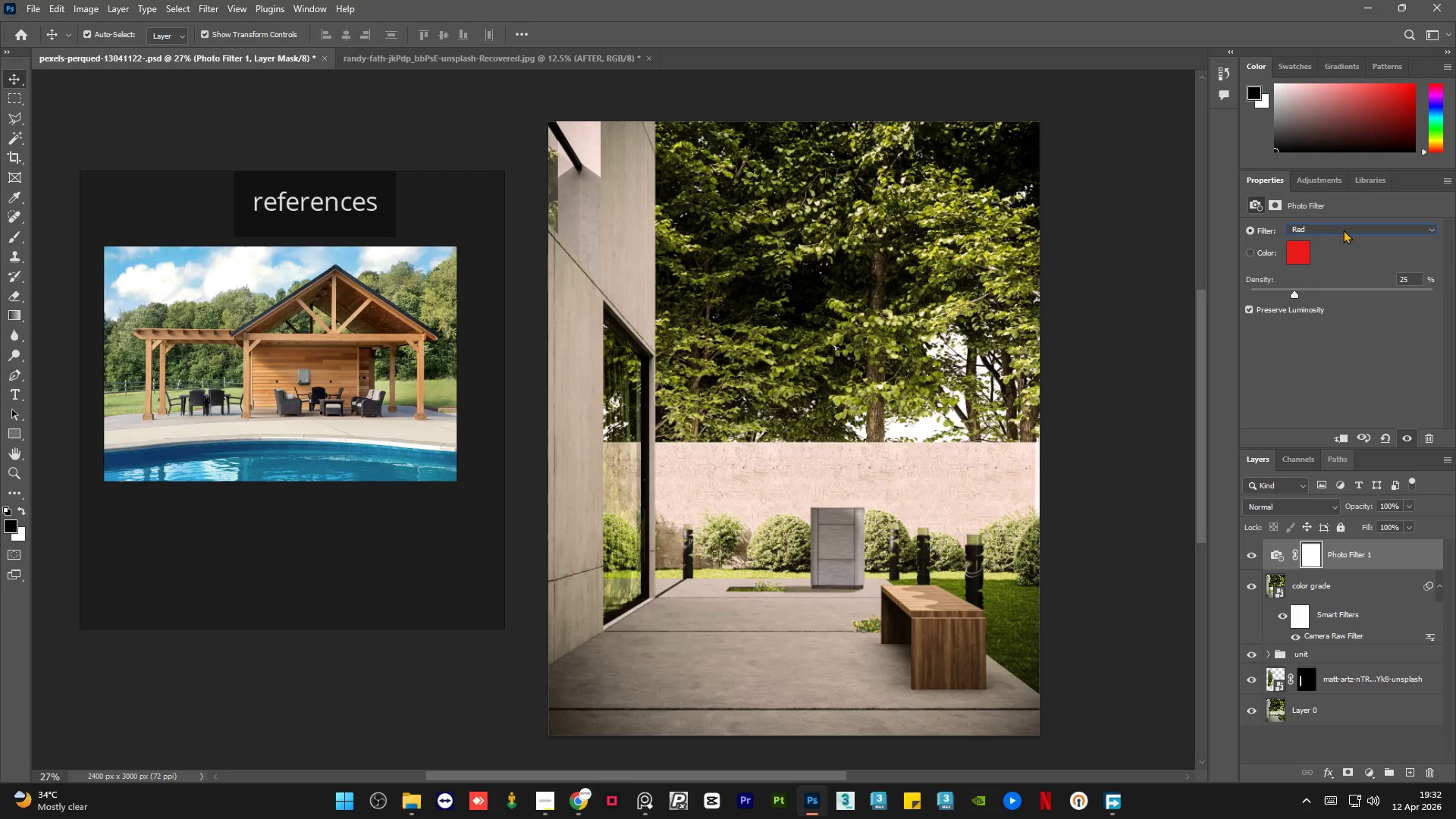 
scroll: coordinate [1343, 230], scroll_direction: down, amount: 1.0
 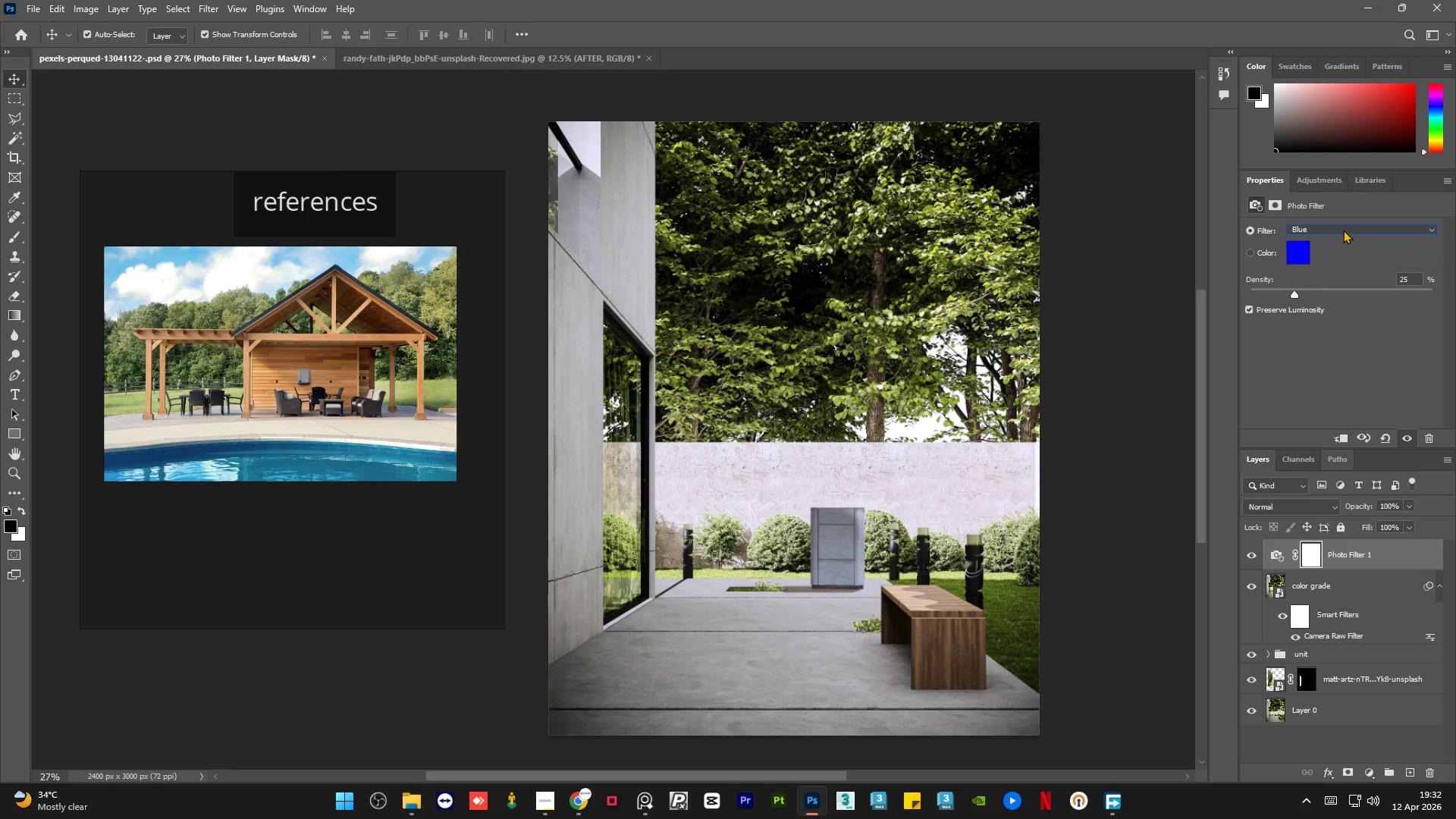 
scroll: coordinate [1343, 230], scroll_direction: up, amount: 3.0
 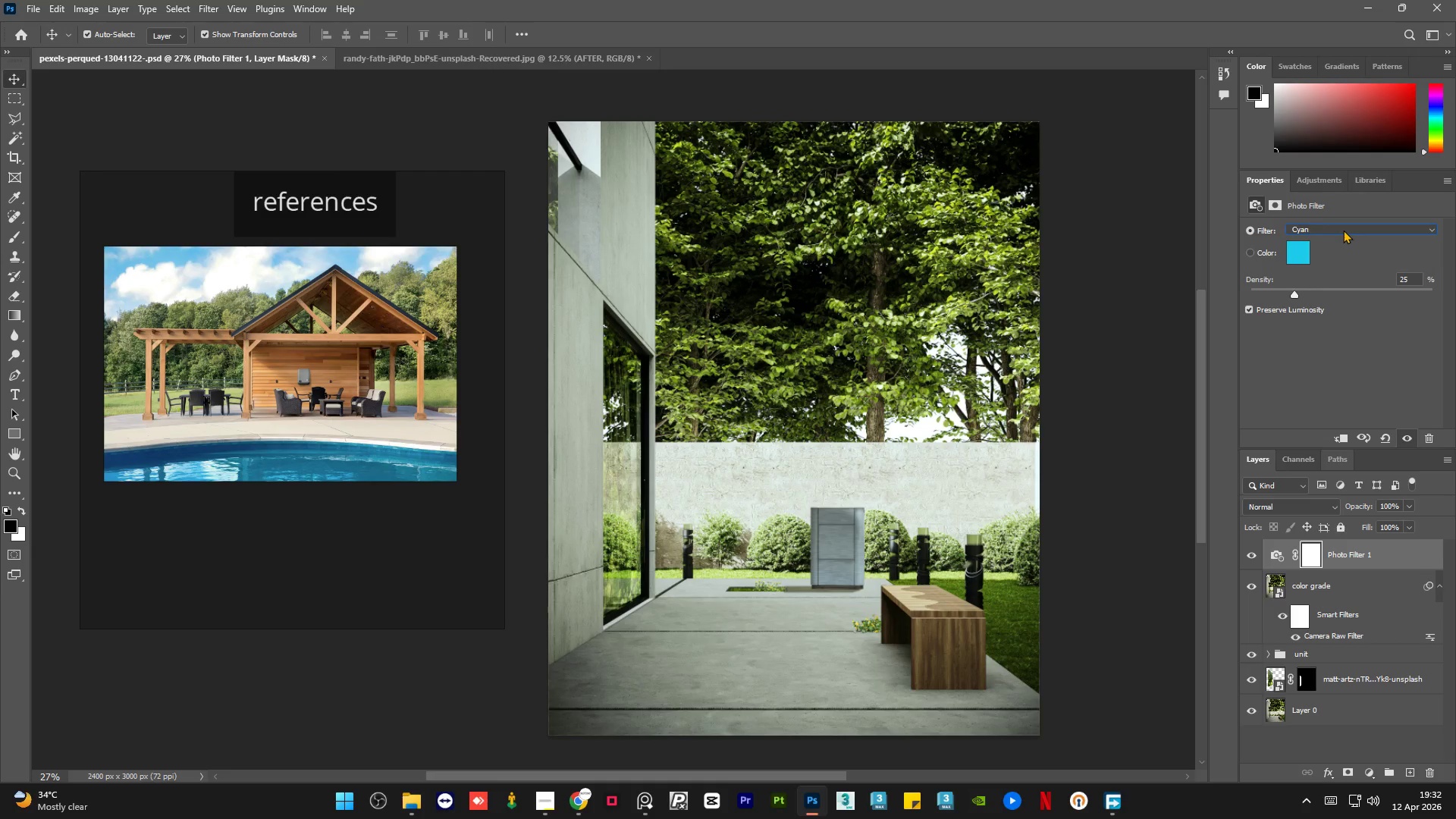 
scroll: coordinate [1356, 225], scroll_direction: down, amount: 1.0
 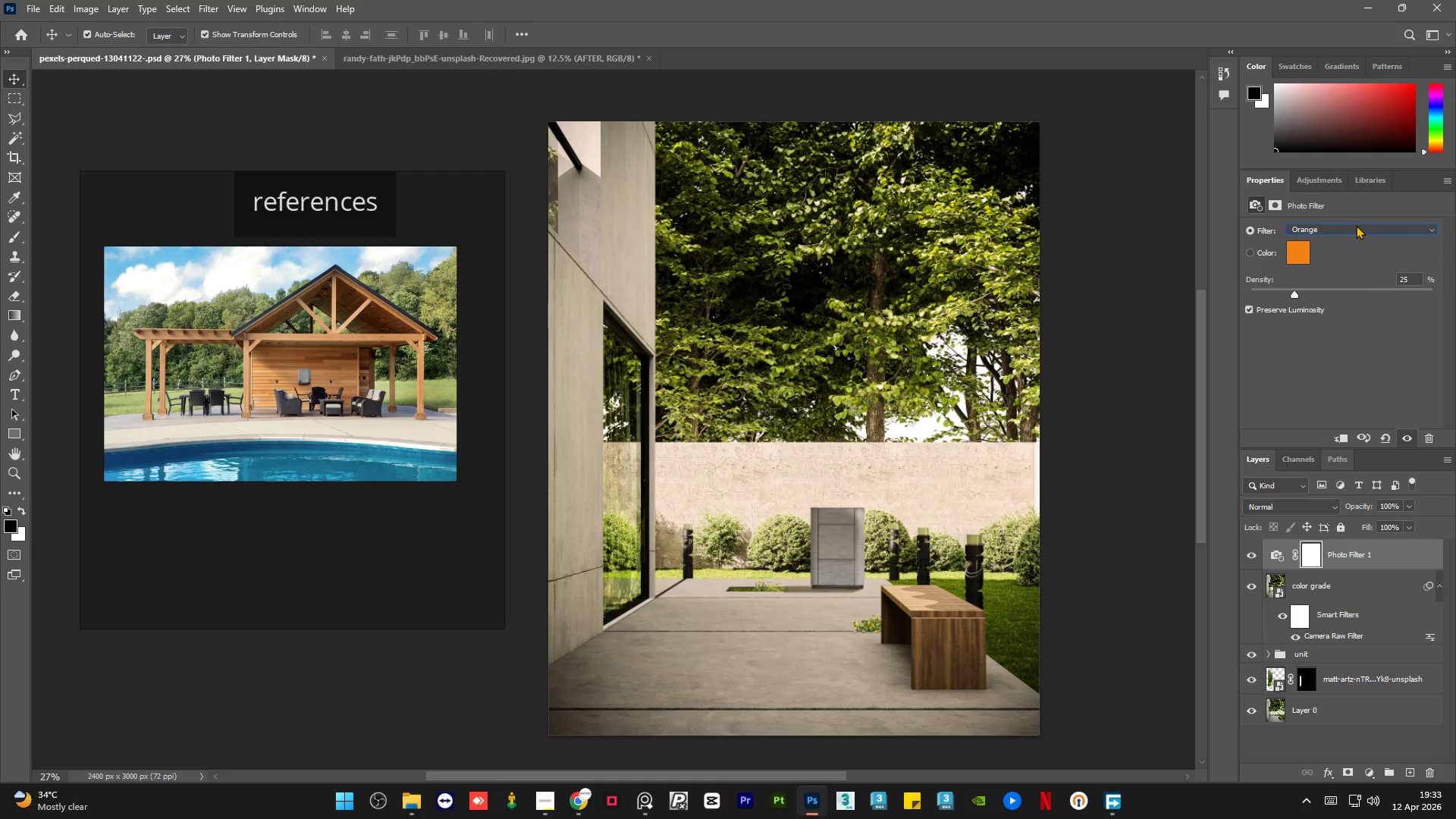 
scroll: coordinate [1356, 225], scroll_direction: up, amount: 1.0
 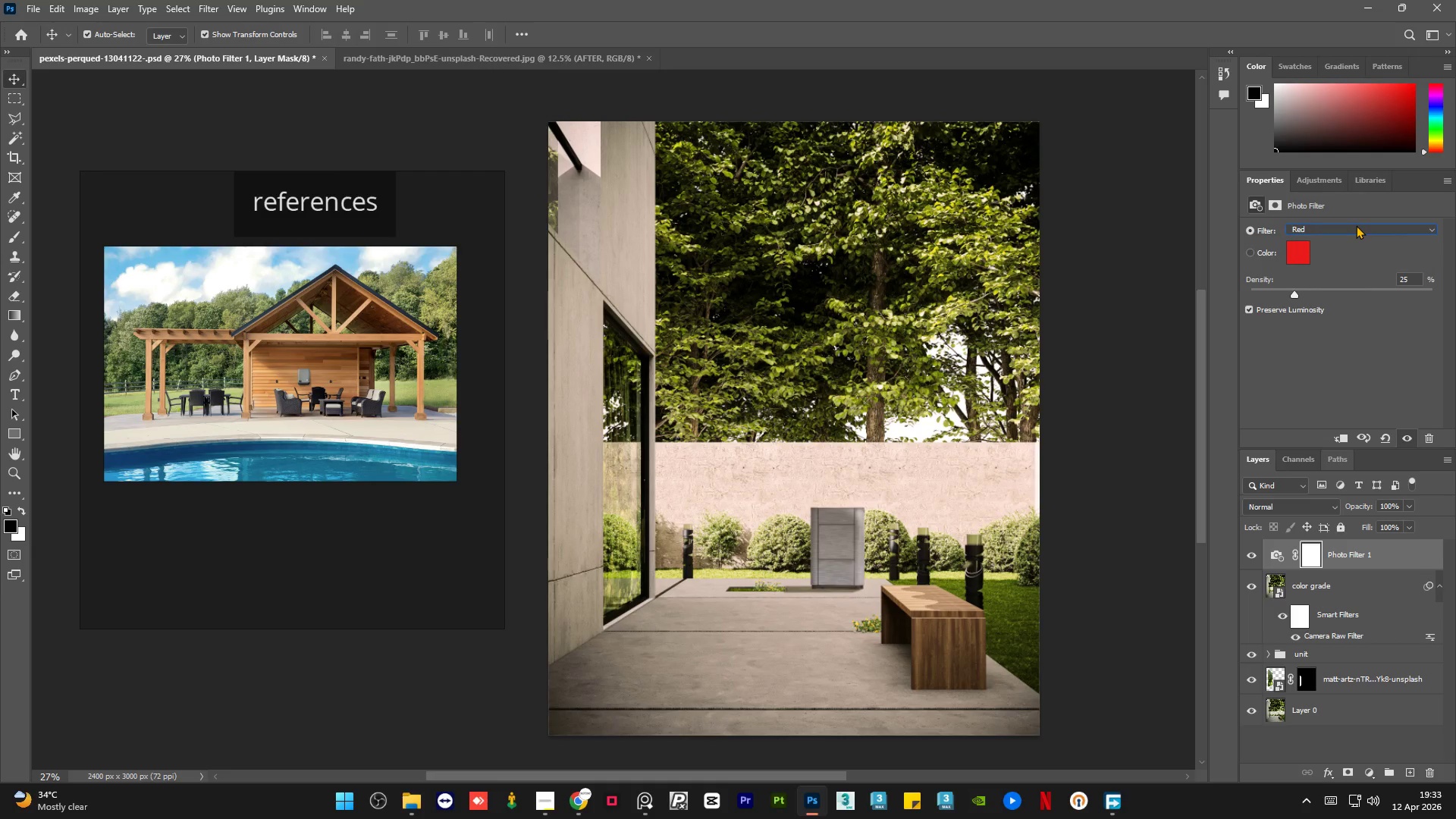 
scroll: coordinate [1356, 225], scroll_direction: down, amount: 1.0
 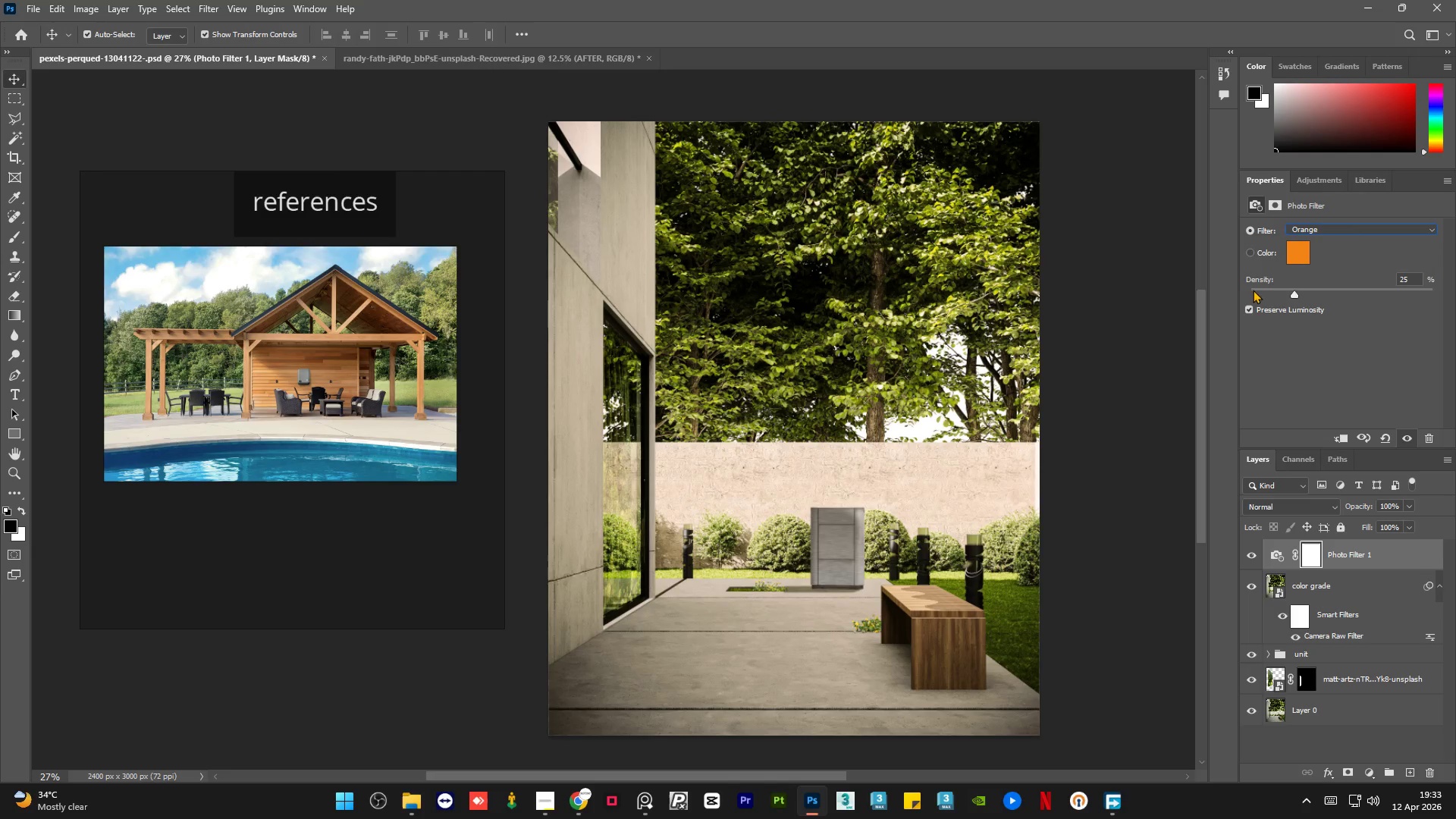 
left_click([1262, 289])
 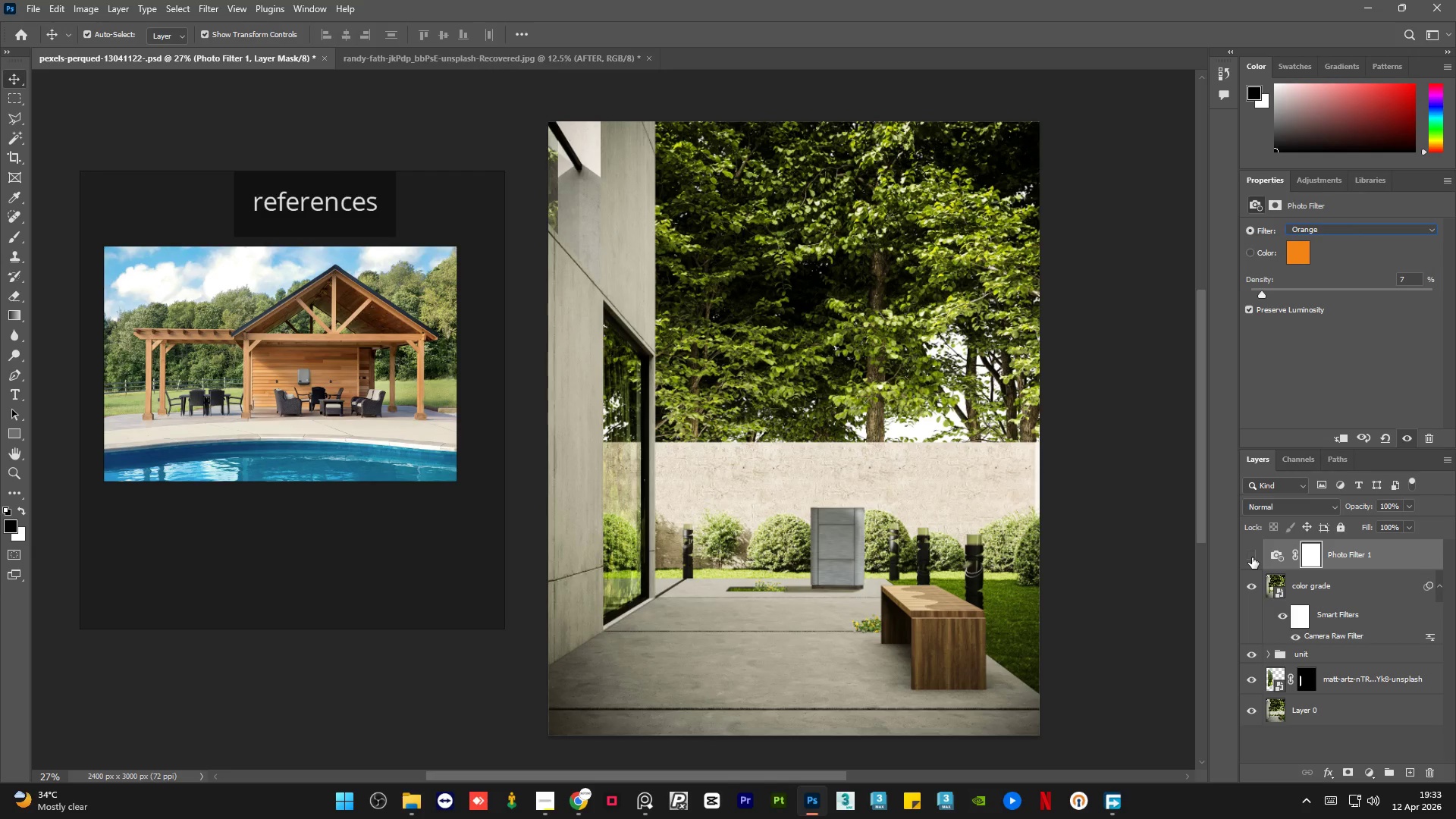 
double_click([1252, 557])
 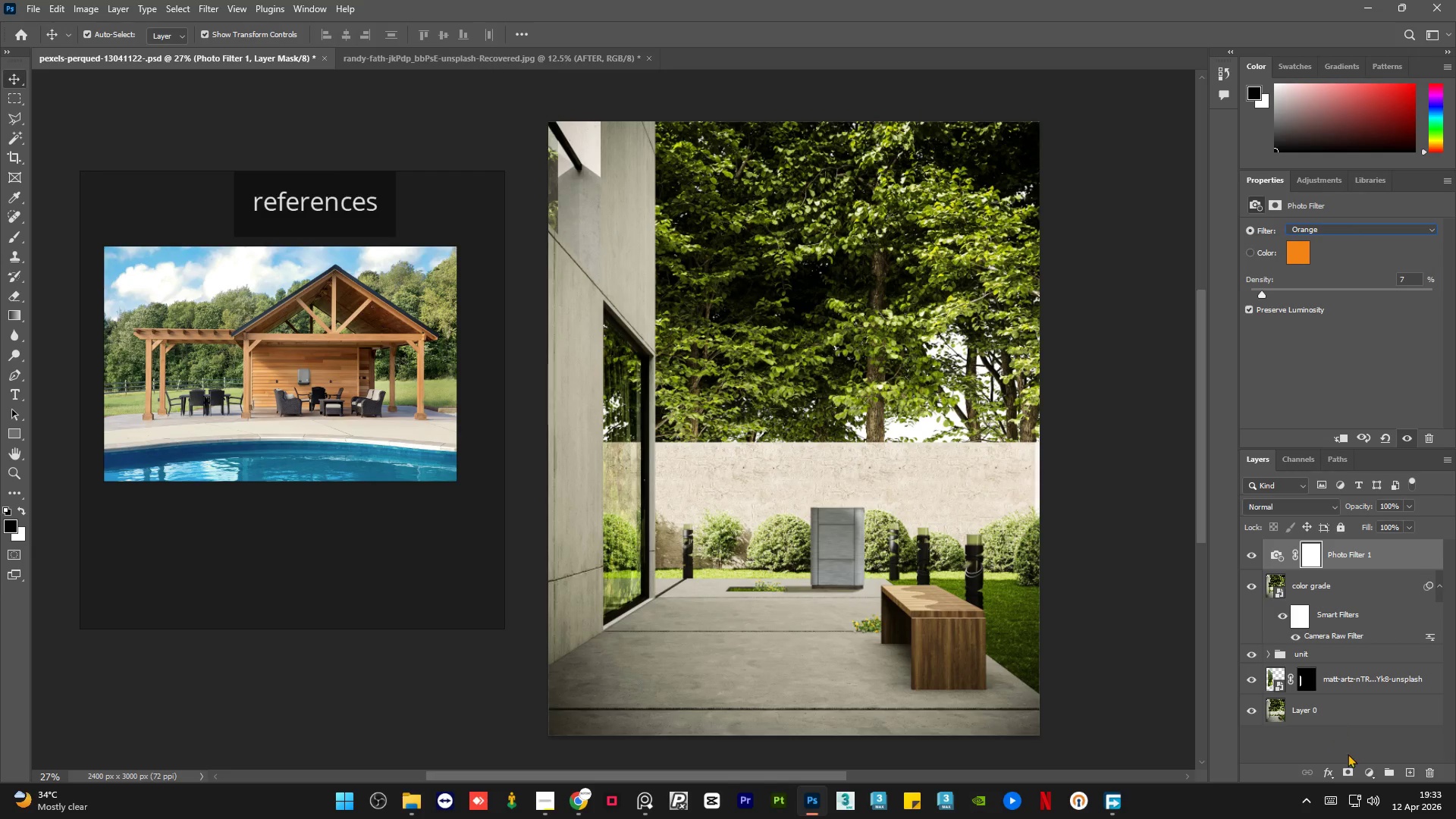 
mouse_move([1374, 755])
 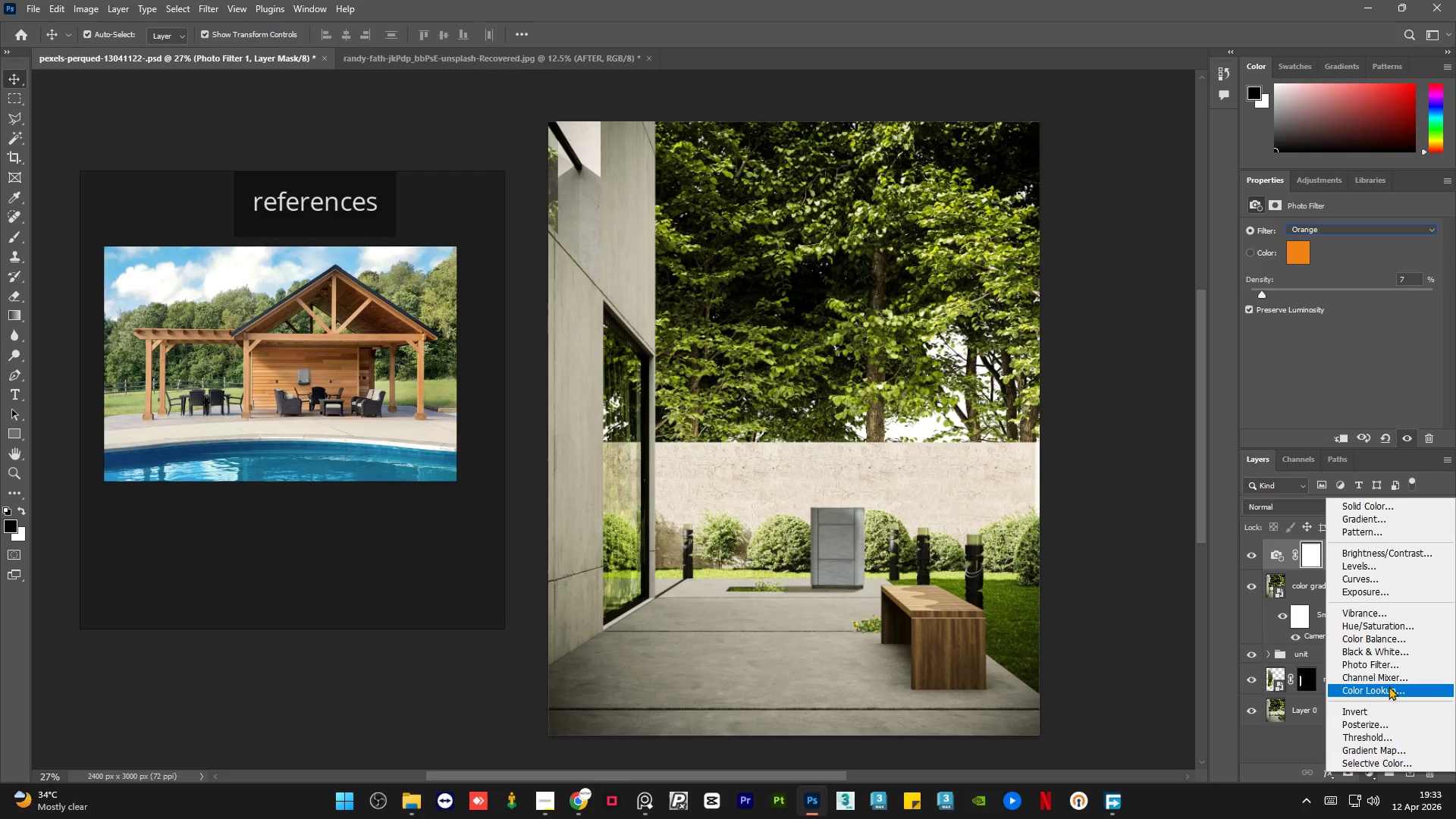 
left_click([1389, 686])
 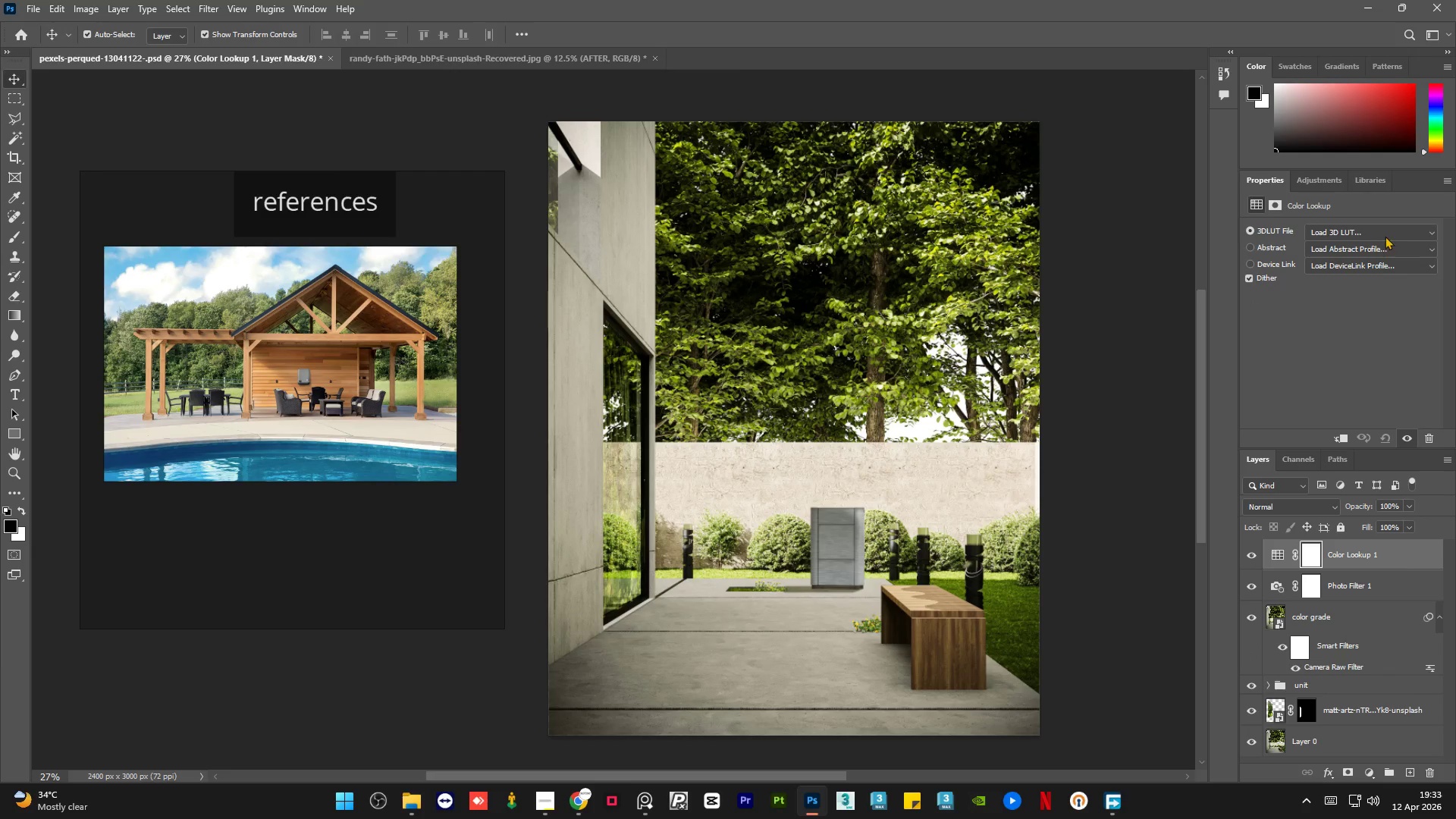 
left_click([1404, 227])
 